 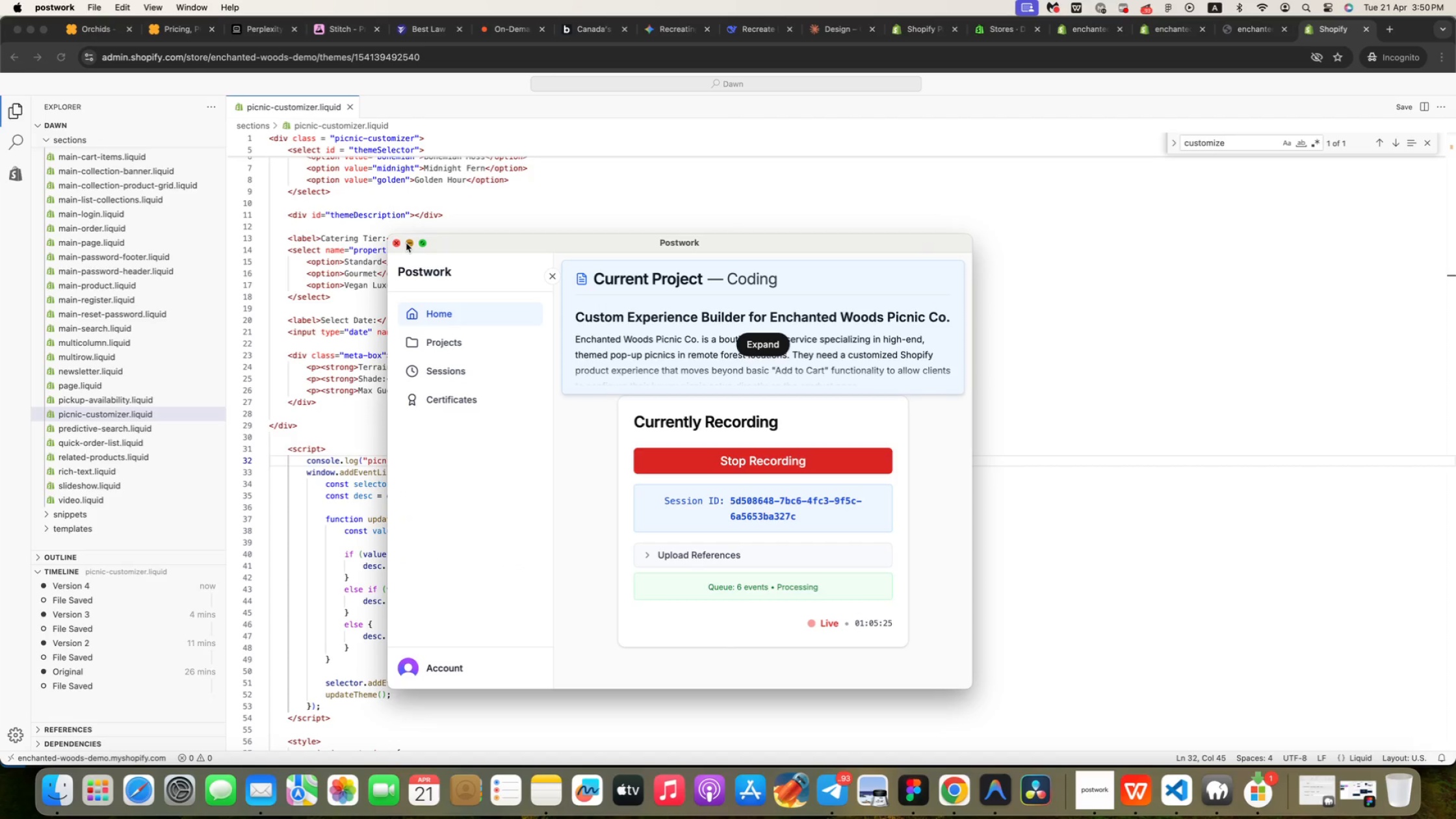 
scroll: coordinate [677, 486], scroll_direction: down, amount: 24.0
 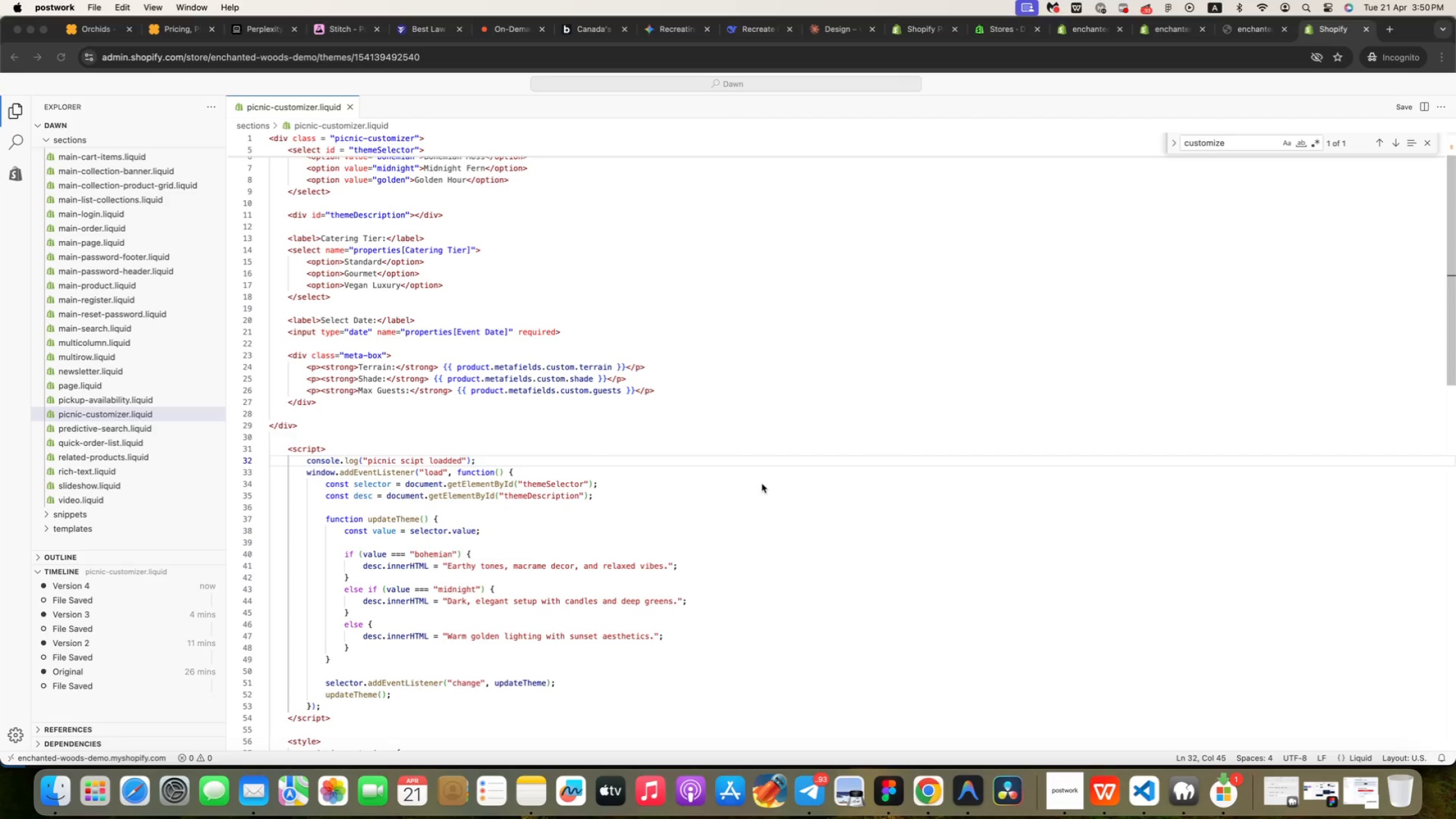 
left_click([618, 470])
 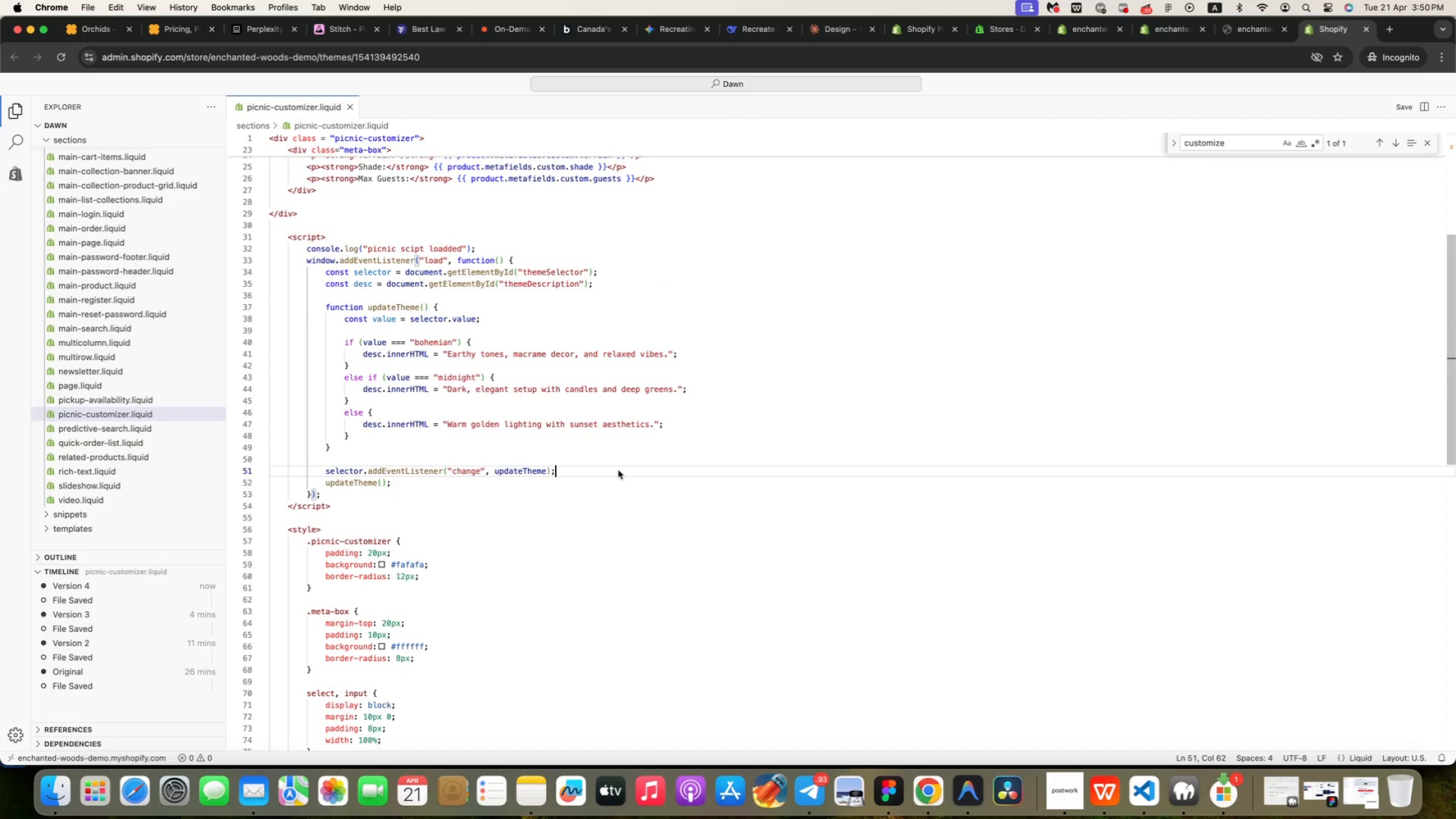 
wait(8.27)
 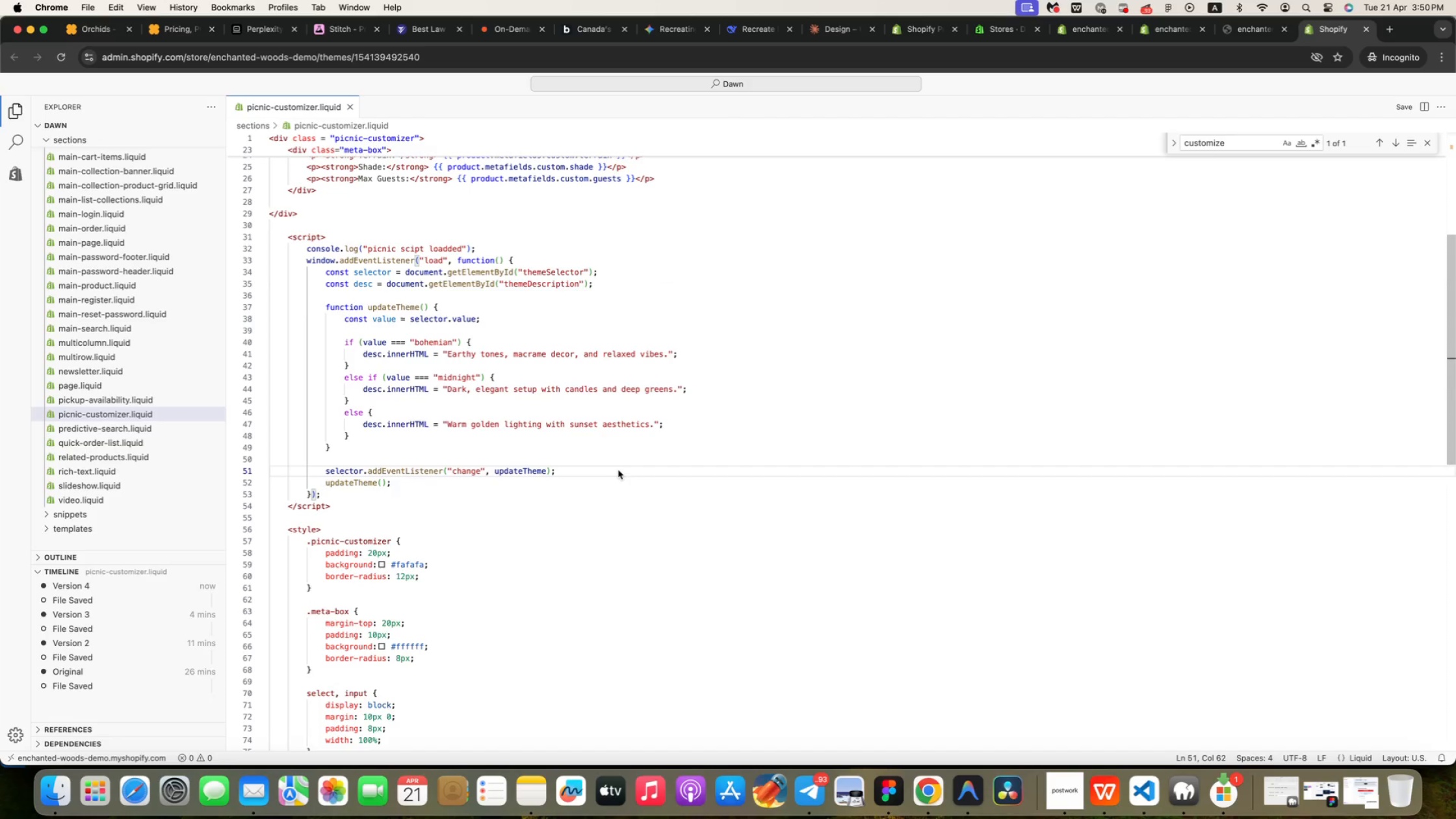 
scroll: coordinate [618, 470], scroll_direction: up, amount: 4.0
 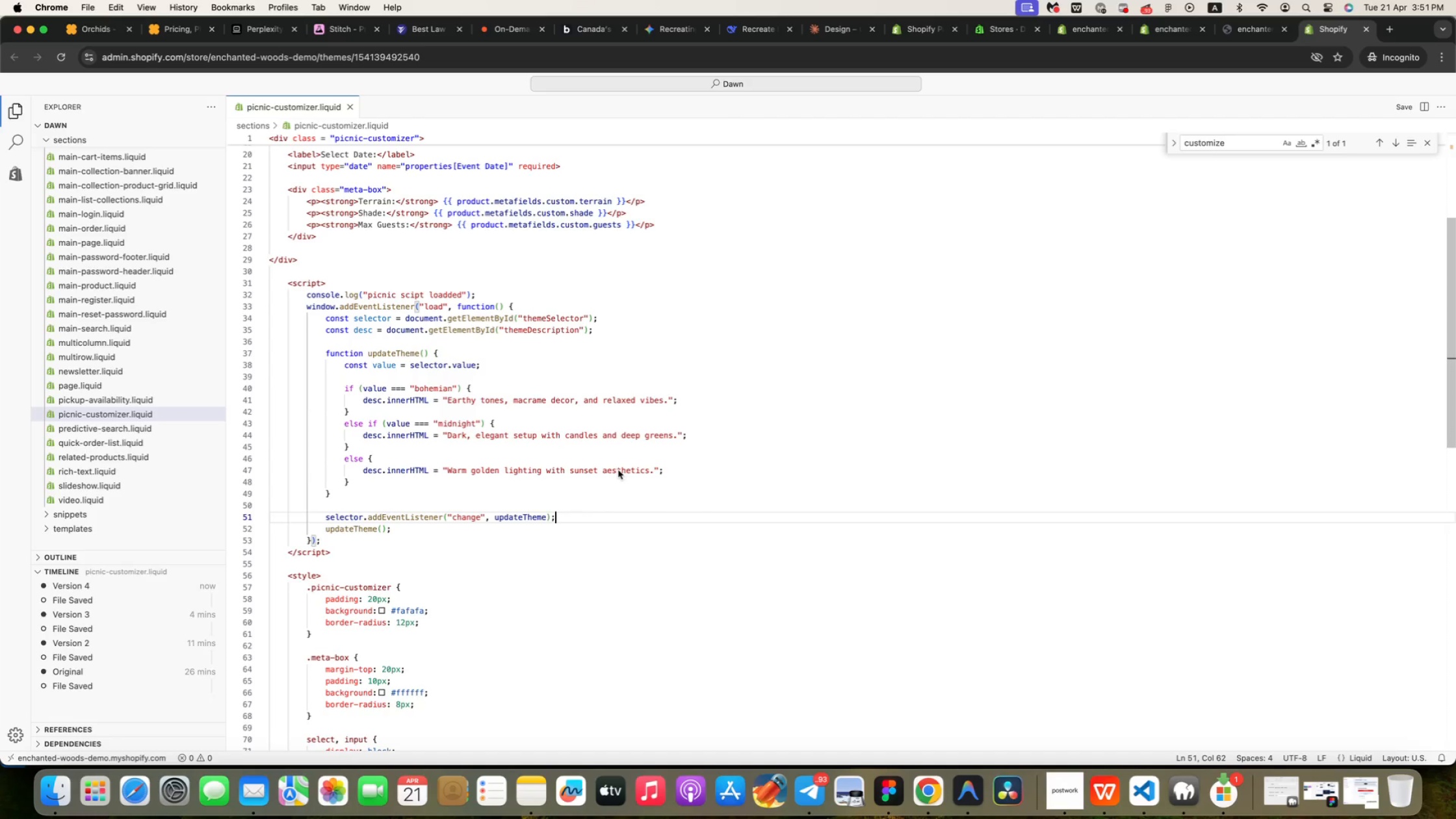 
wait(15.17)
 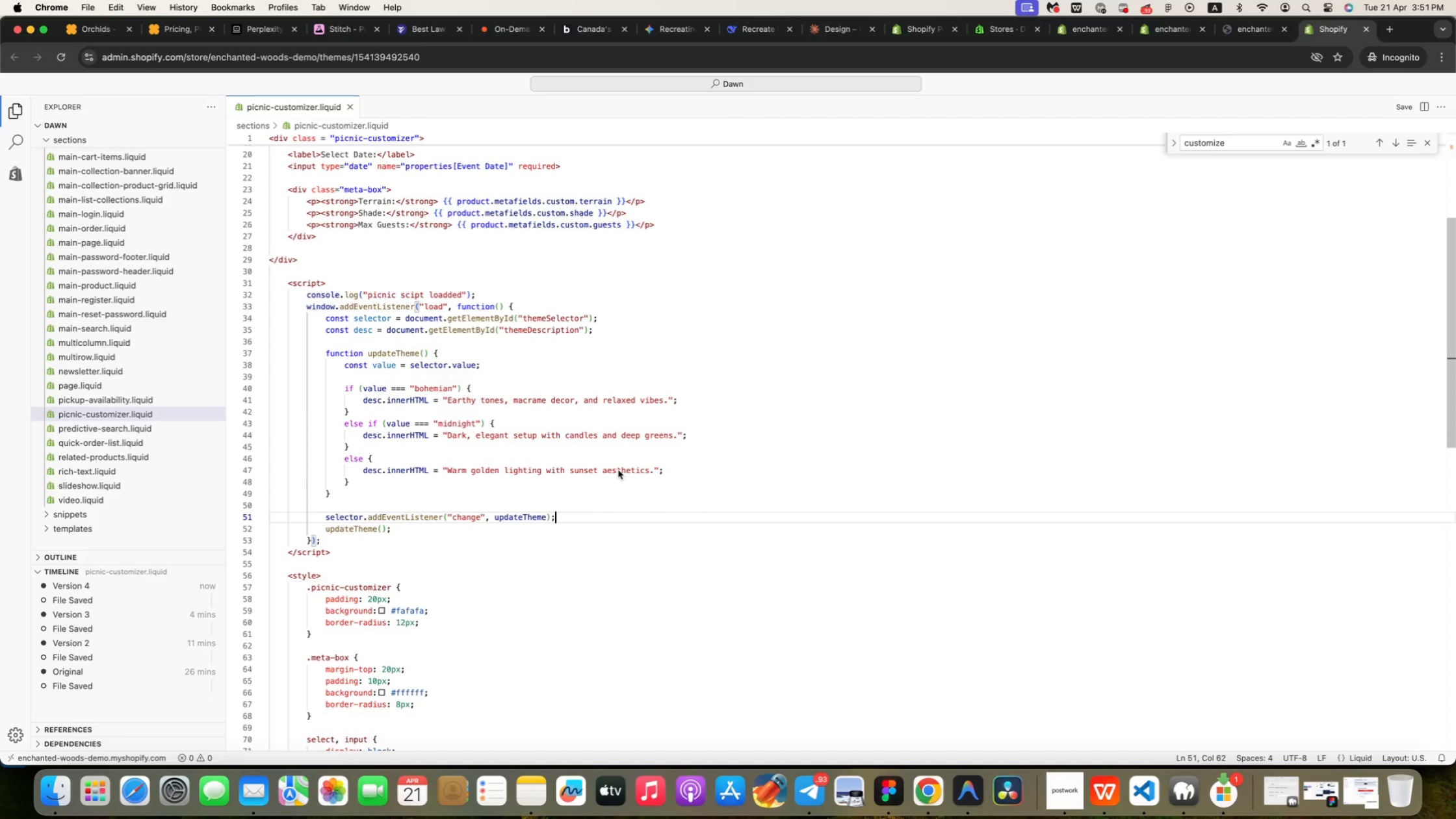 
mouse_move([372, 390])
 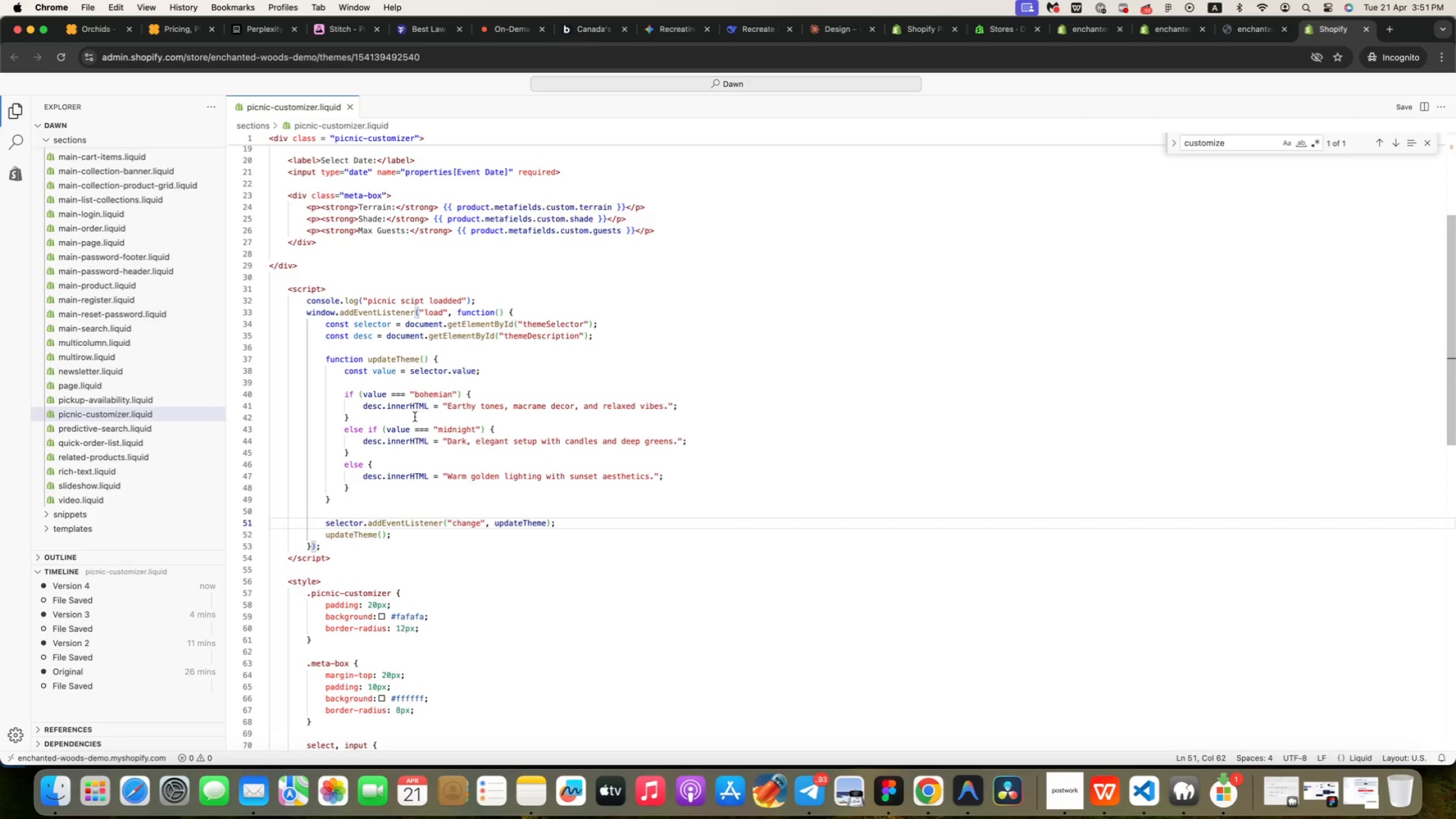 
wait(8.91)
 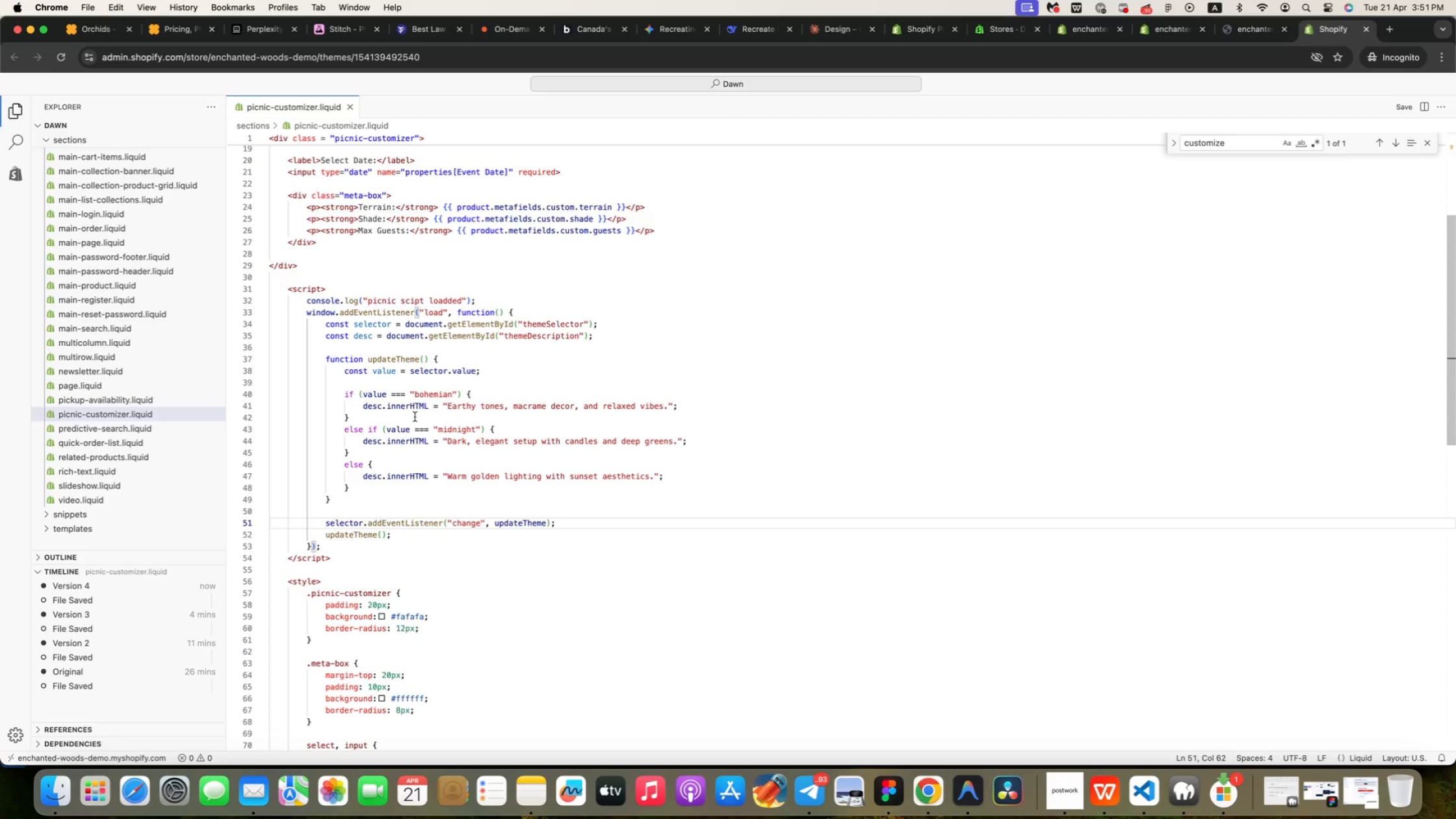 
left_click_drag(start_coordinate=[304, 302], to_coordinate=[326, 343])
 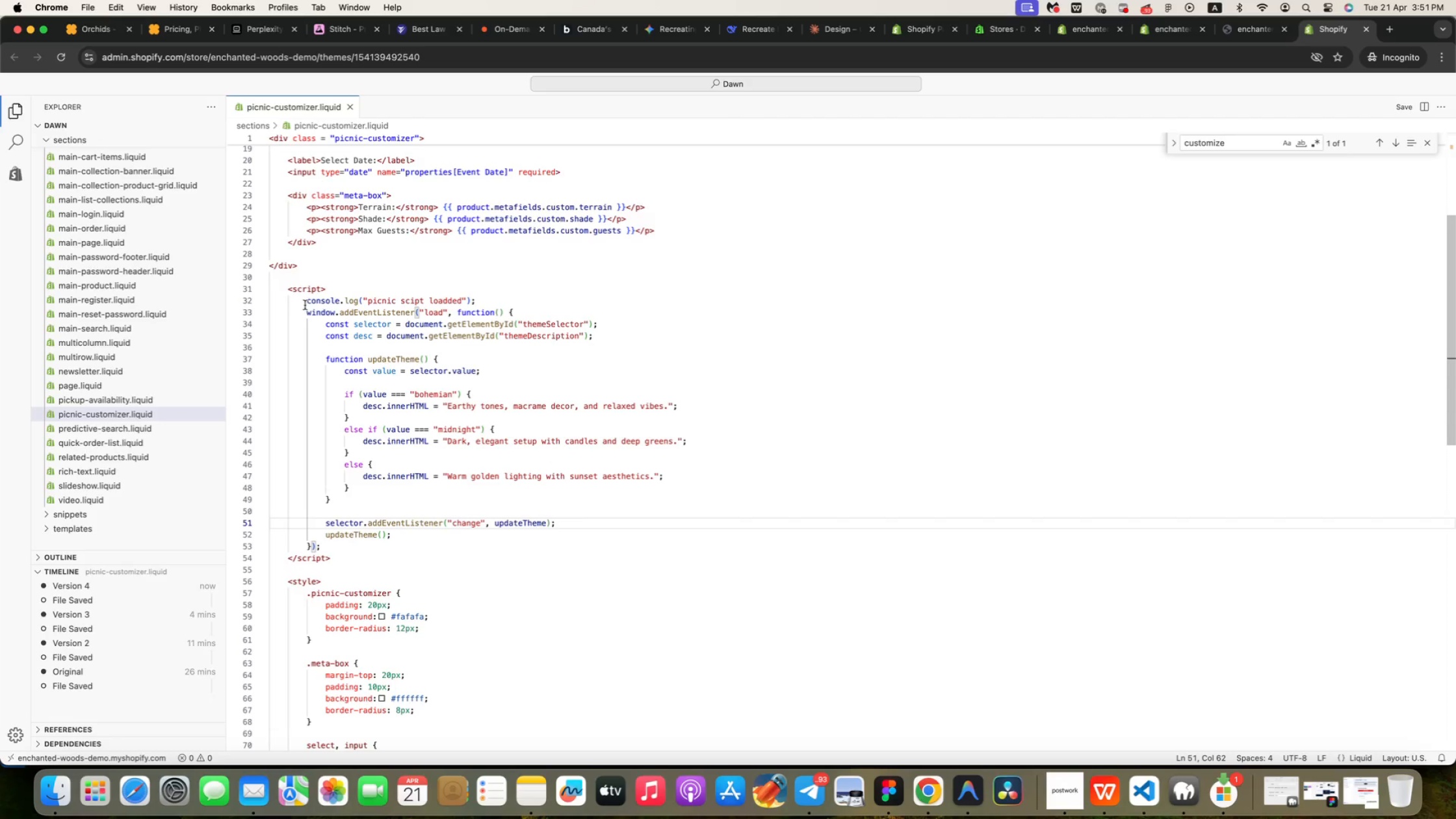 
scroll: coordinate [304, 302], scroll_direction: down, amount: 1.0
 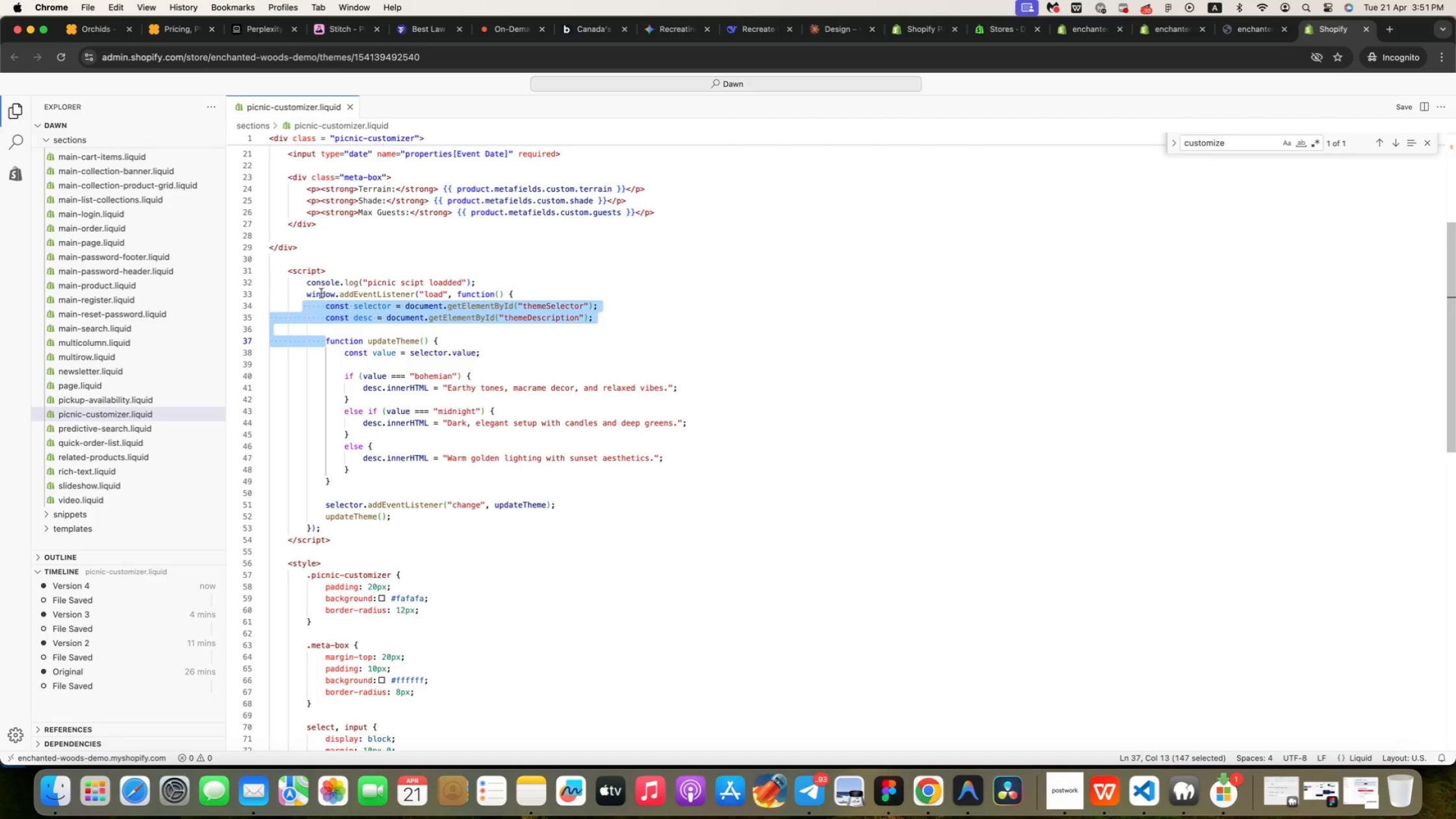 
left_click_drag(start_coordinate=[306, 280], to_coordinate=[345, 532])
 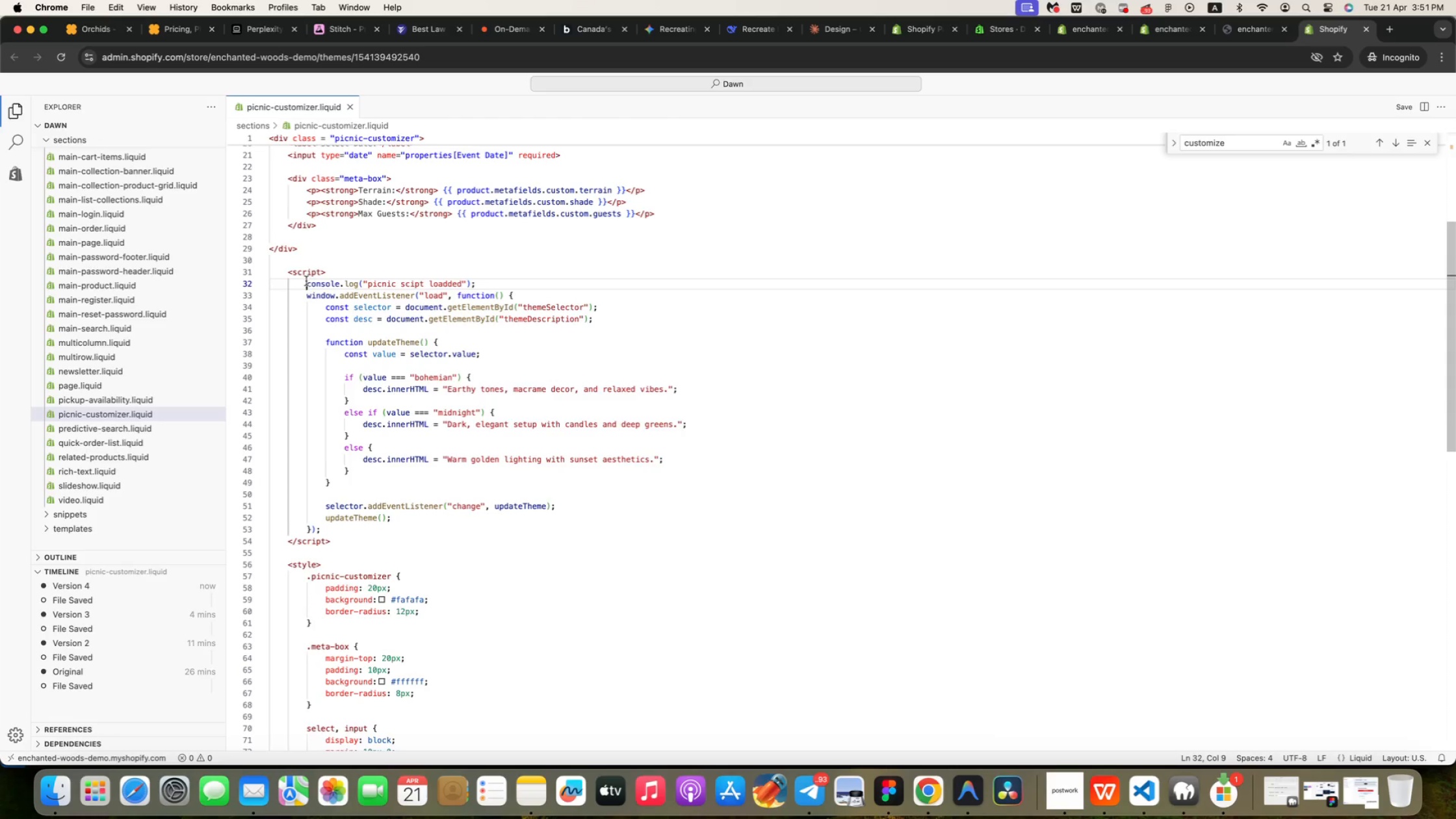 
type(function )
 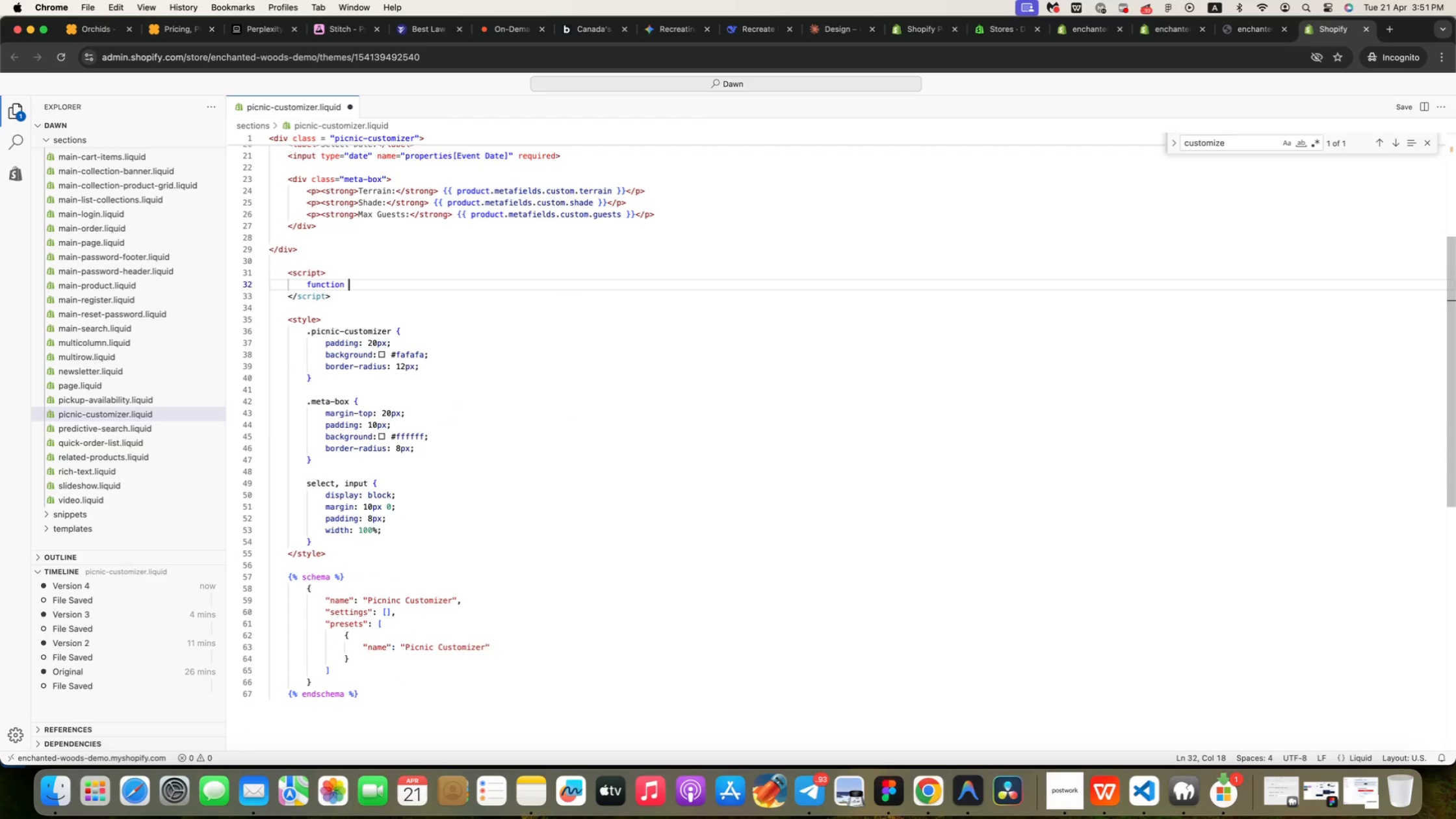 
type(init )
key(Backspace)
type(Cur)
key(Backspace)
type(stomizer )
key(Backspace)
type(()
 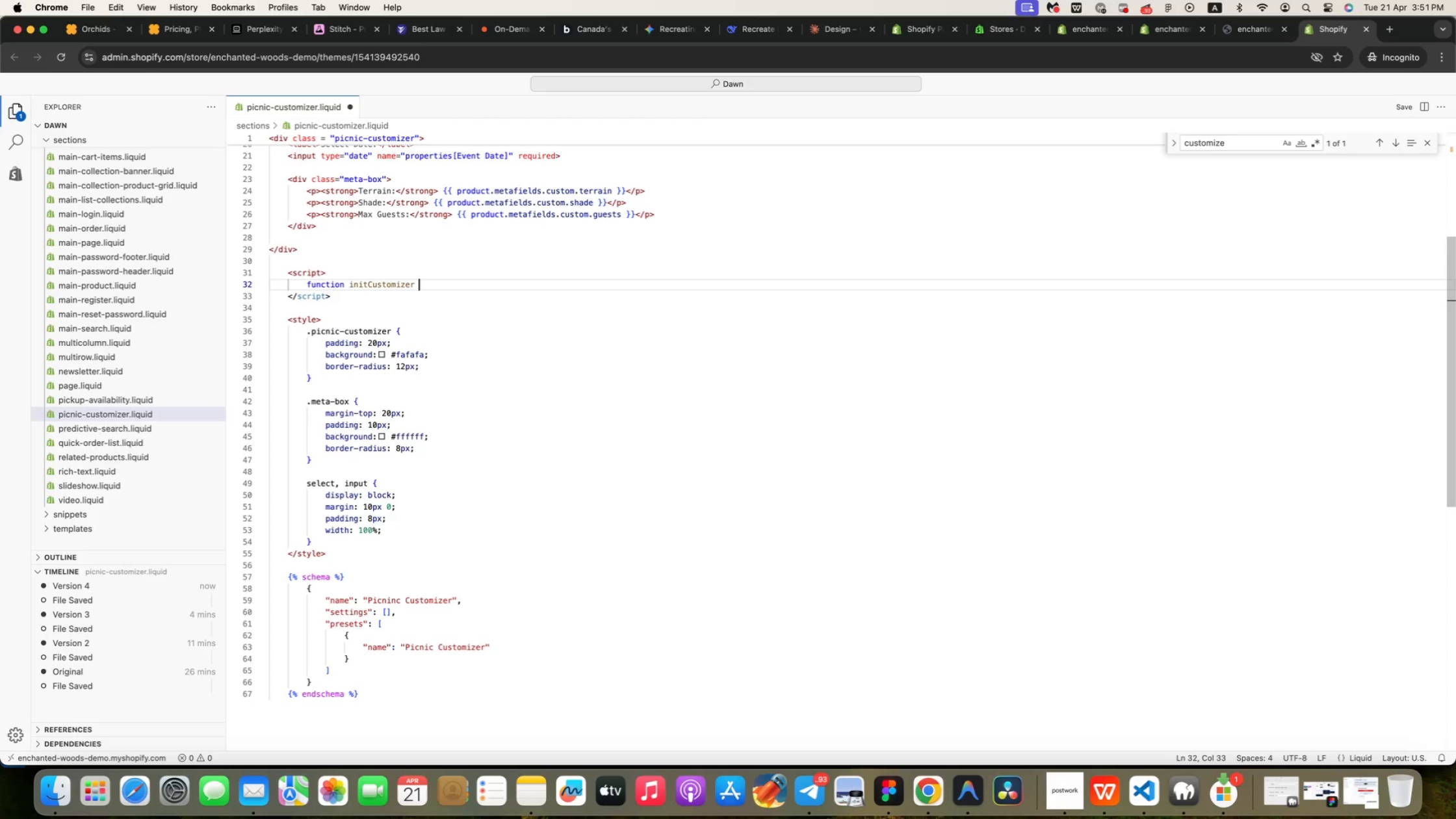 
 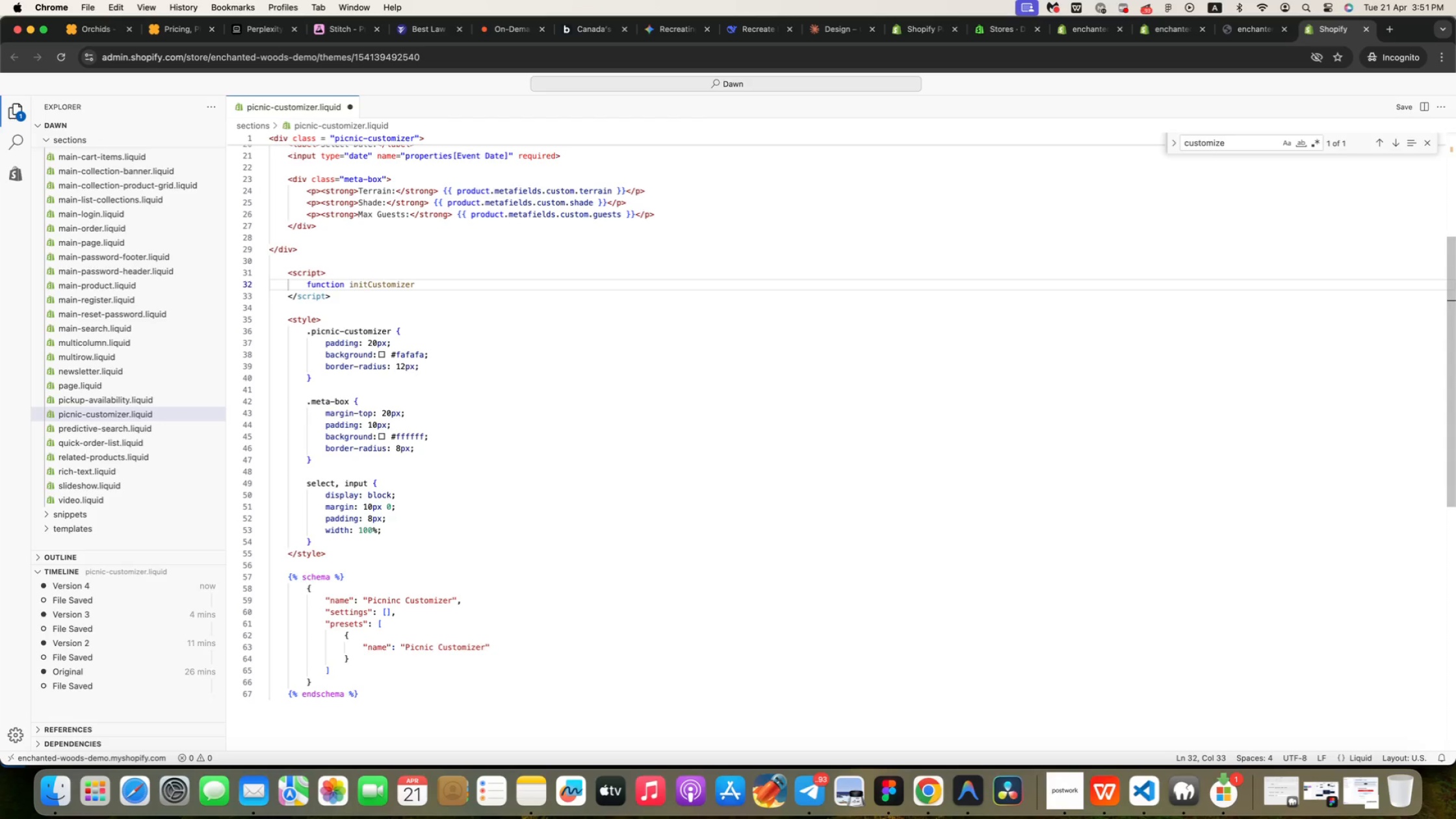 
key(ArrowRight)
 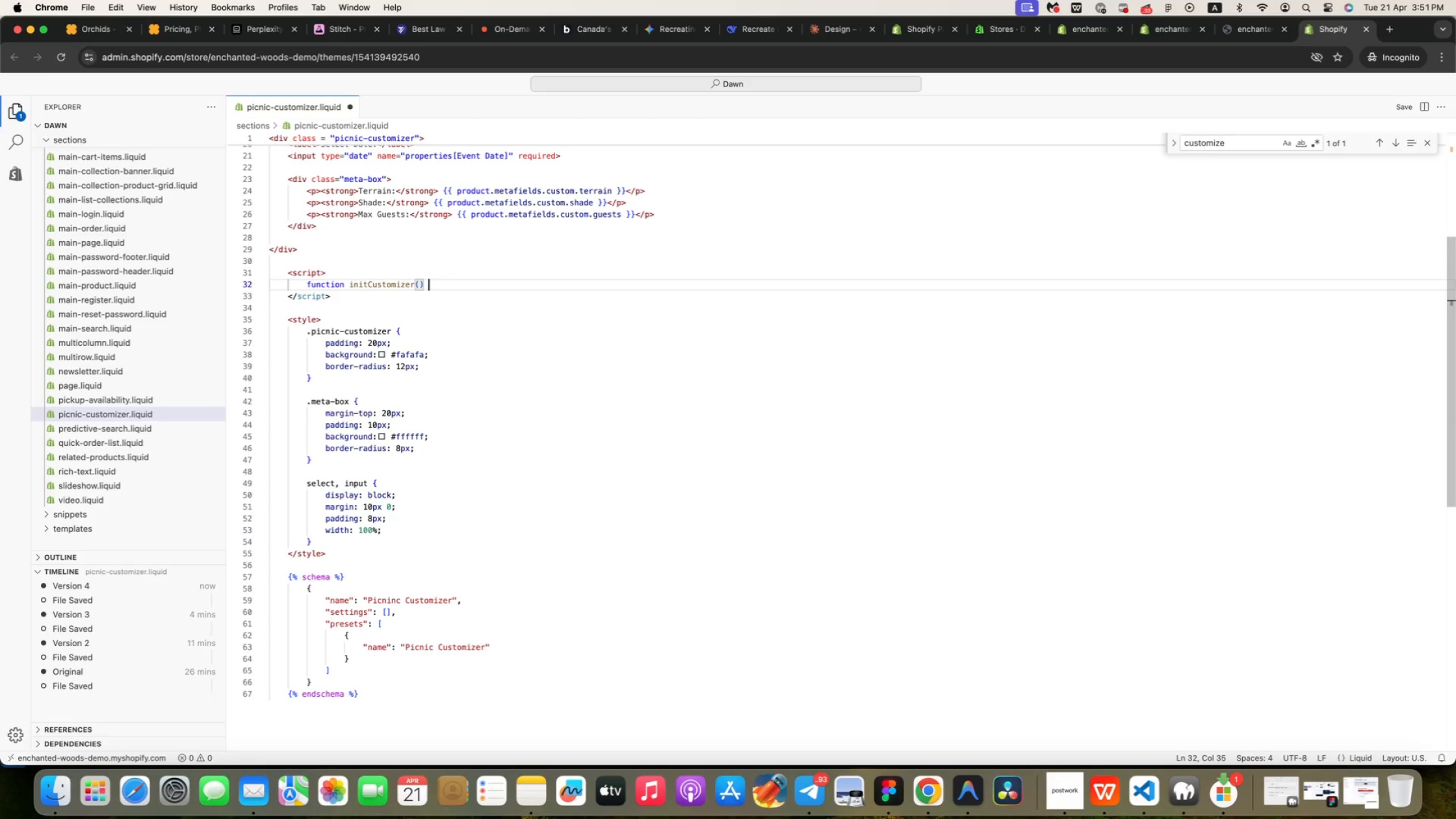 
key(Space)
 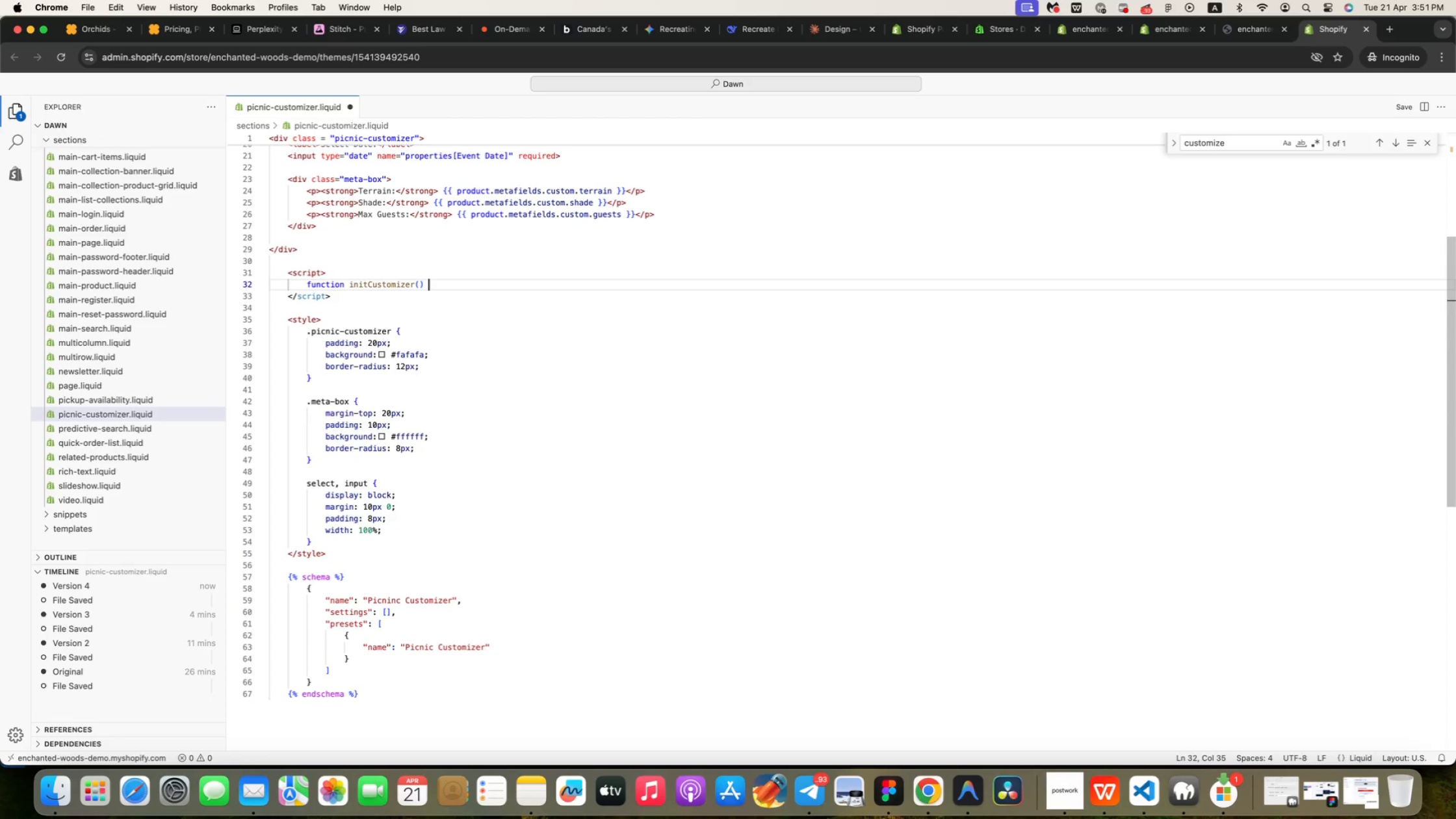 
key(Shift+BracketLeft)
 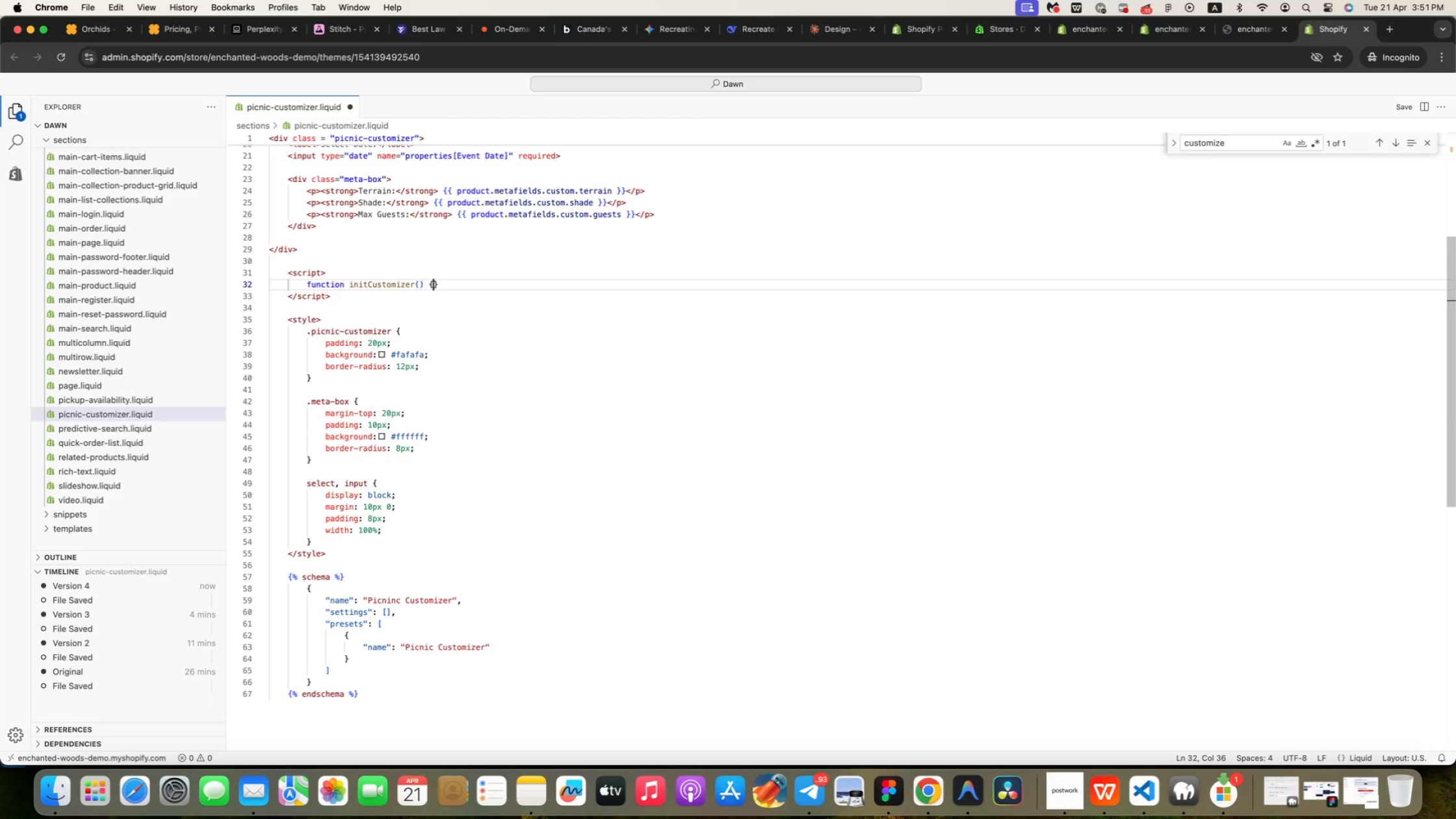 
key(Enter)
 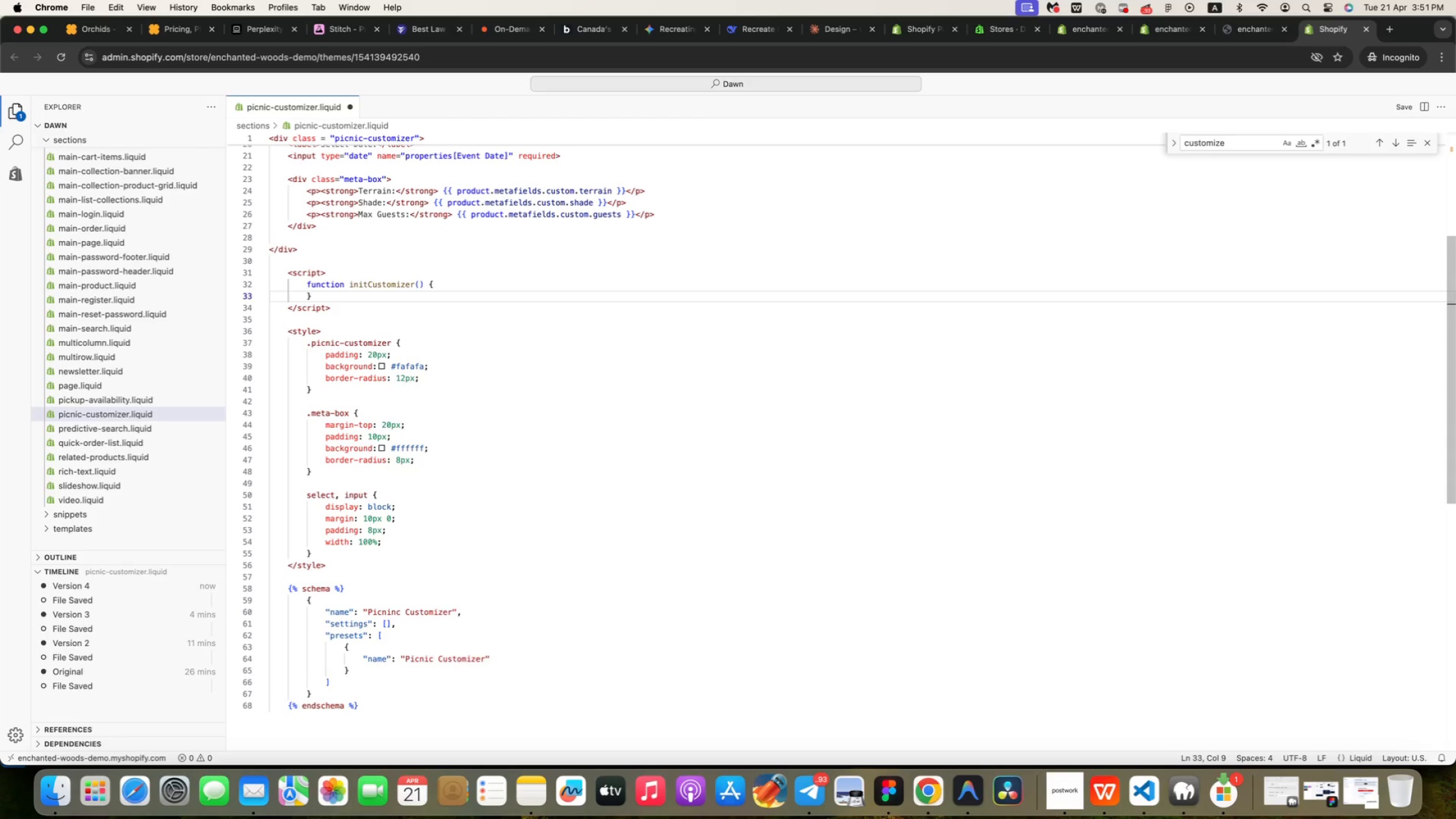 
key(Enter)
 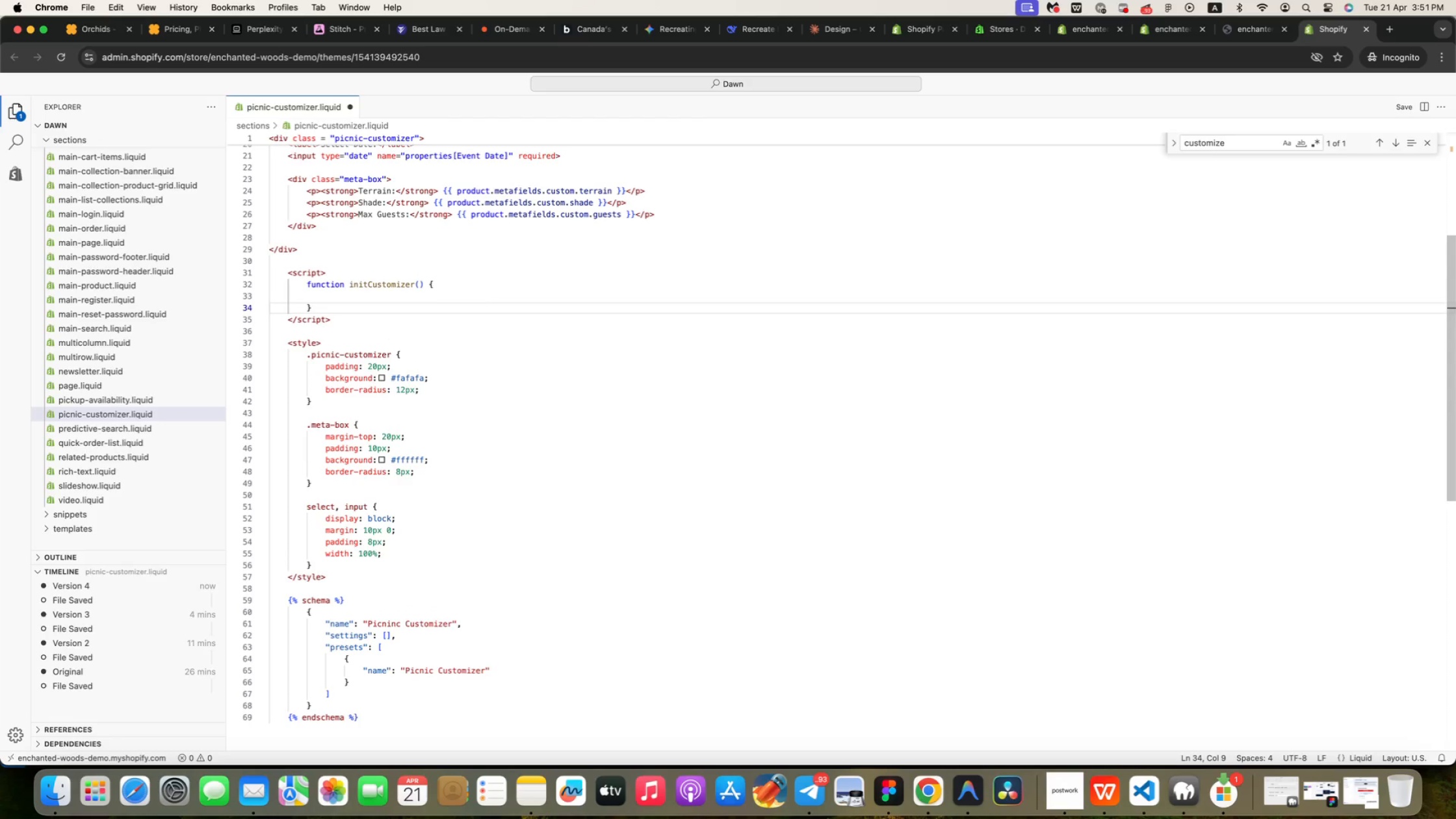 
key(ArrowUp)
 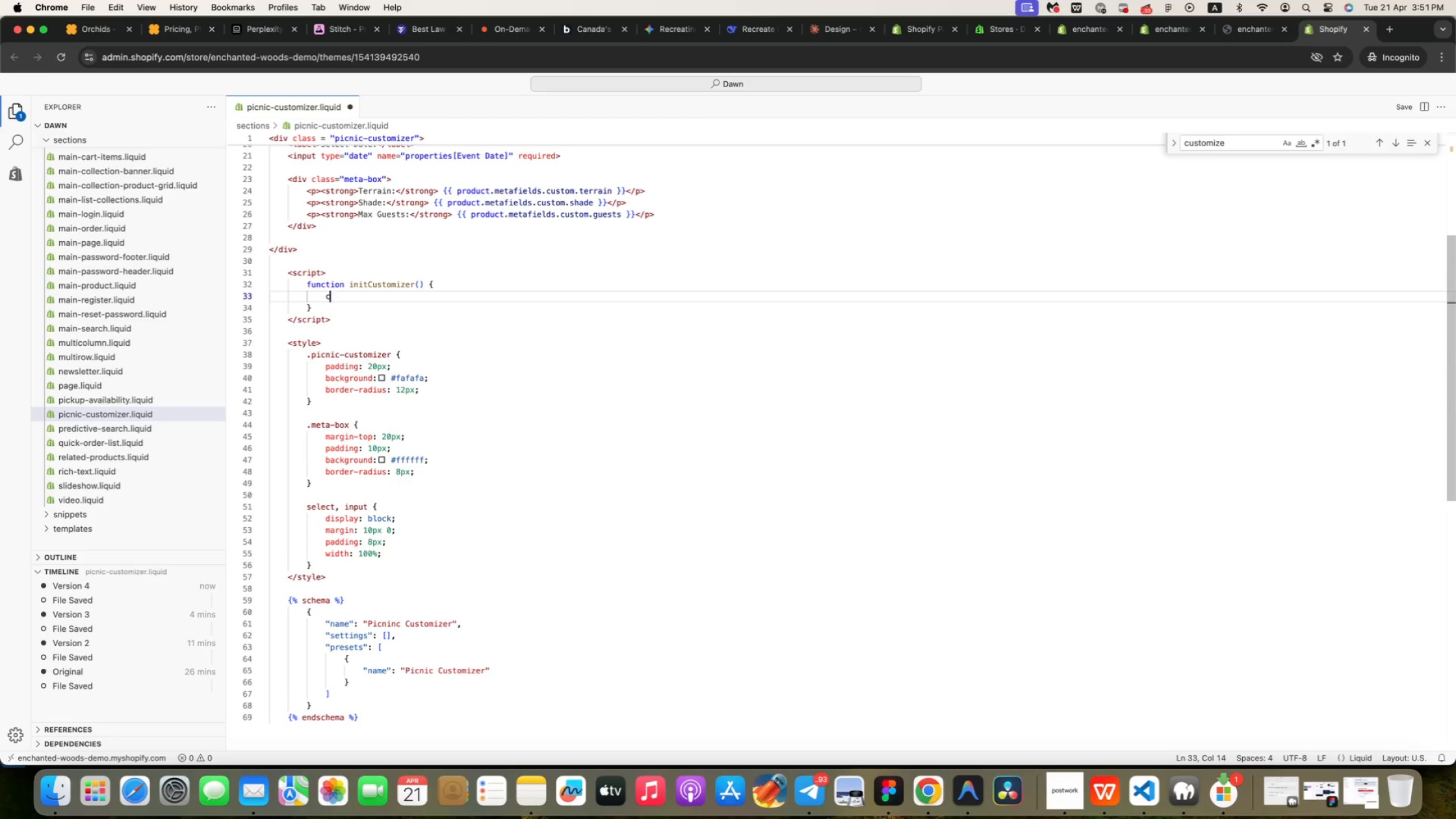 
key(Tab)
type(console.log("Init running)
 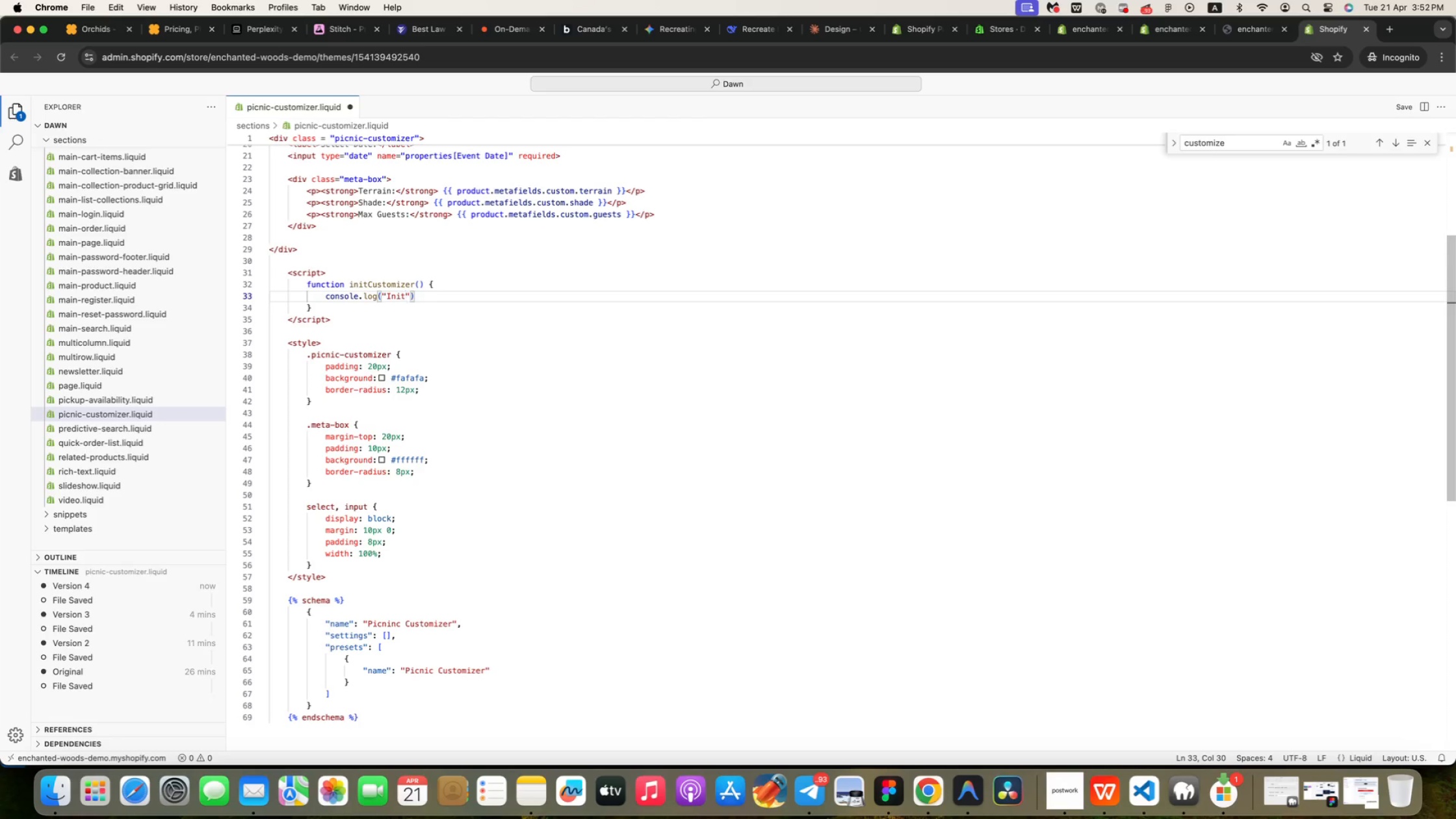 
key(Meta+ArrowRight)
 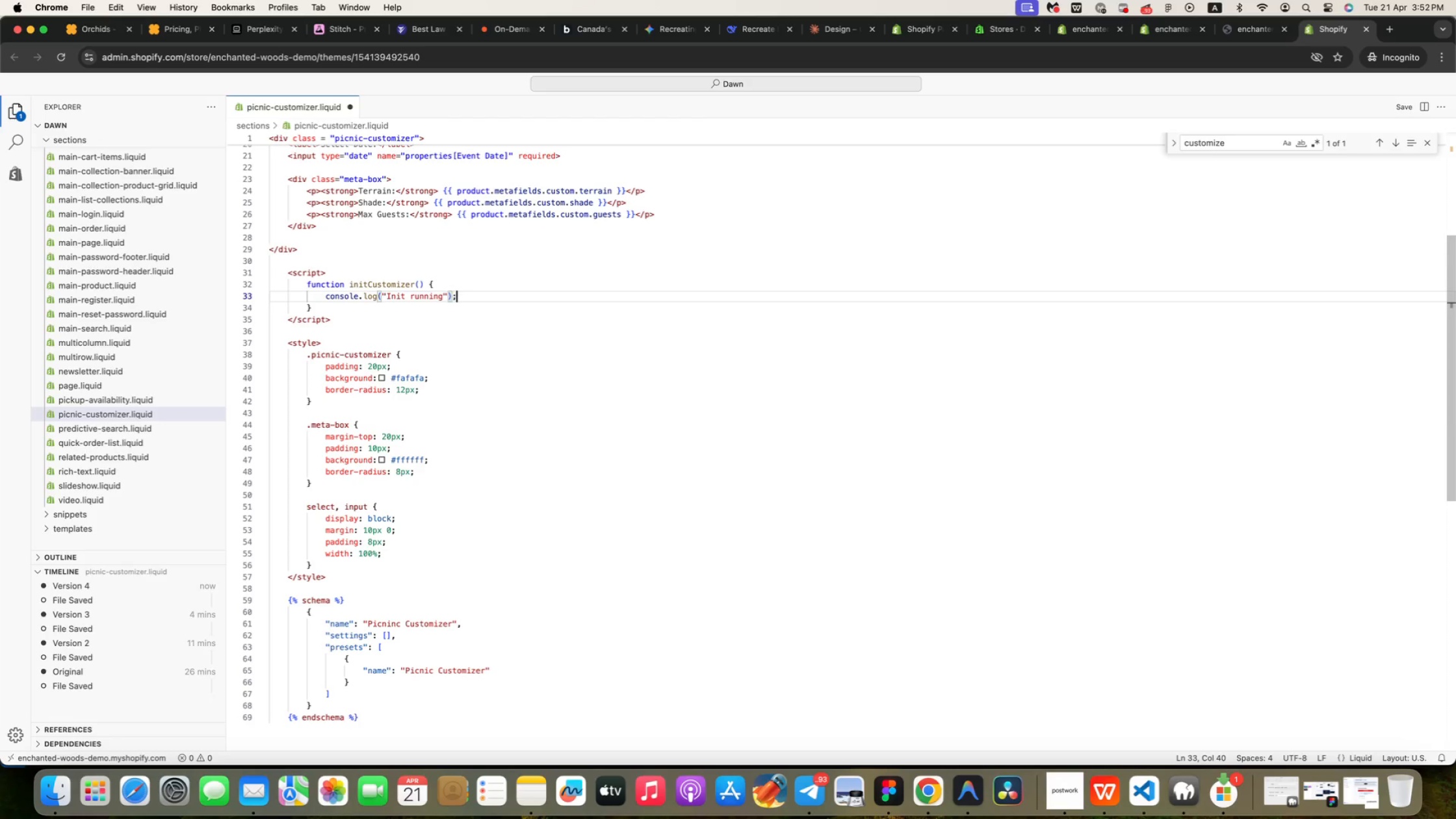 
key(Semicolon)
 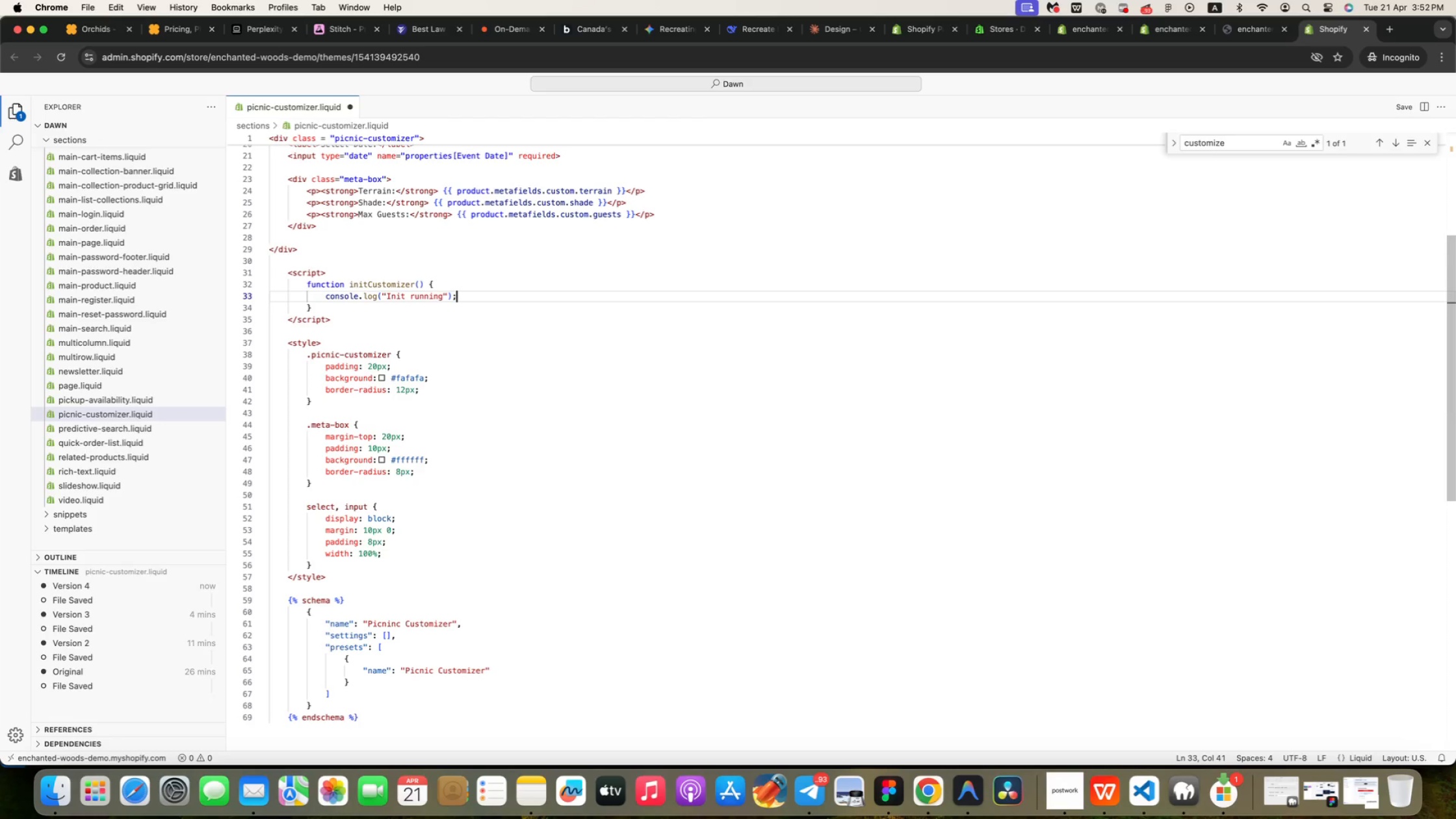 
key(Enter)
 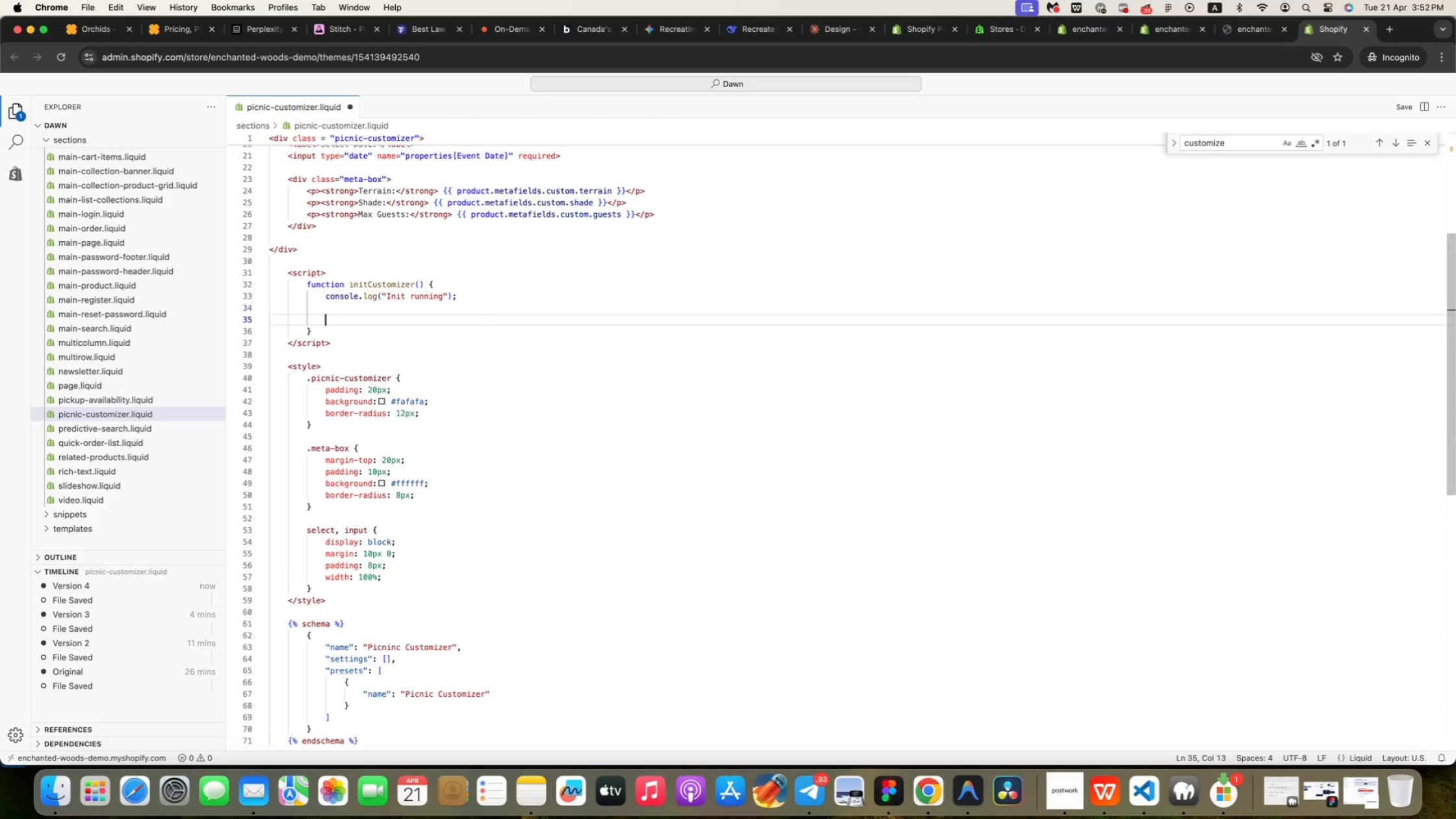 
key(Enter)
 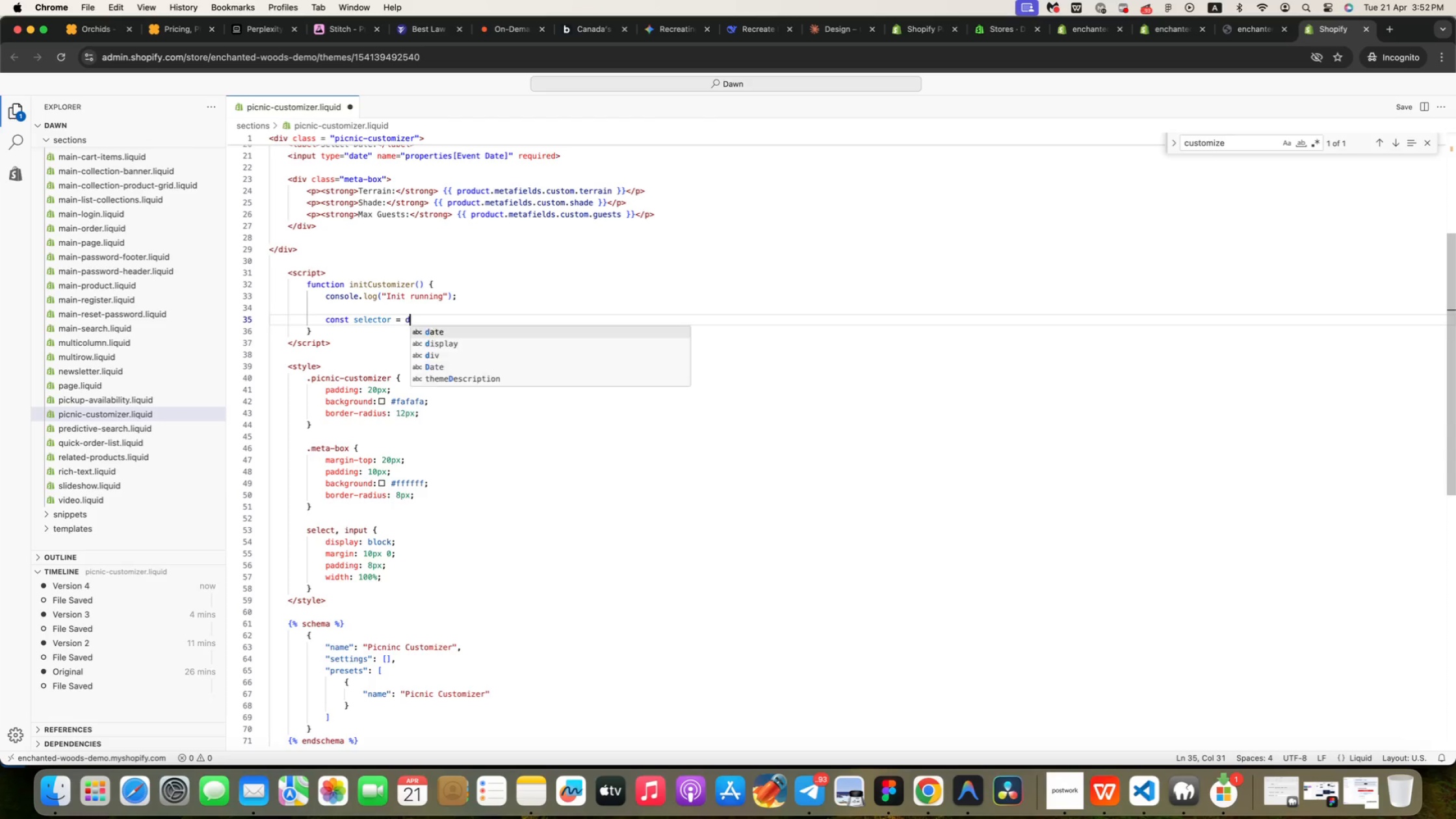 
type(const seleco)
key(Backspace)
type(tor = document.querySelectorAll )
key(Backspace)
key(Backspace)
key(Backspace)
key(Backspace)
 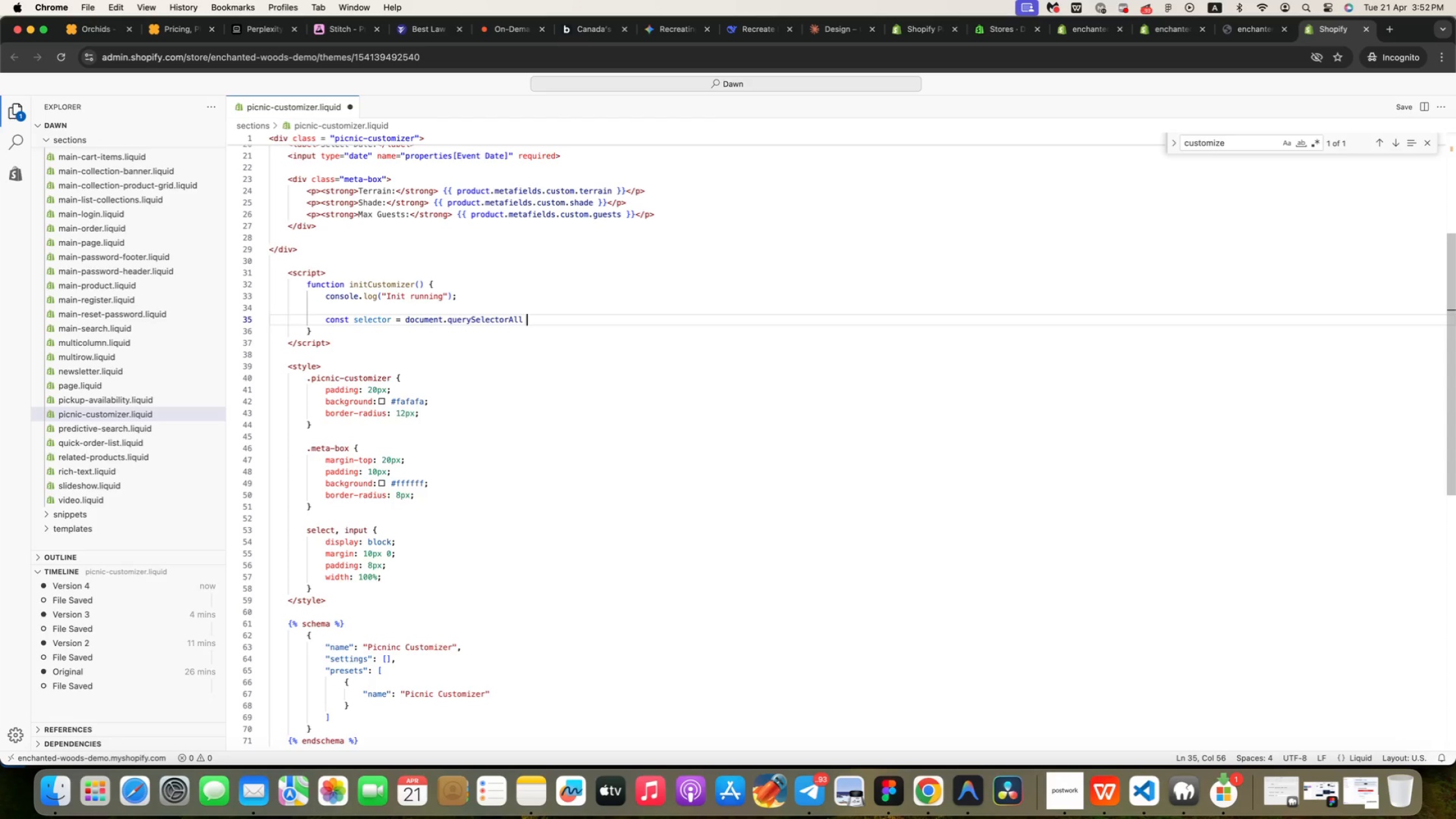 
type(("#themeSelector)
 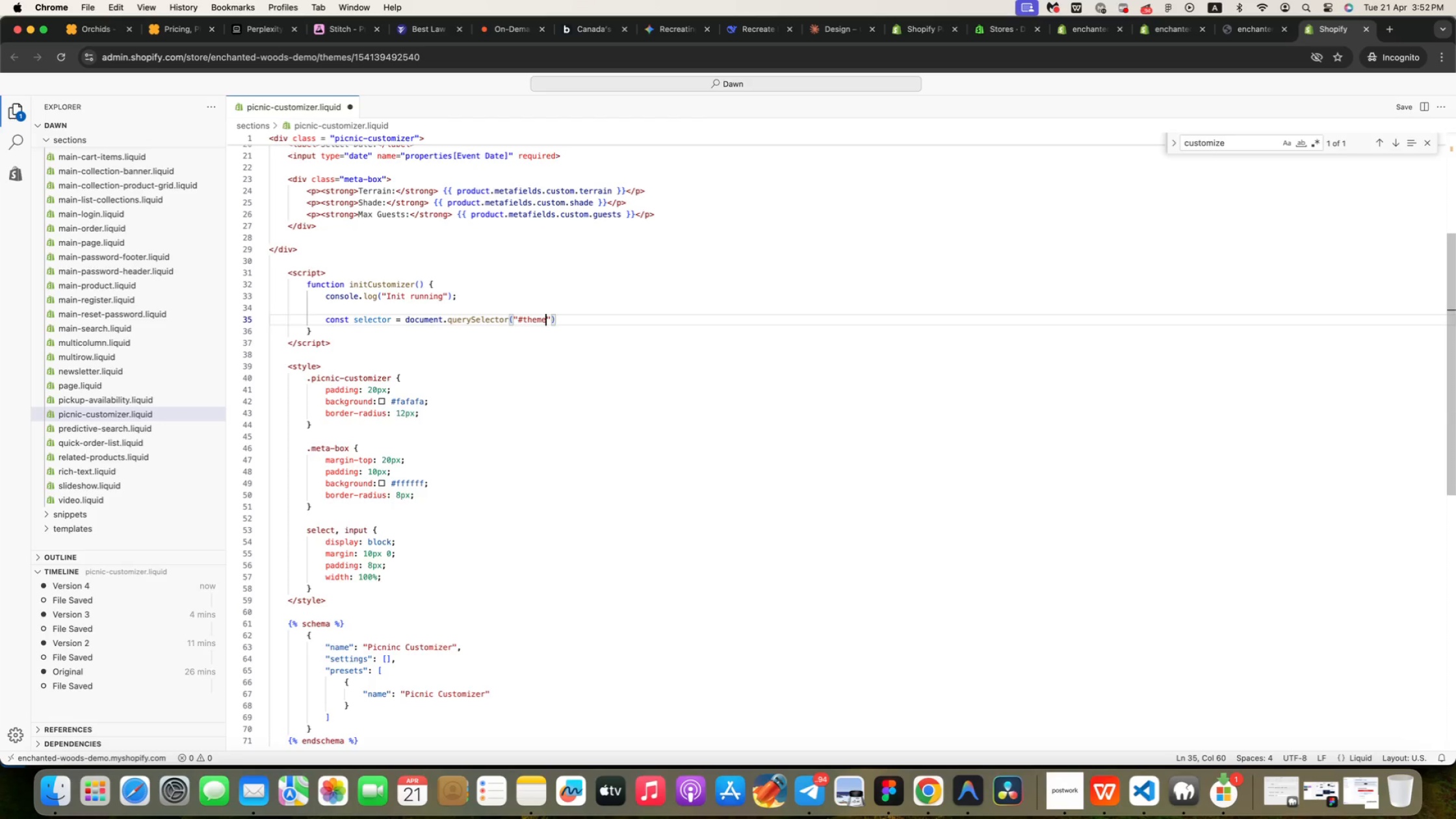 
key(Meta+ArrowRight)
 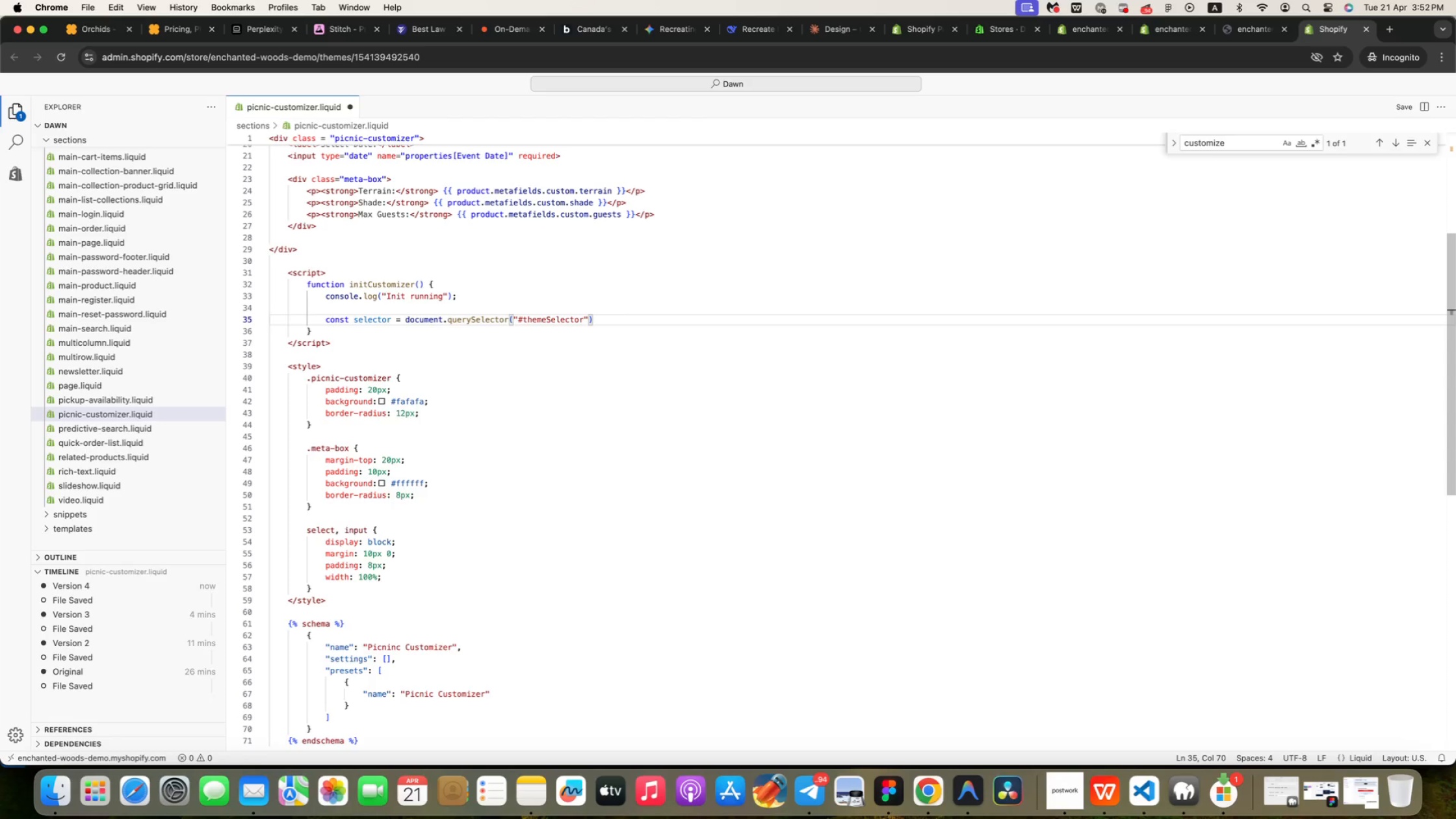 
key(Semicolon)
 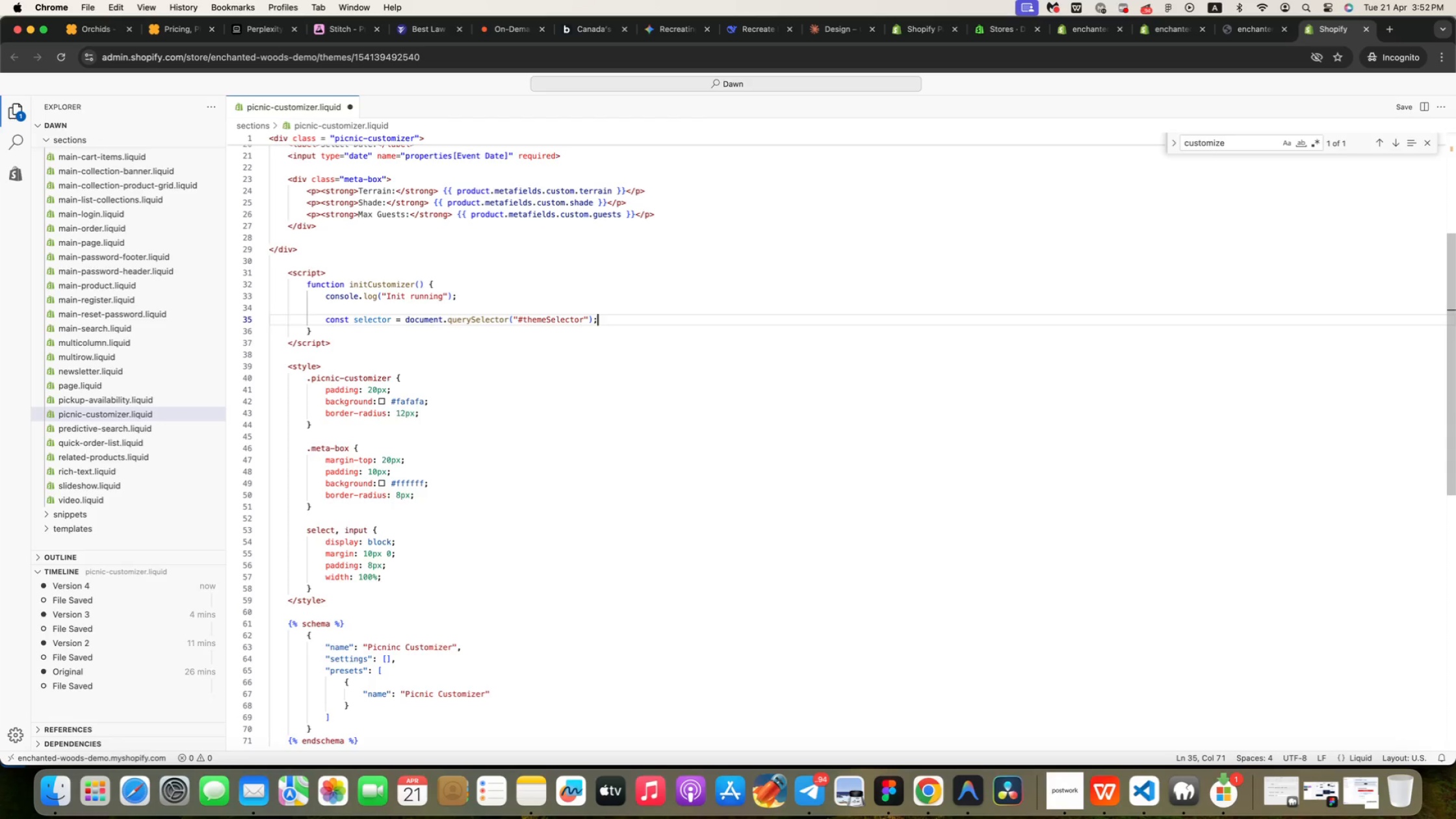 
key(Enter)
 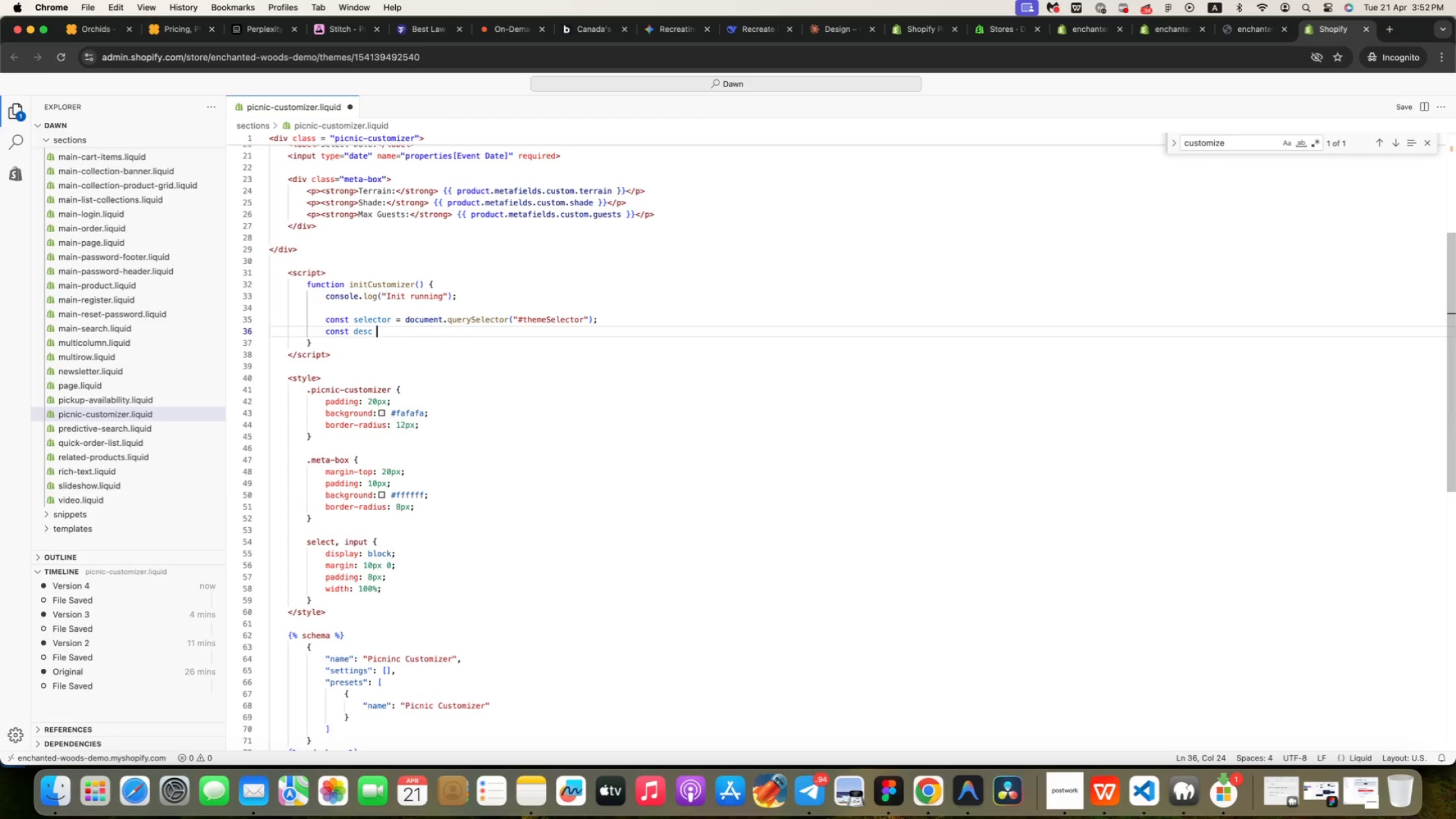 
type(const desc = docu)
 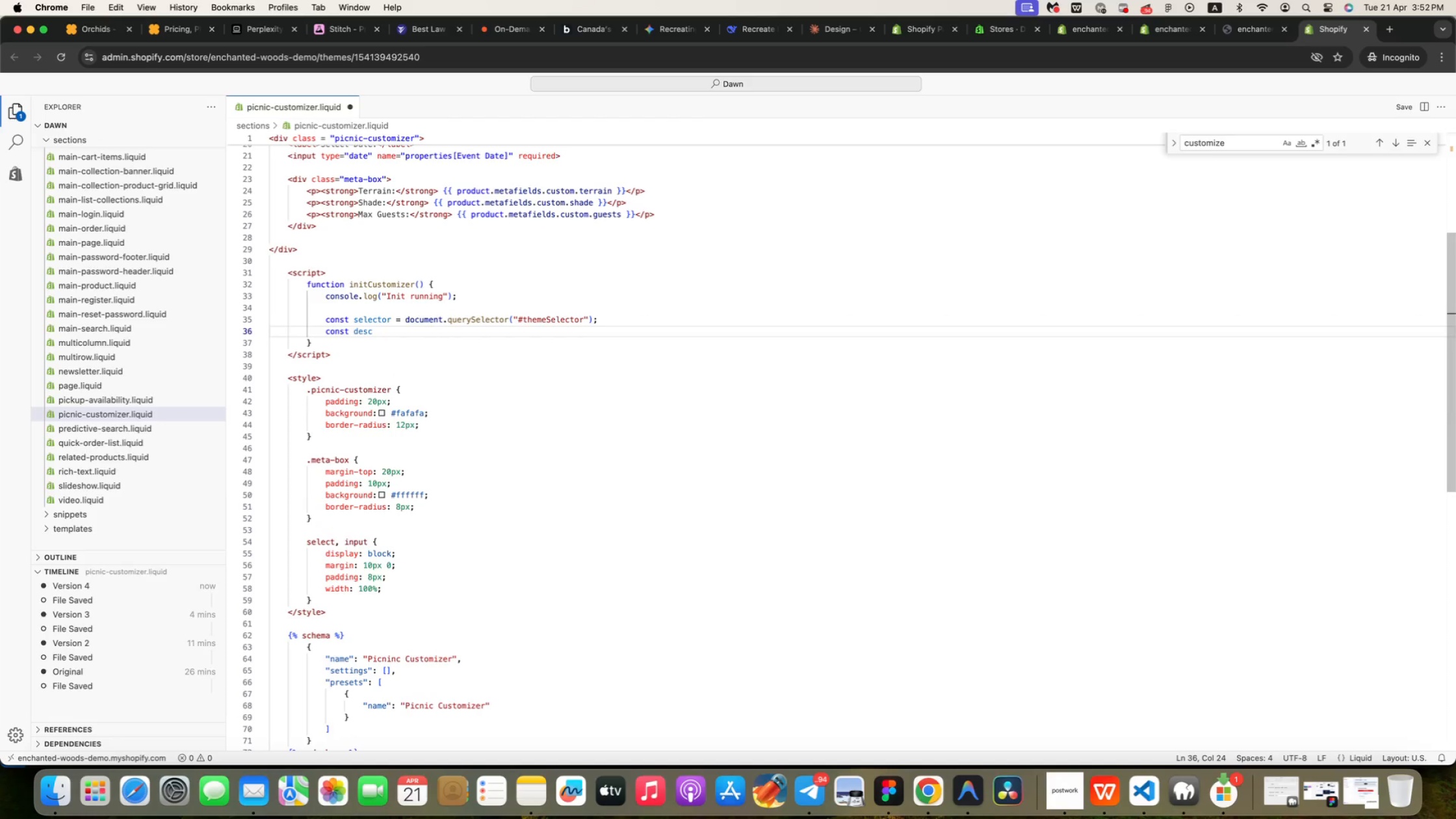 
key(Enter)
 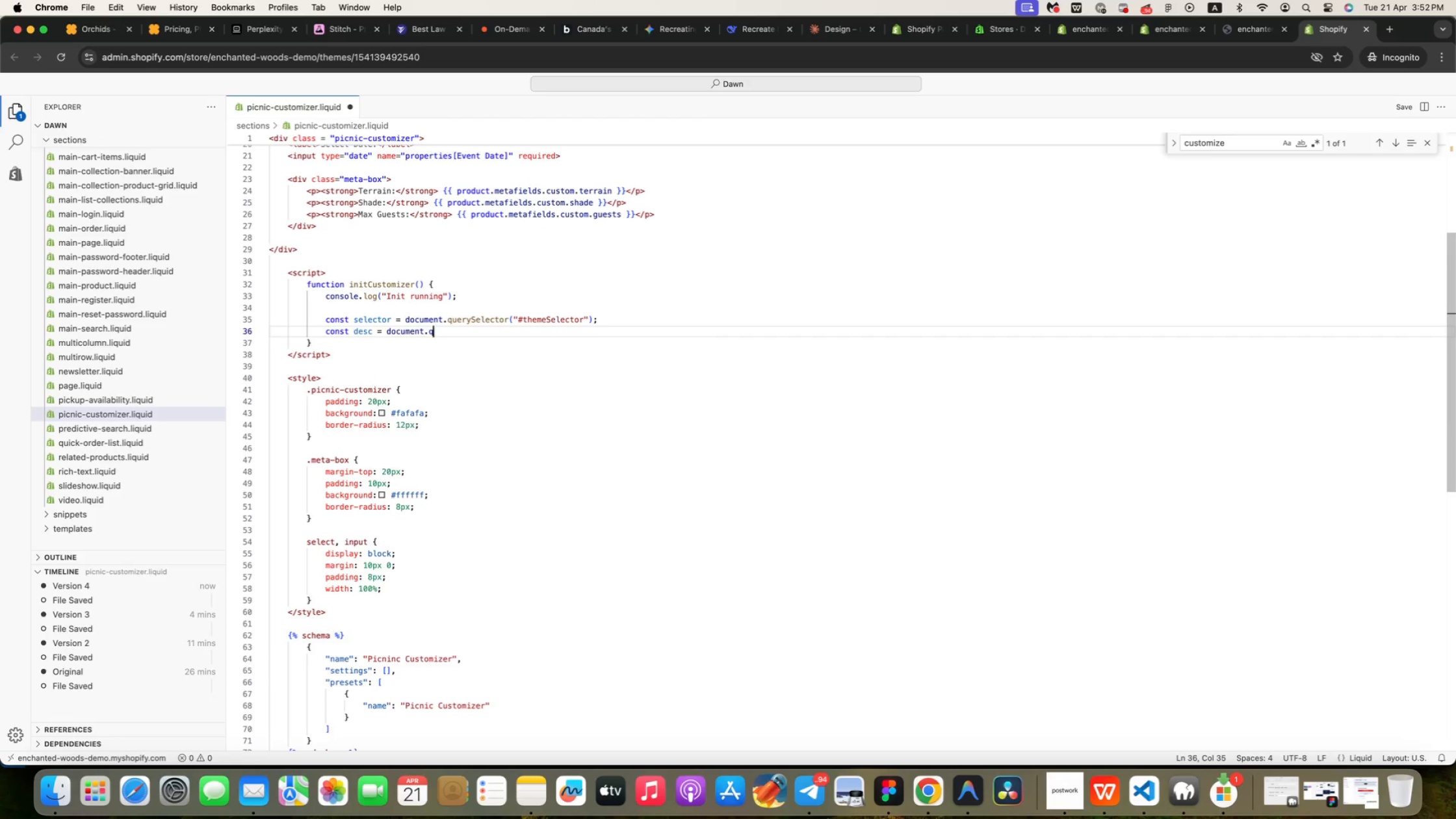 
type(.qu)
 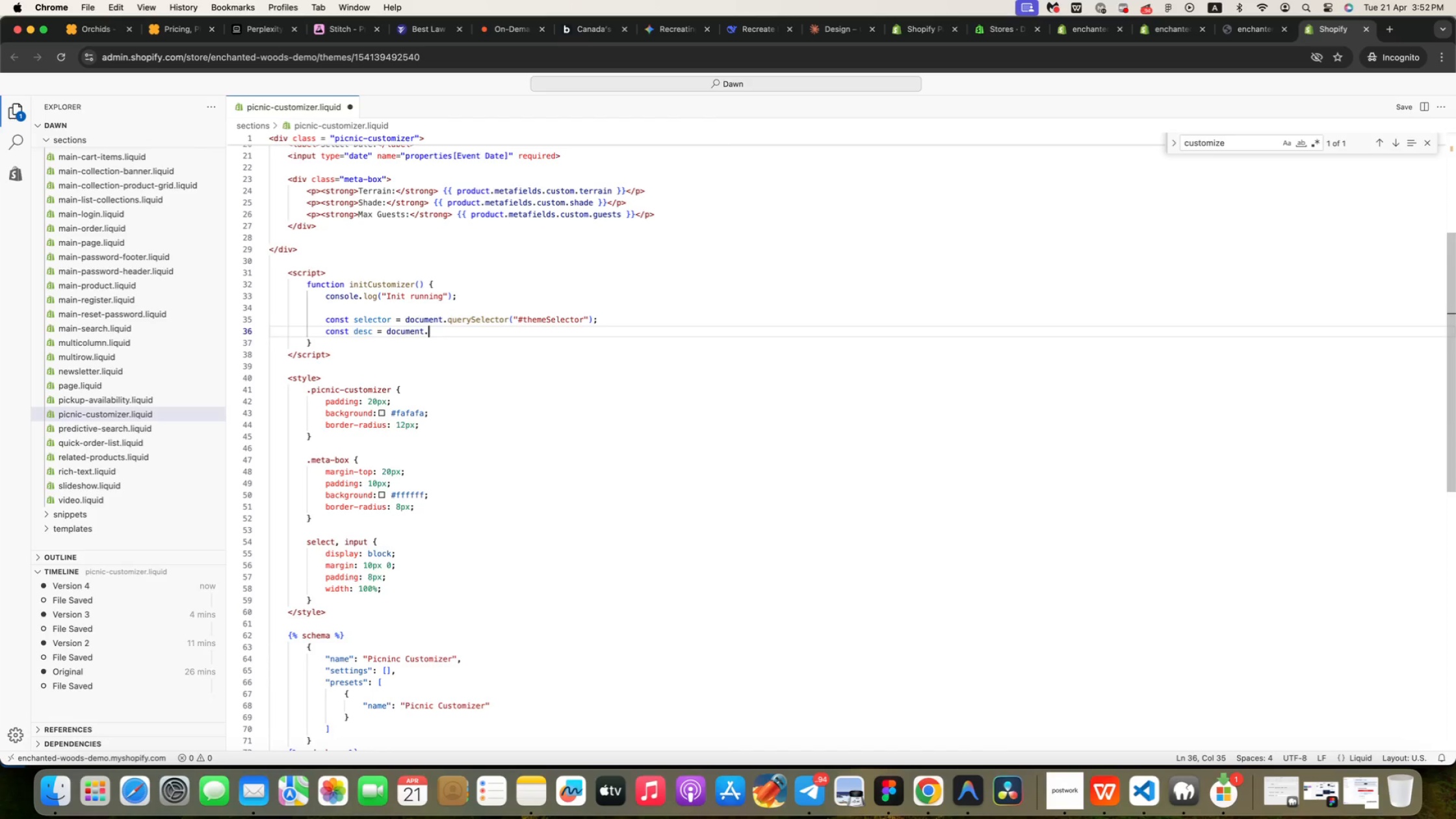 
key(Enter)
 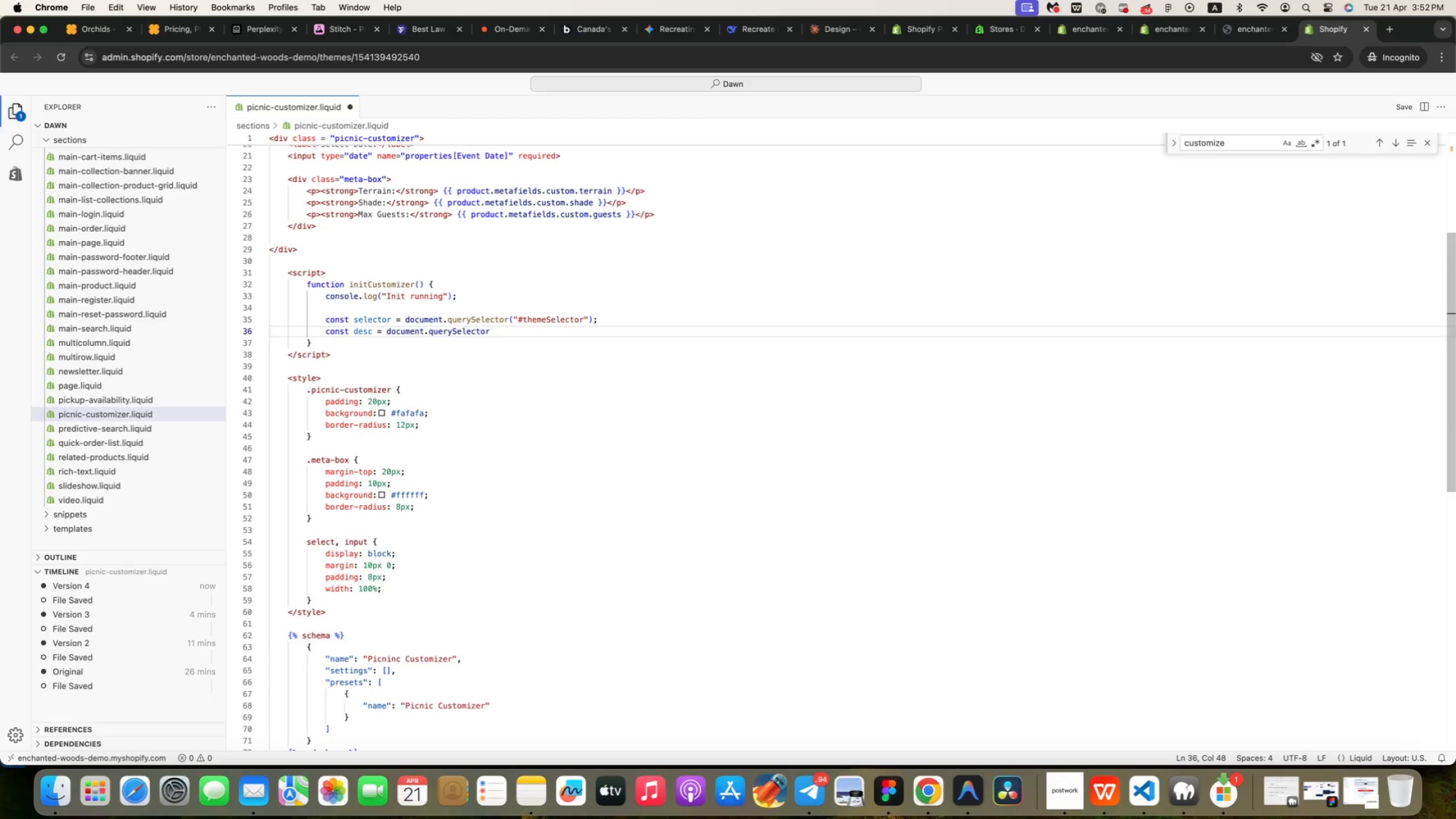 
key(Shift+9)
 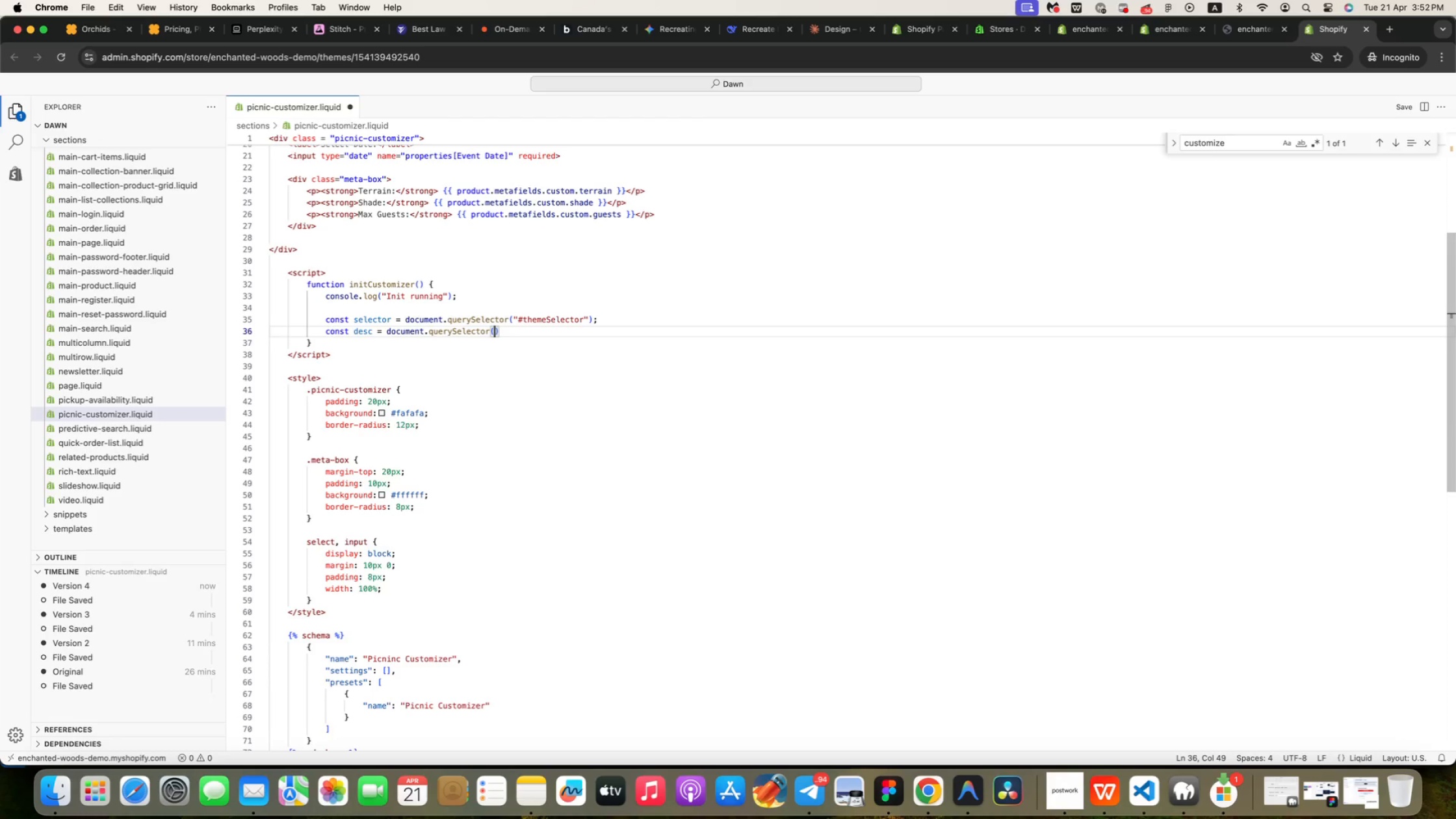 
key(Shift+ShiftRight)
 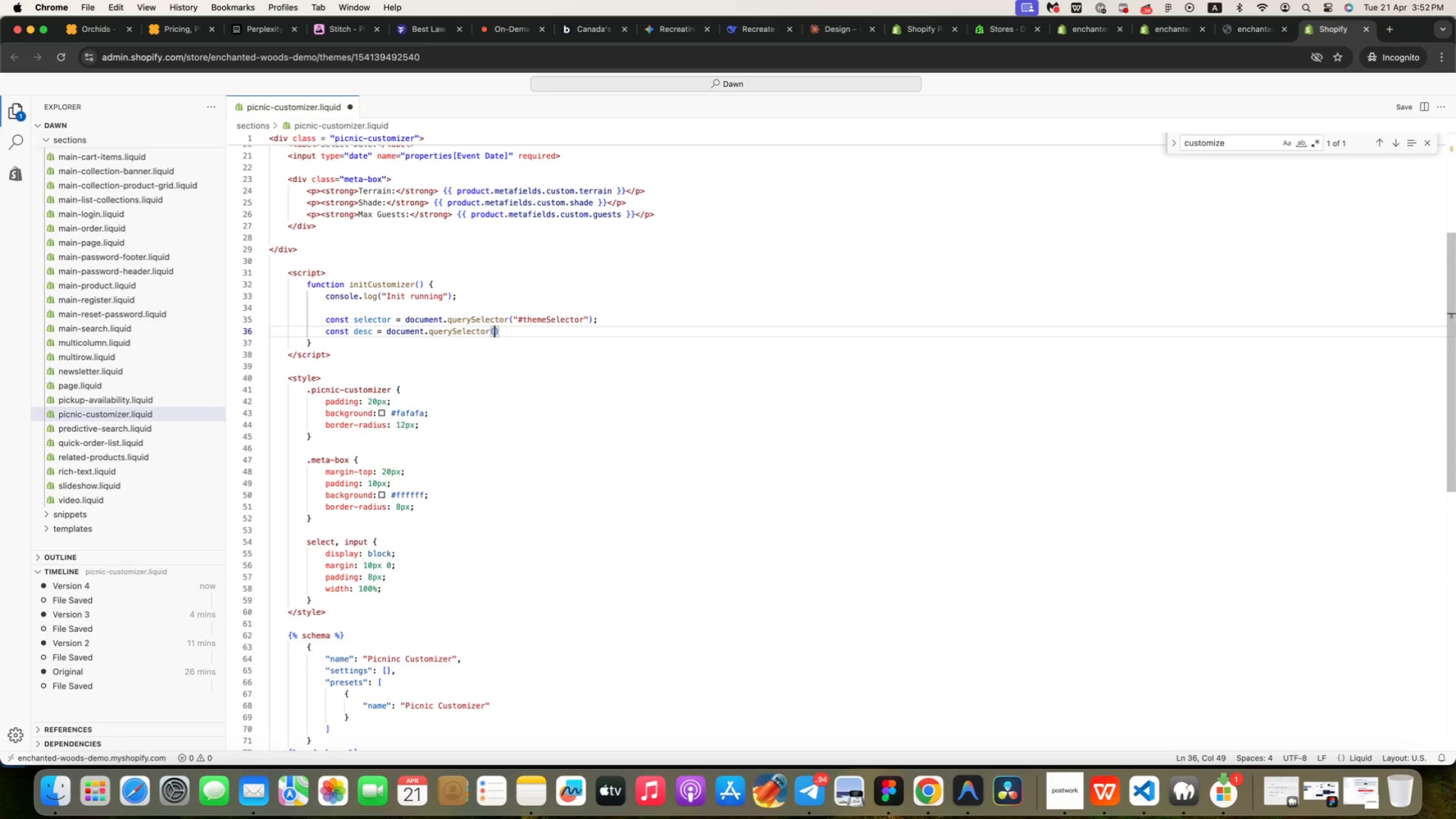 
type("#themeDescription)
 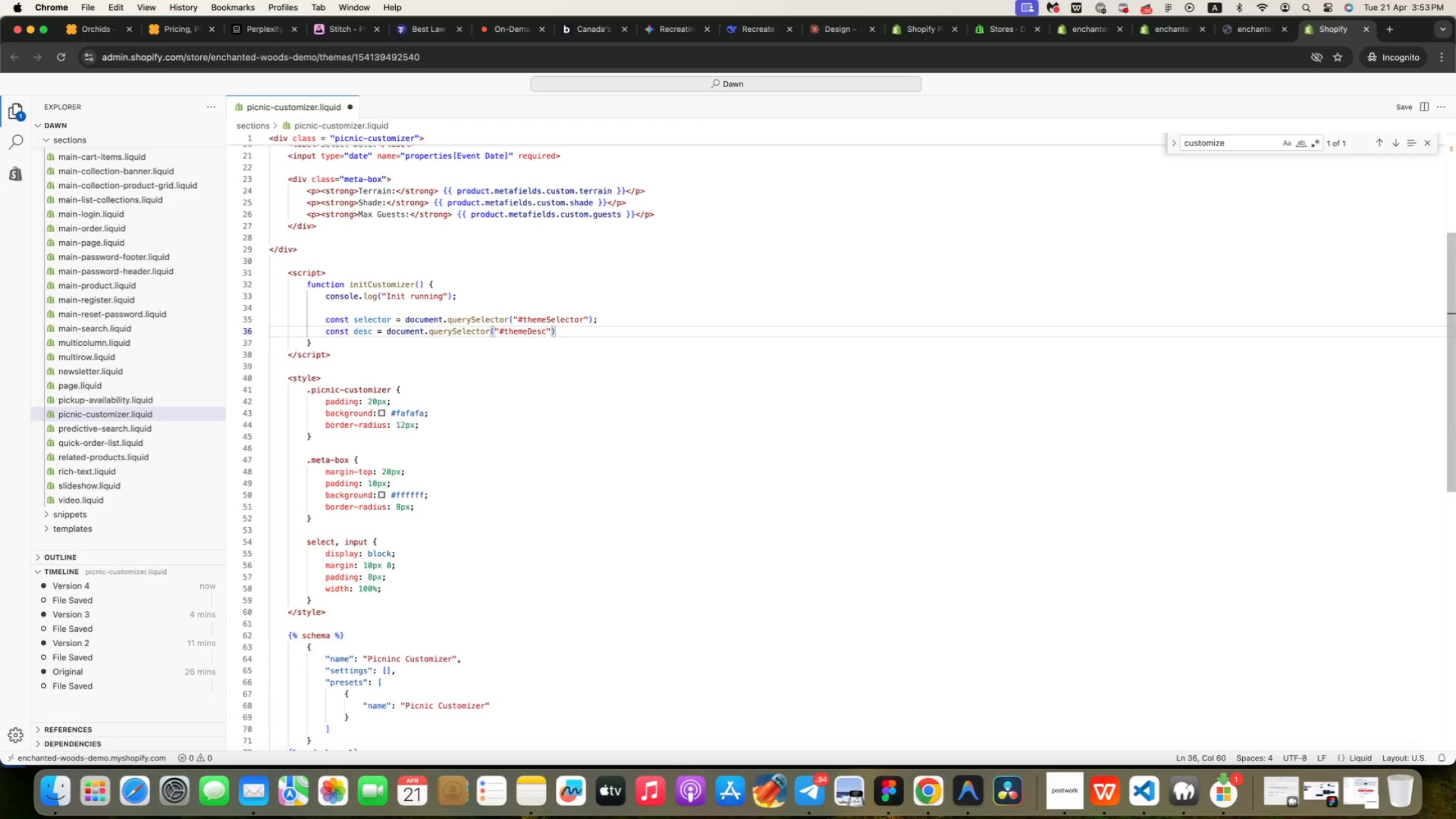 
key(Meta+ArrowRight)
 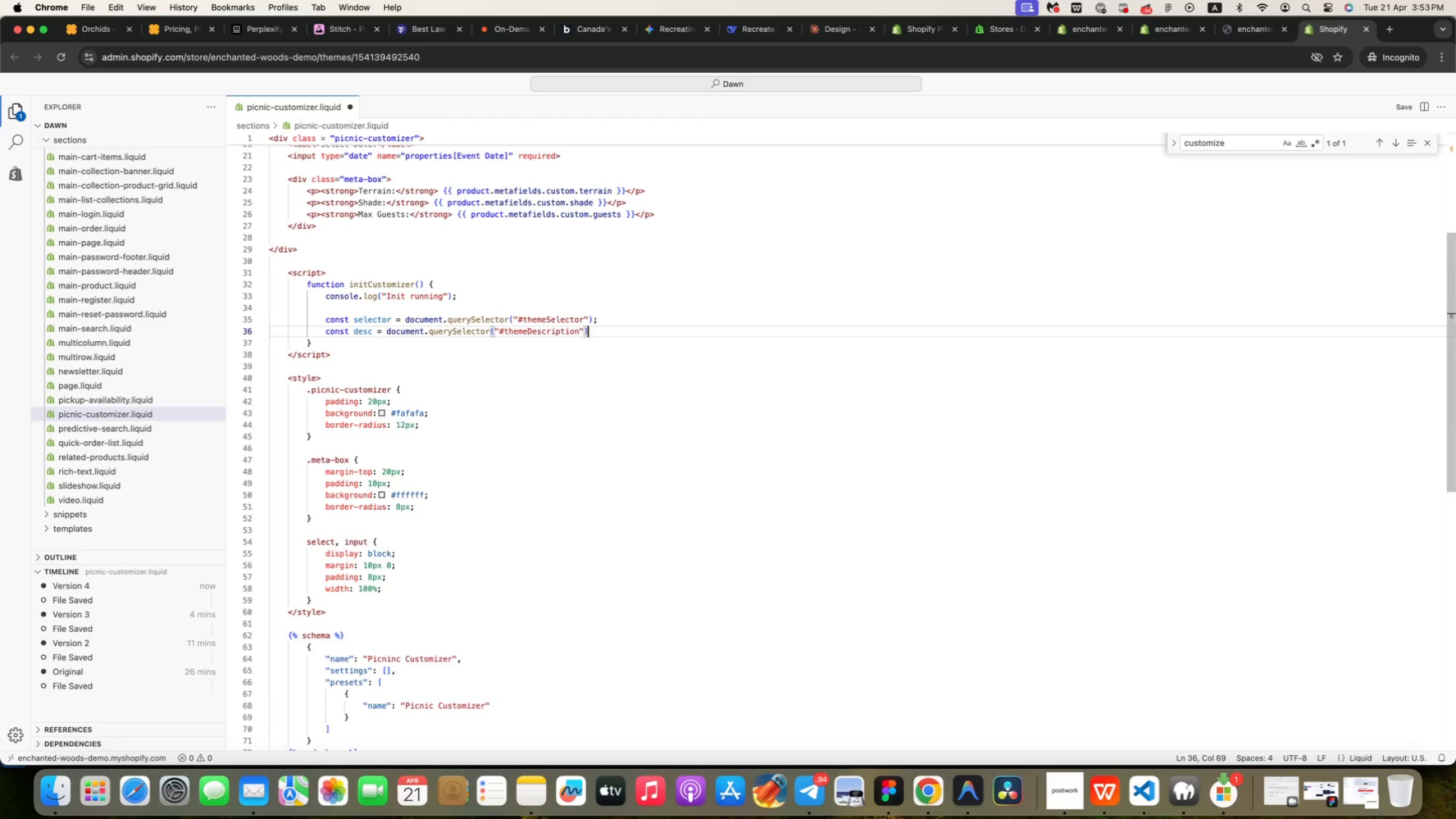 
key(Semicolon)
 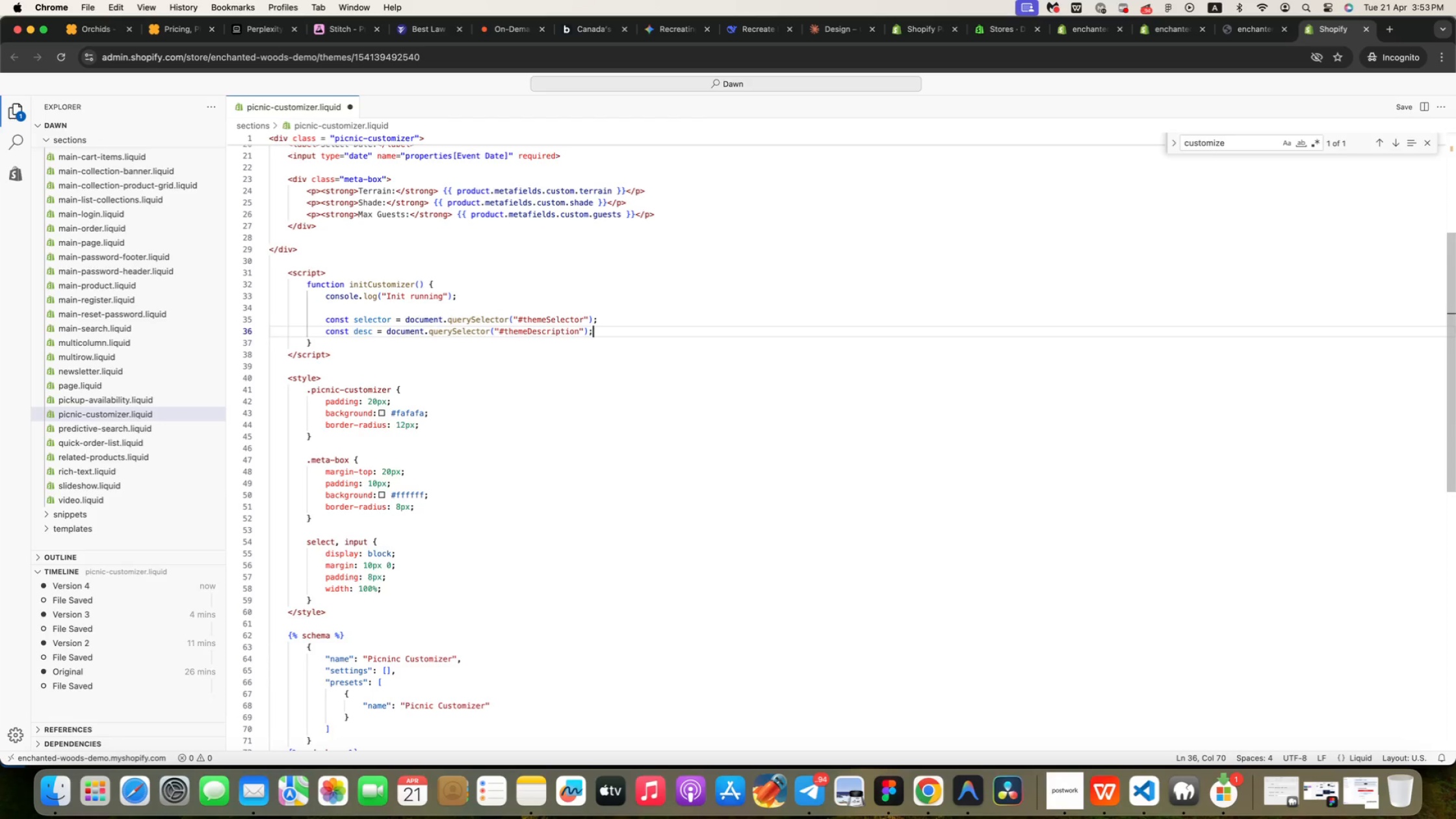 
key(Enter)
 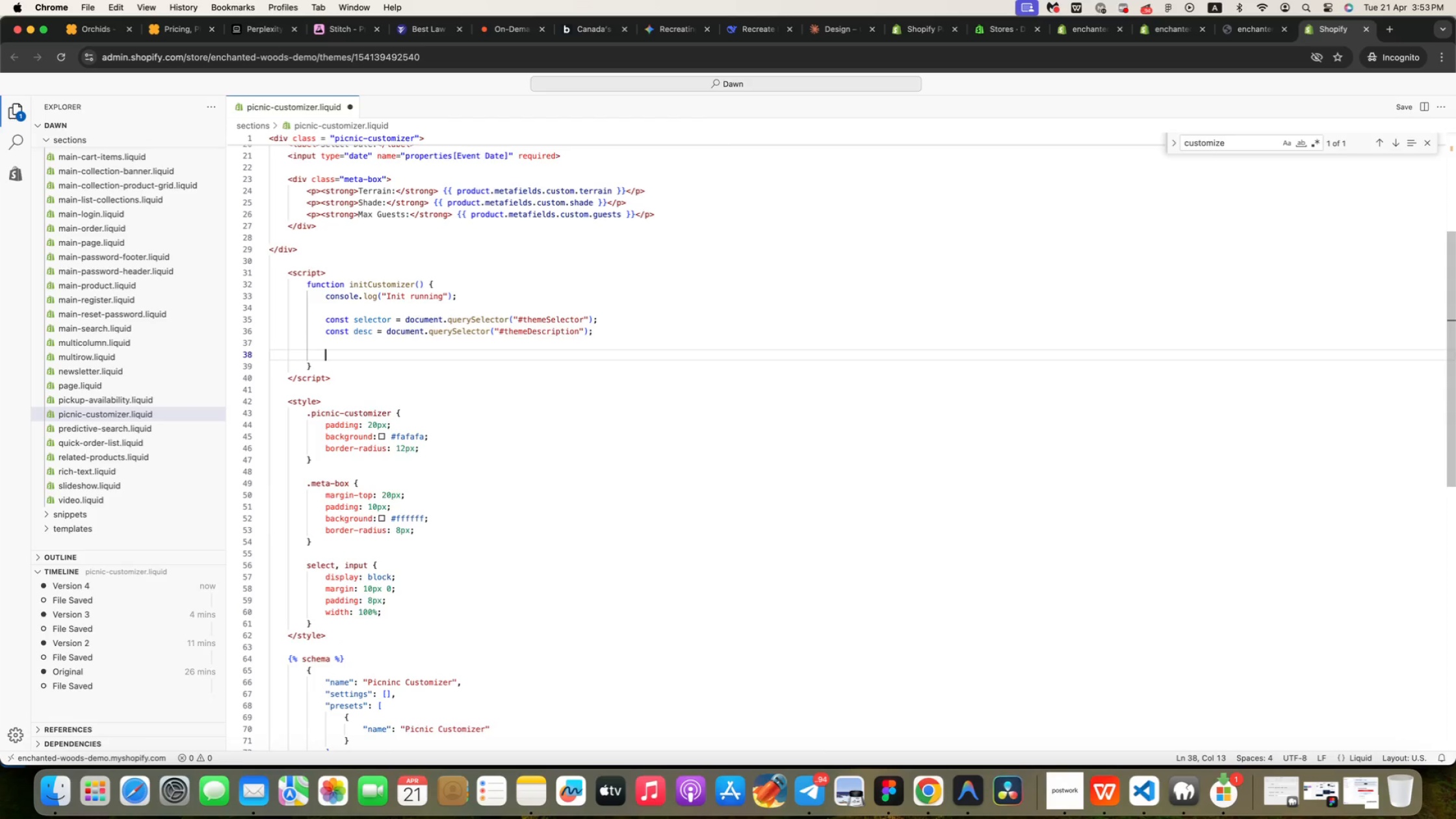 
key(Enter)
 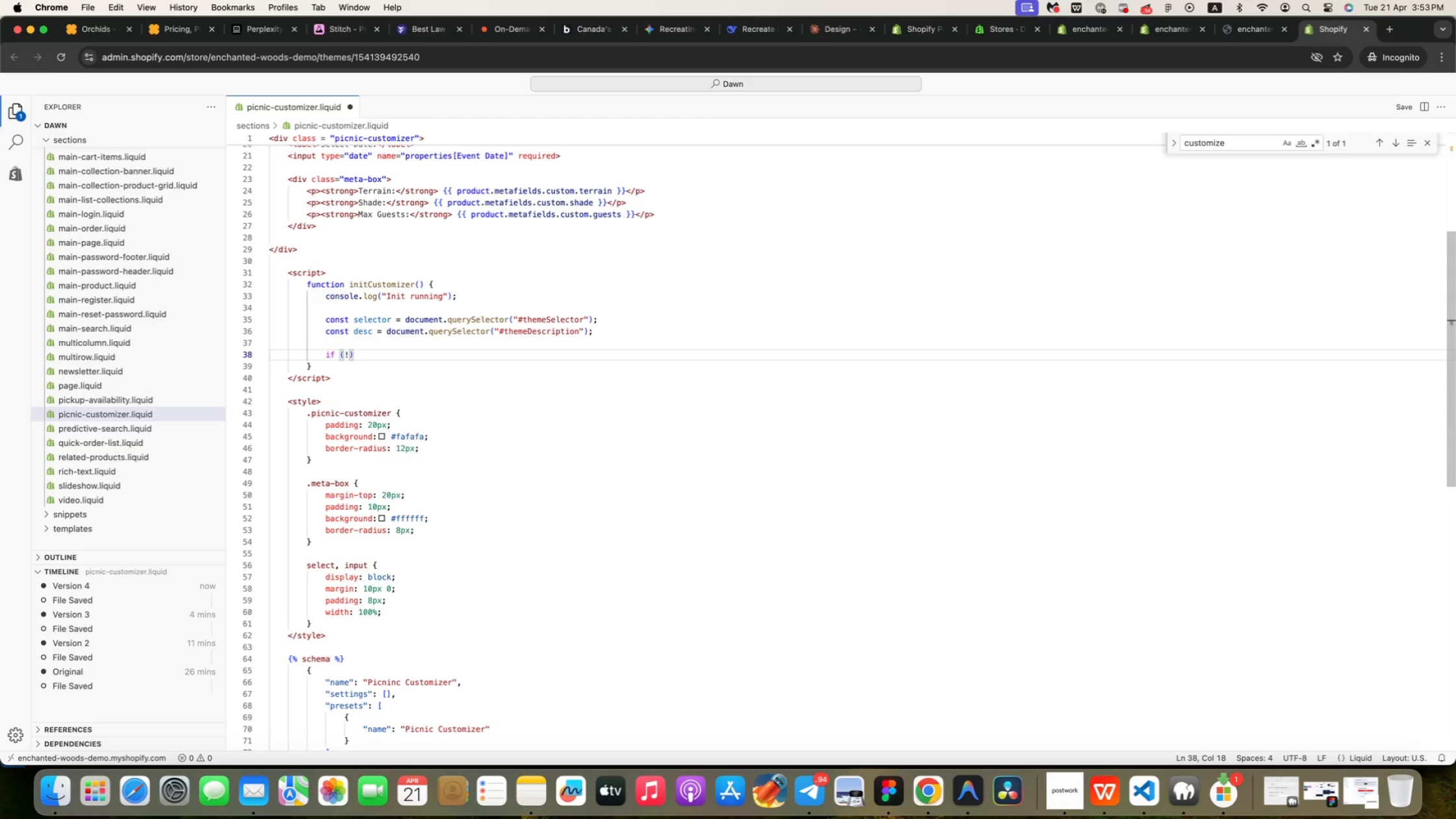 
type(if (!sele)
 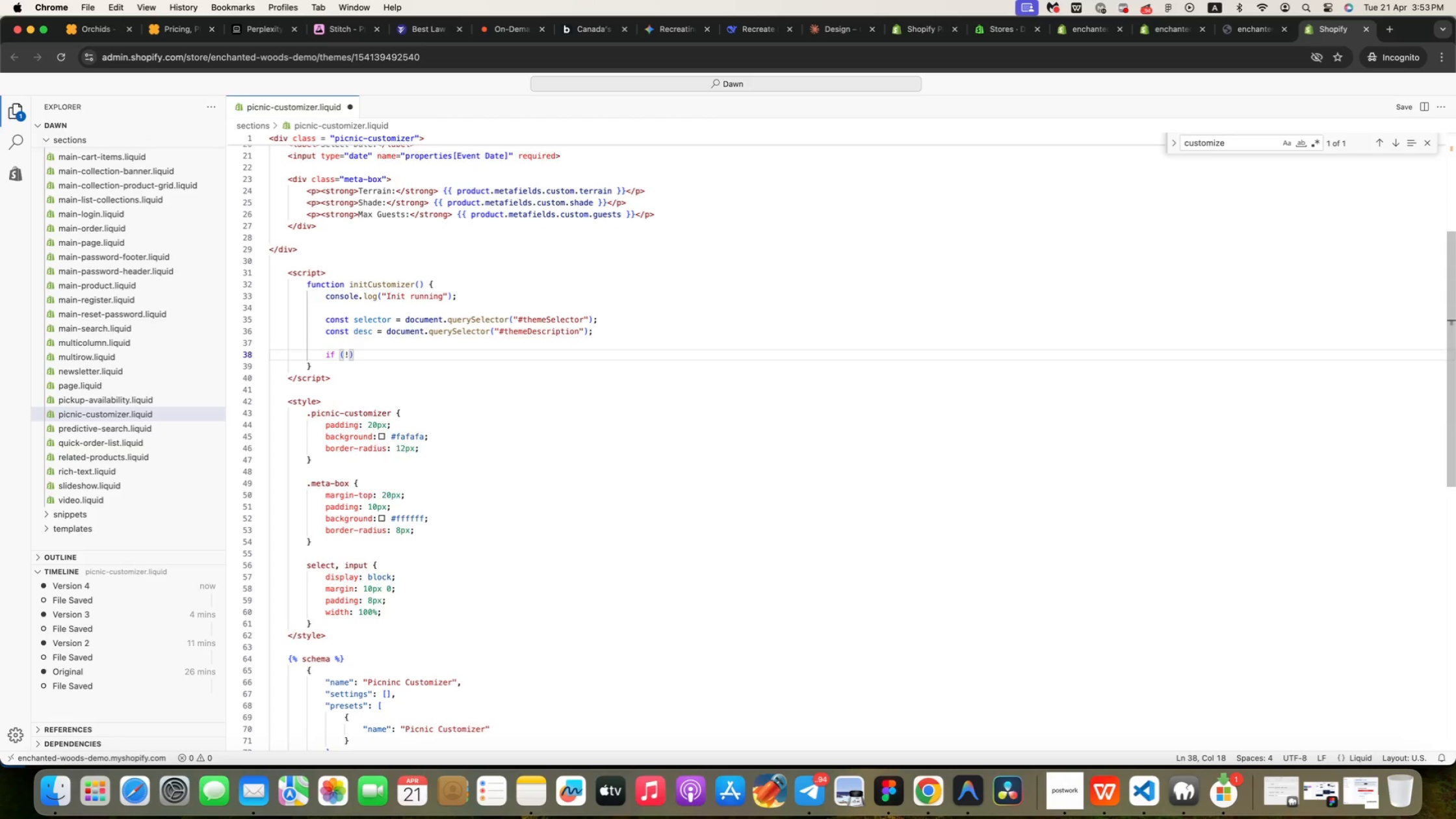 
key(ArrowDown)
 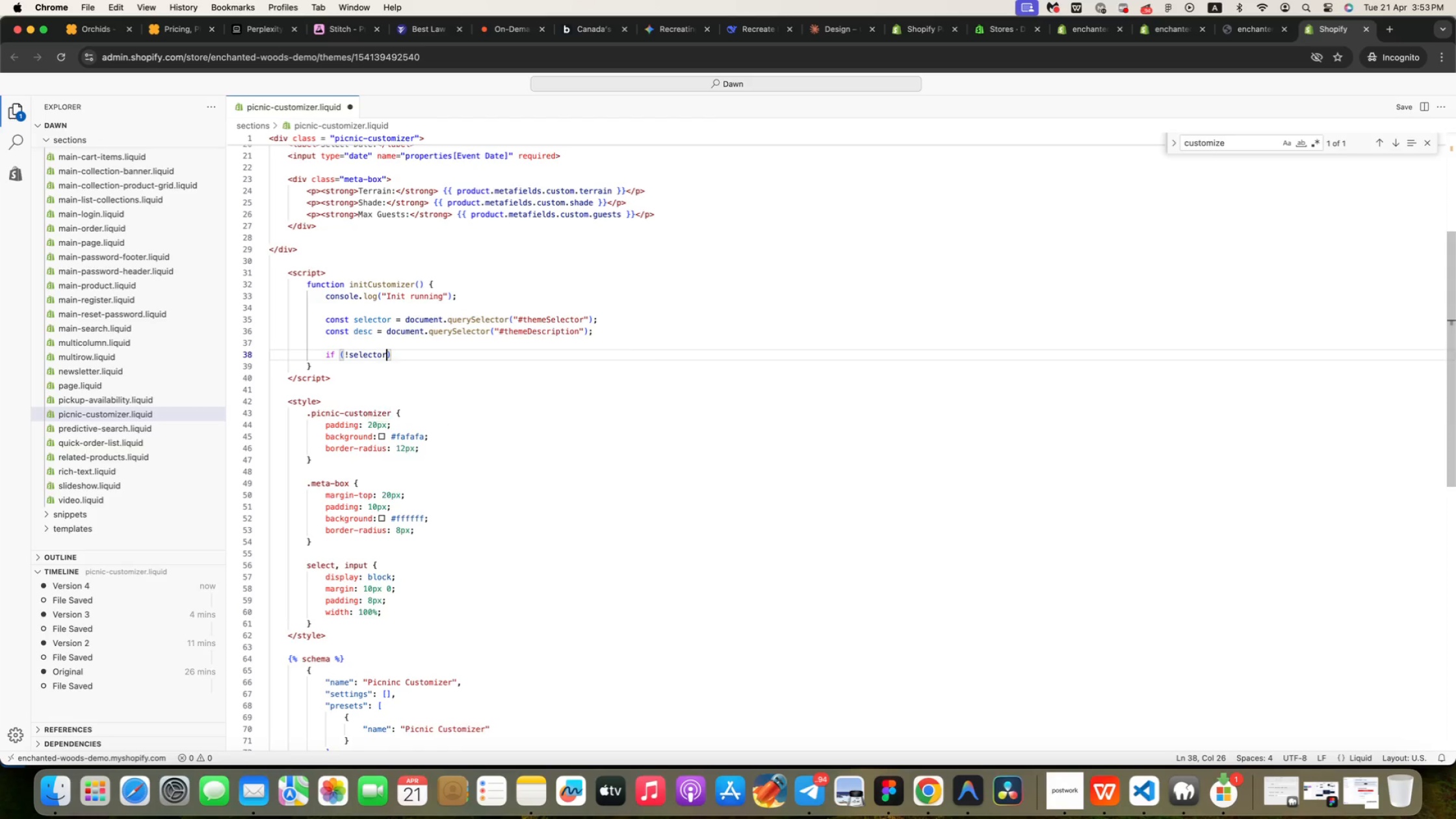 
key(Enter)
 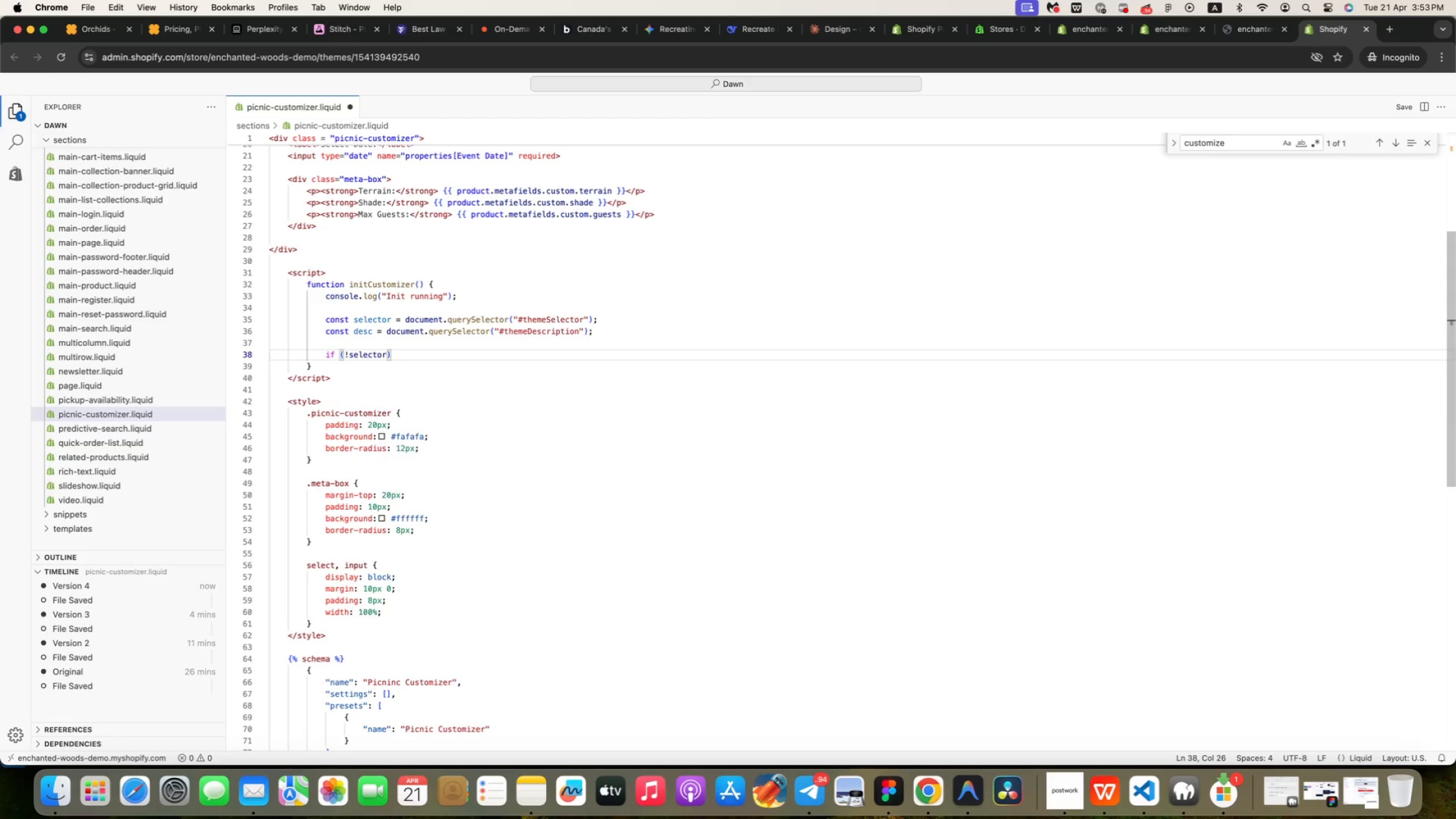 
type( || !desc)
 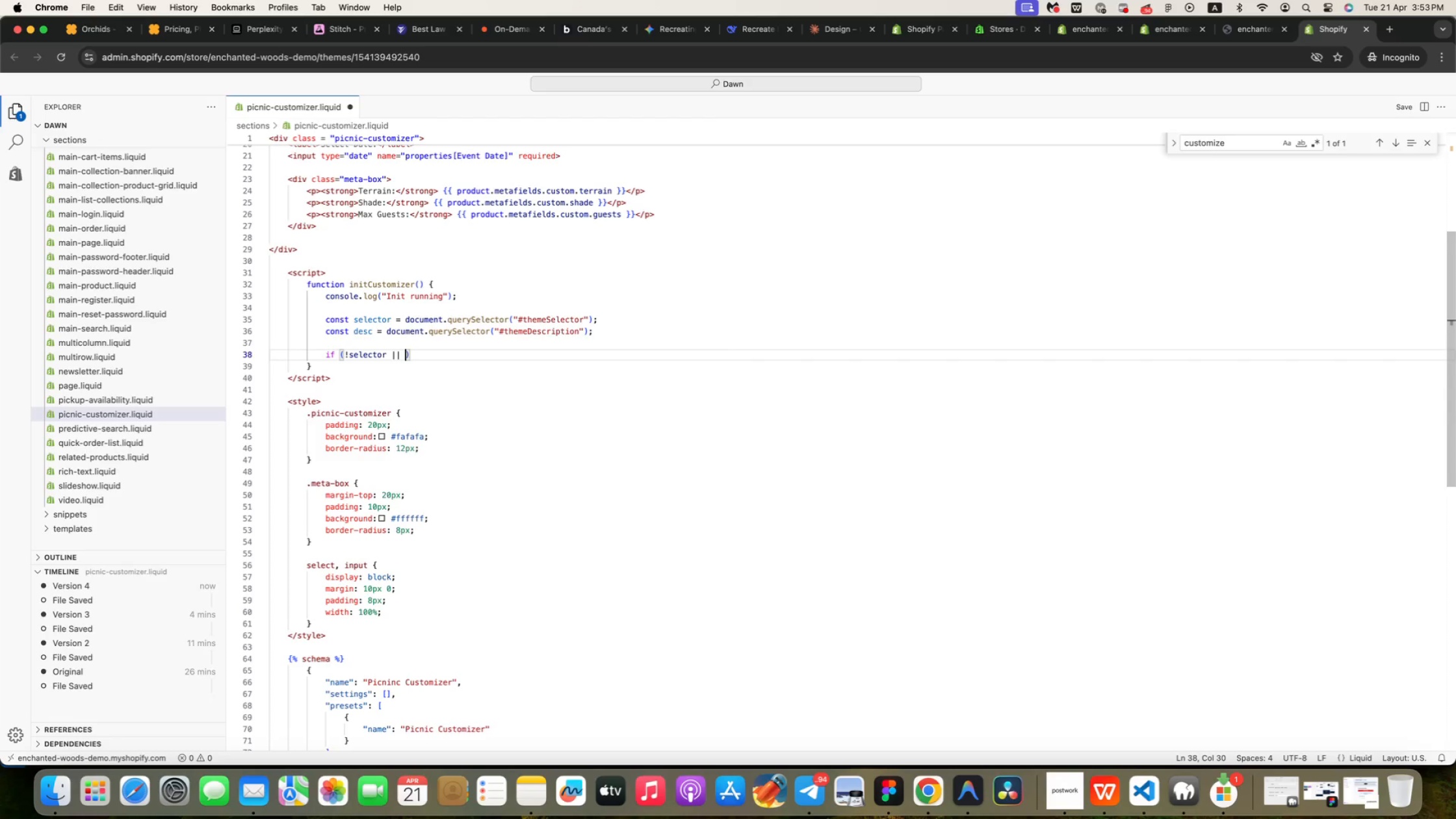 
key(Meta+ArrowRight)
 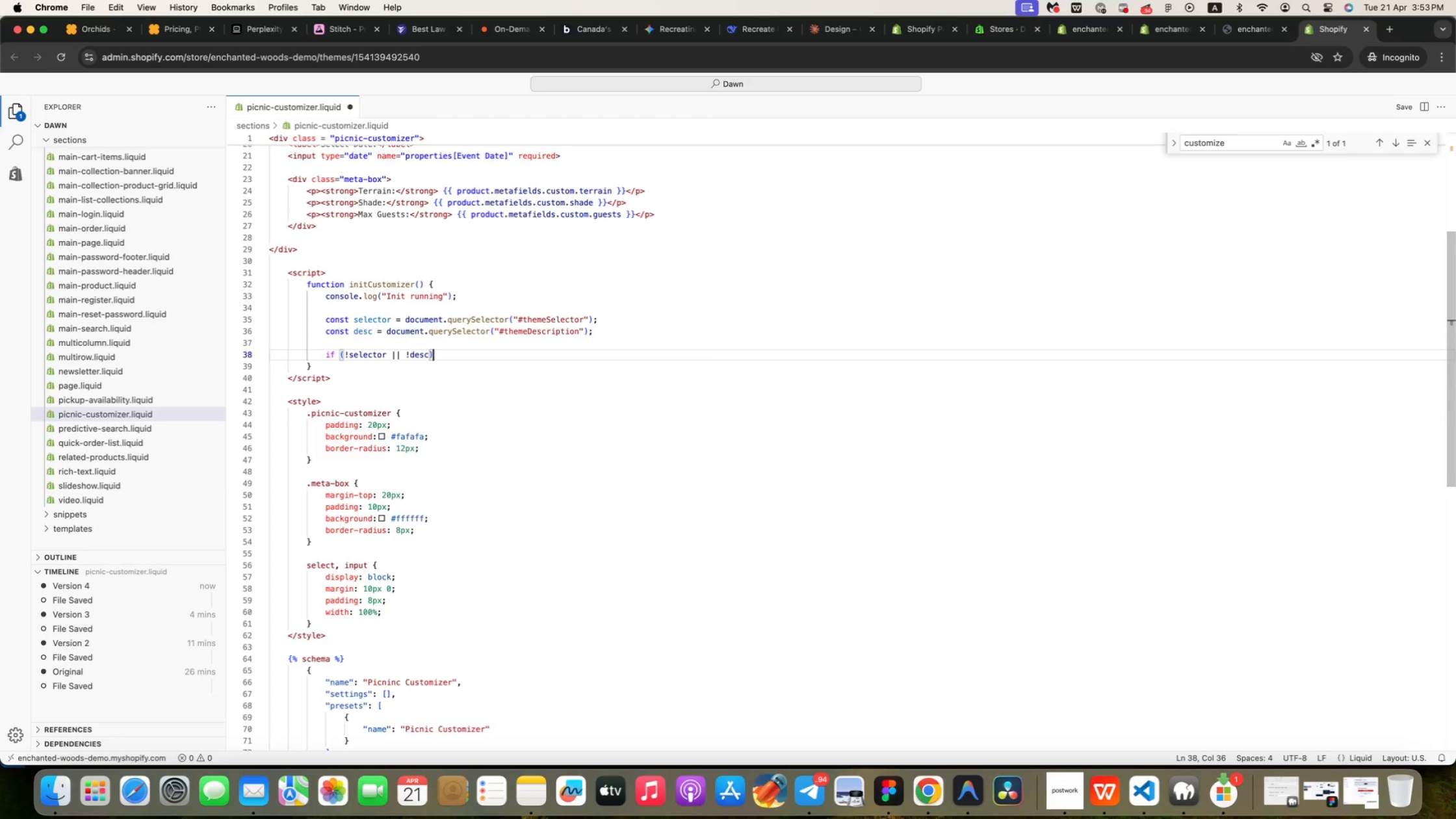 
key(Space)
 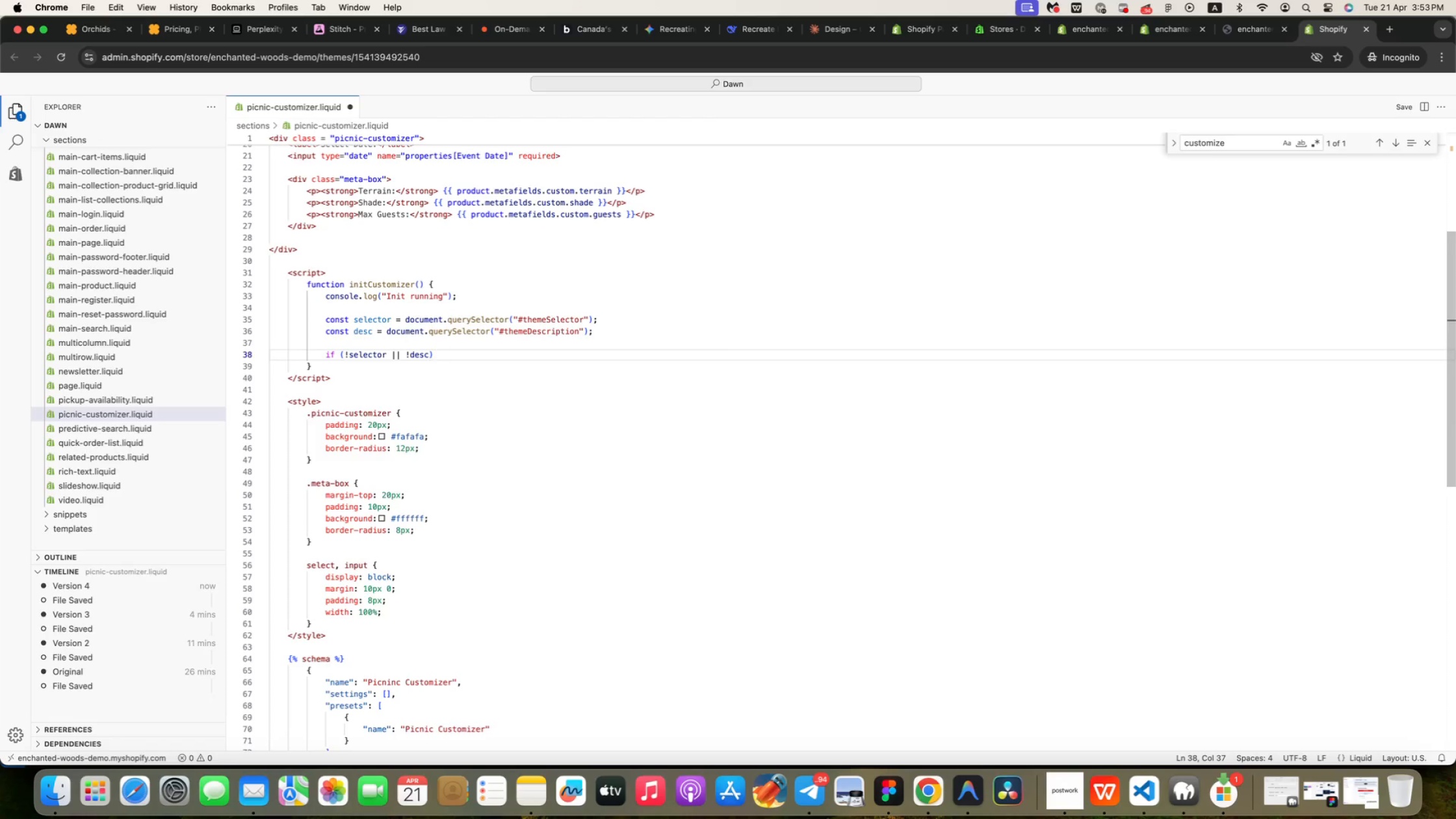 
key(Shift+BracketLeft)
 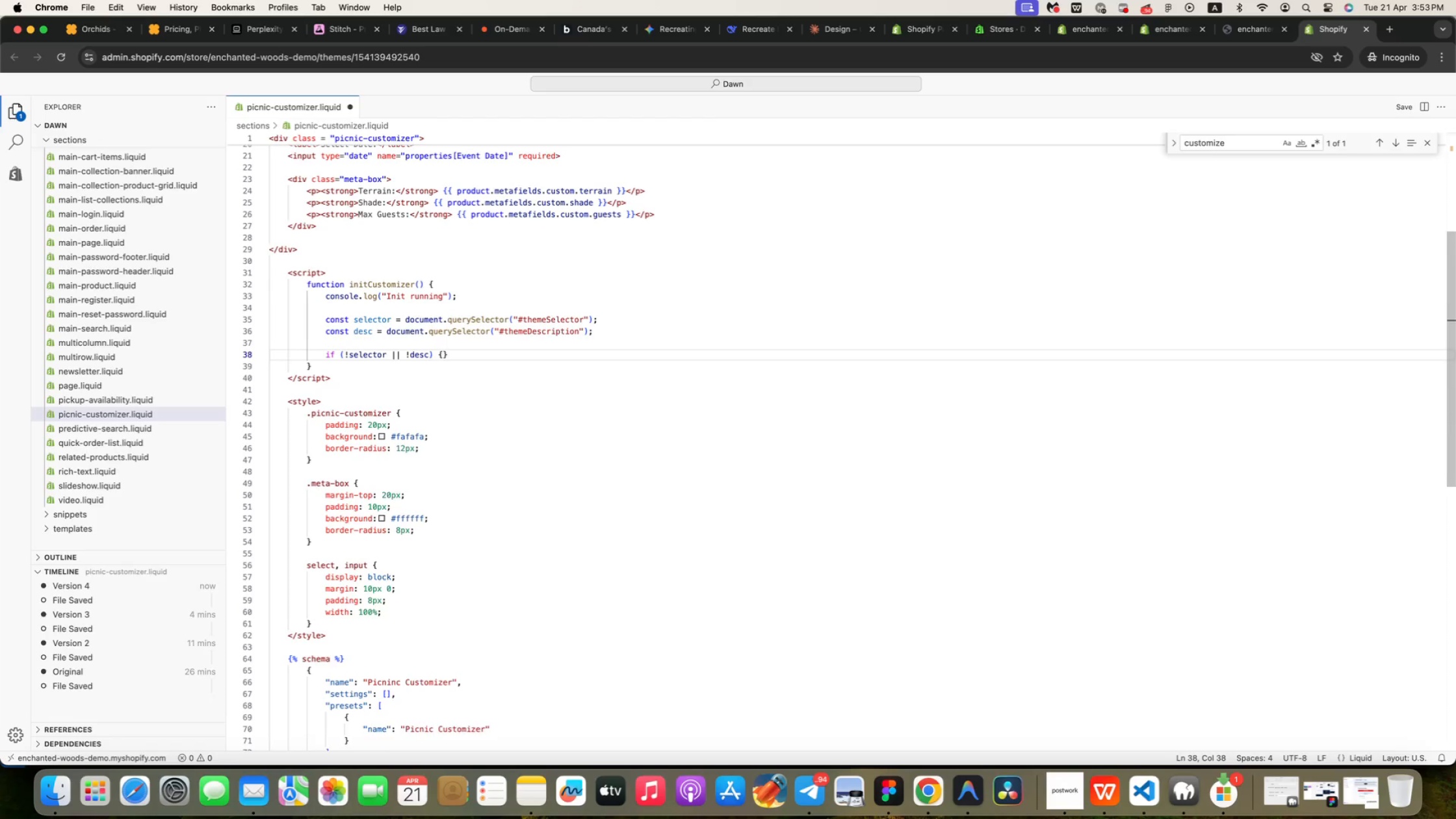 
key(Enter)
 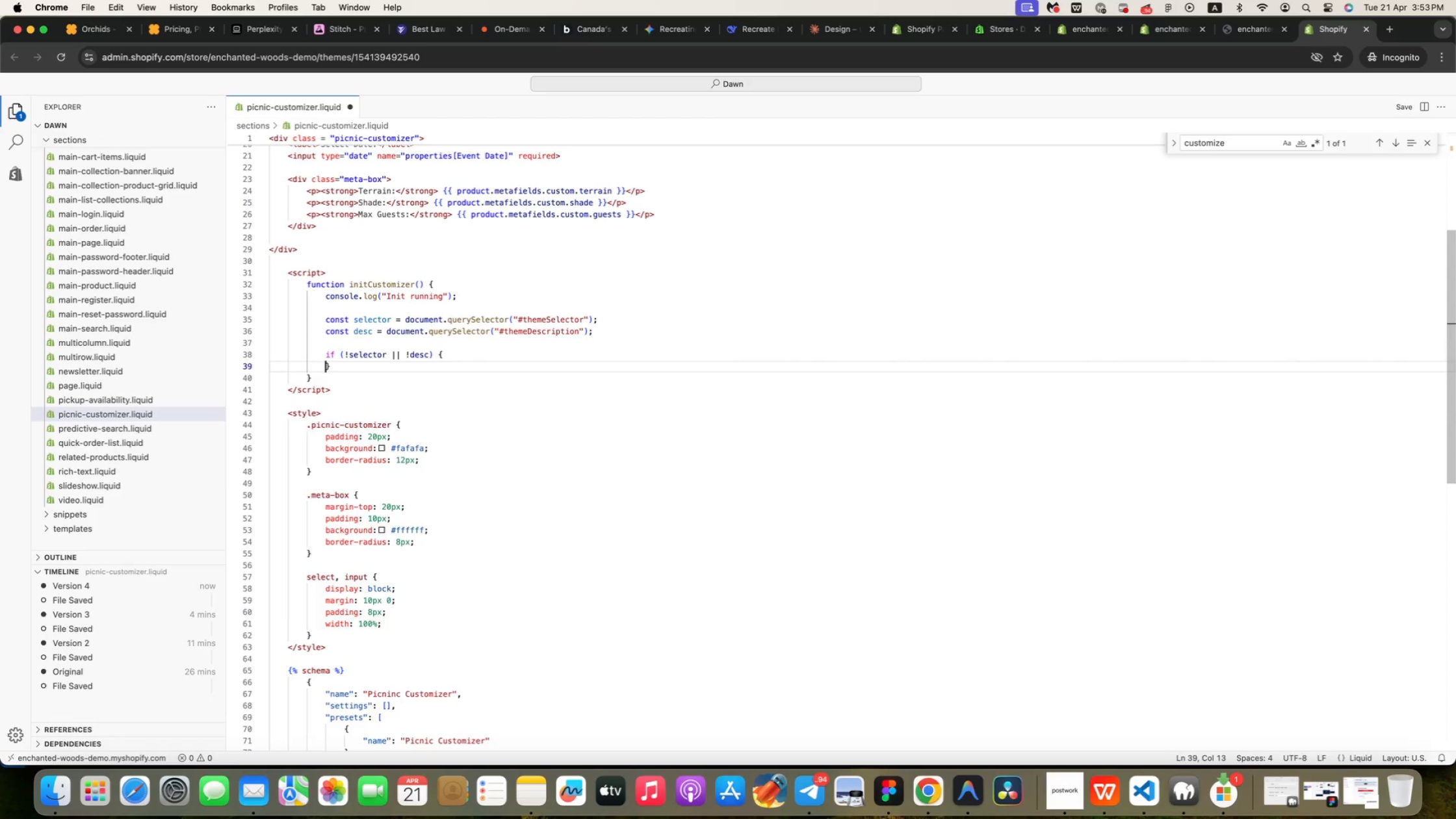 
key(Enter)
 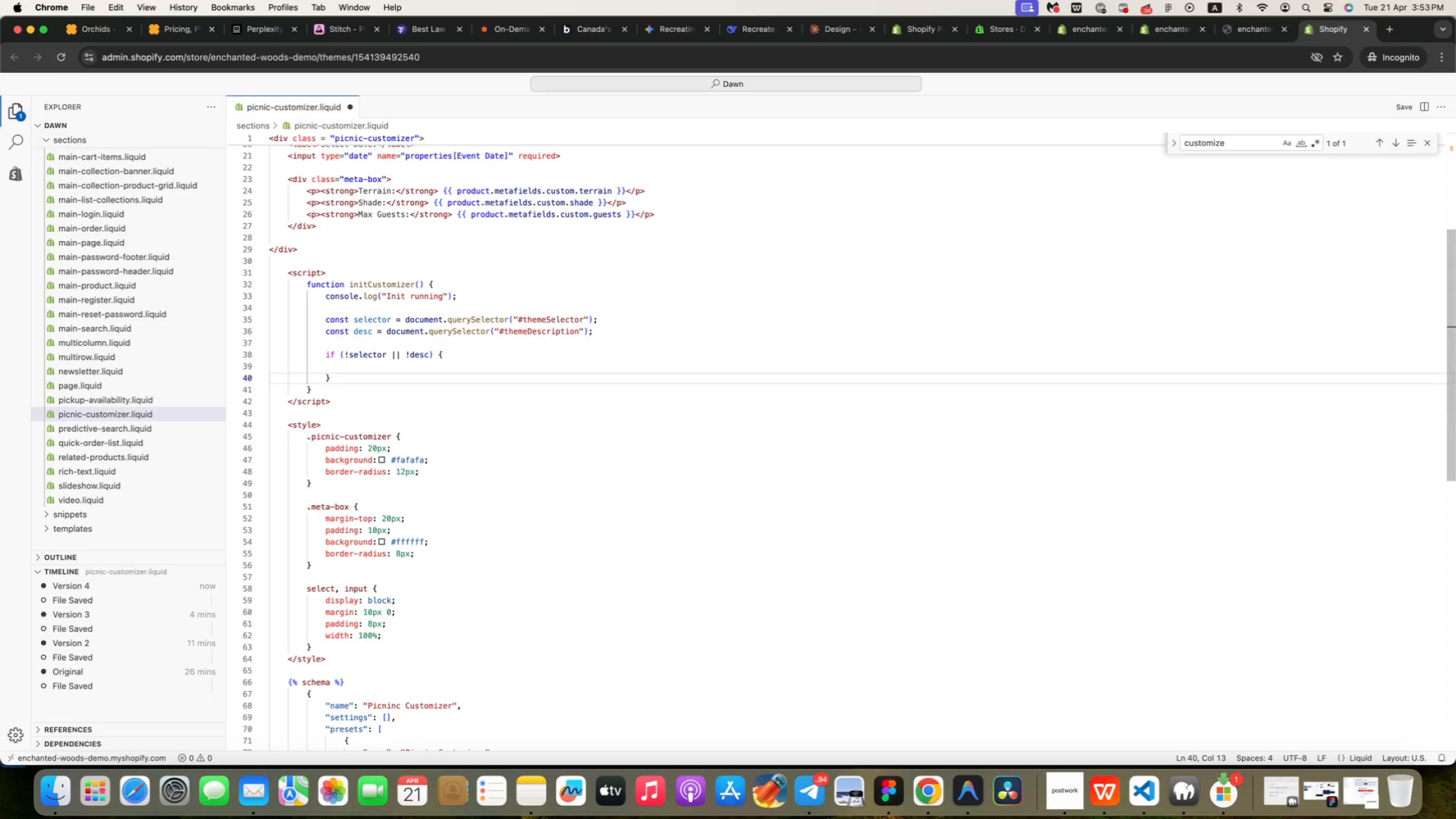 
key(ArrowUp)
 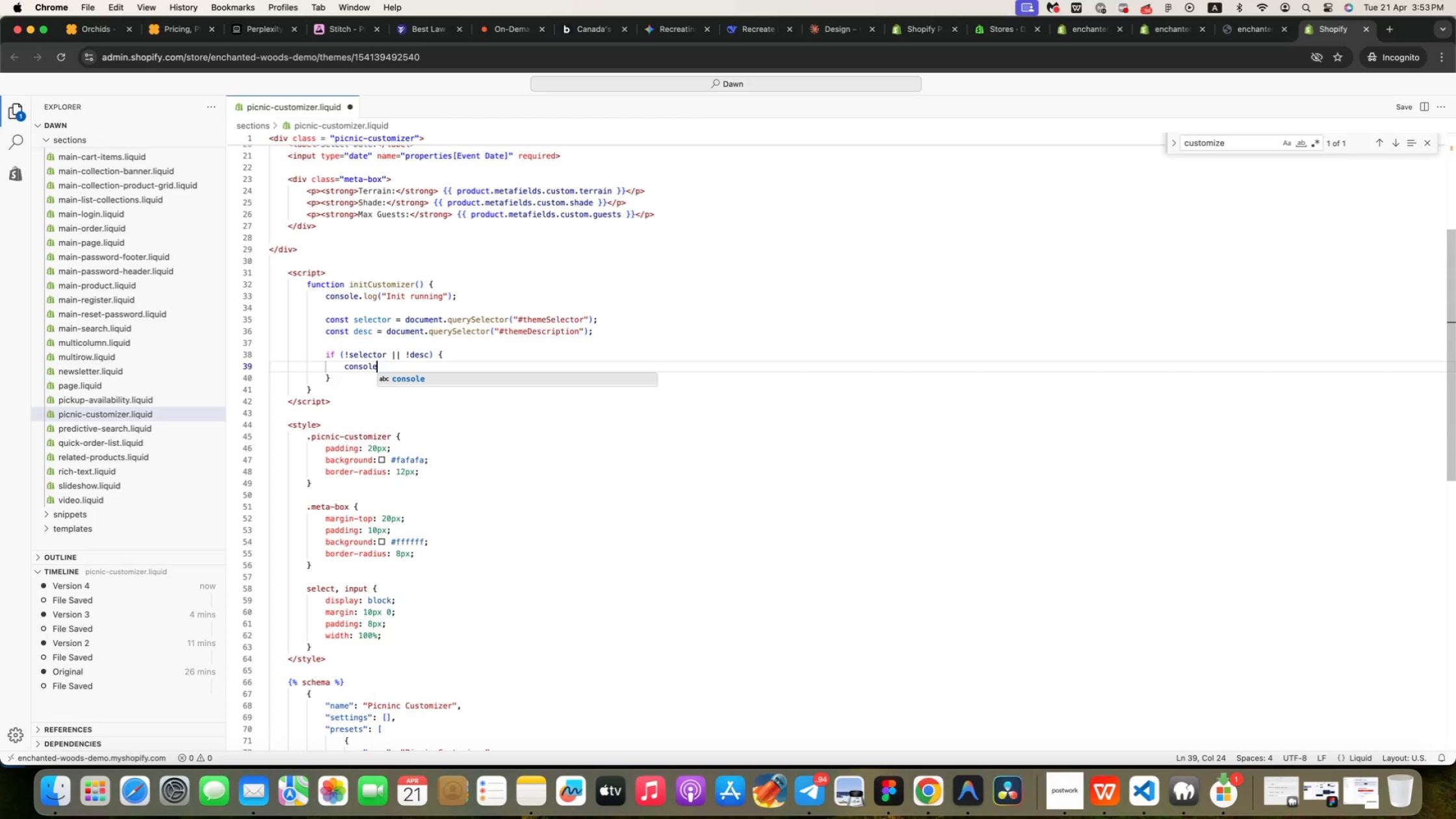 
key(Tab)
type(console. lo)
key(Backspace)
key(Backspace)
key(Backspace)
type(log )
key(Backspace)
type(("Elemnts not found yet)
 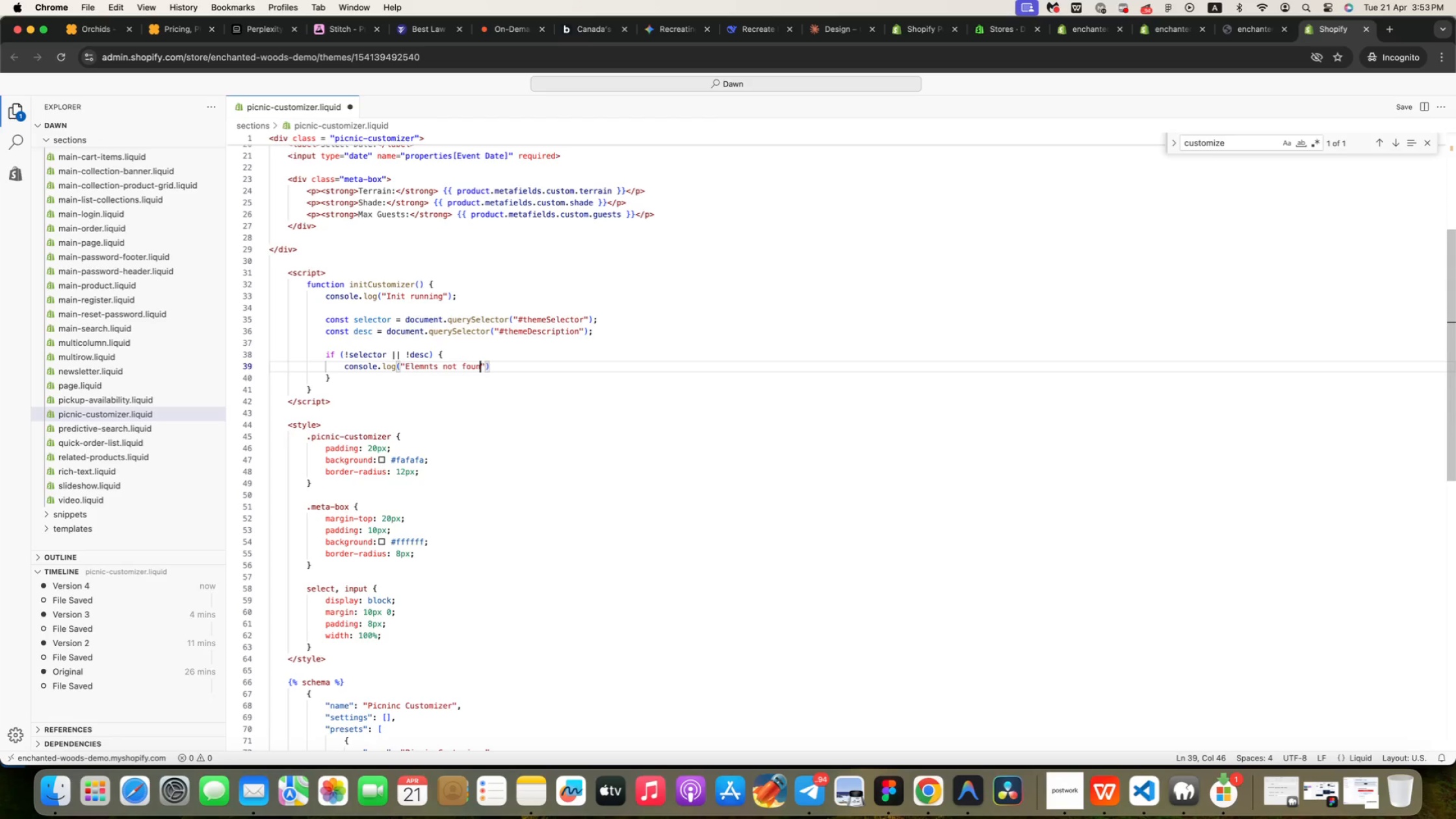 
key(Meta+ArrowRight)
 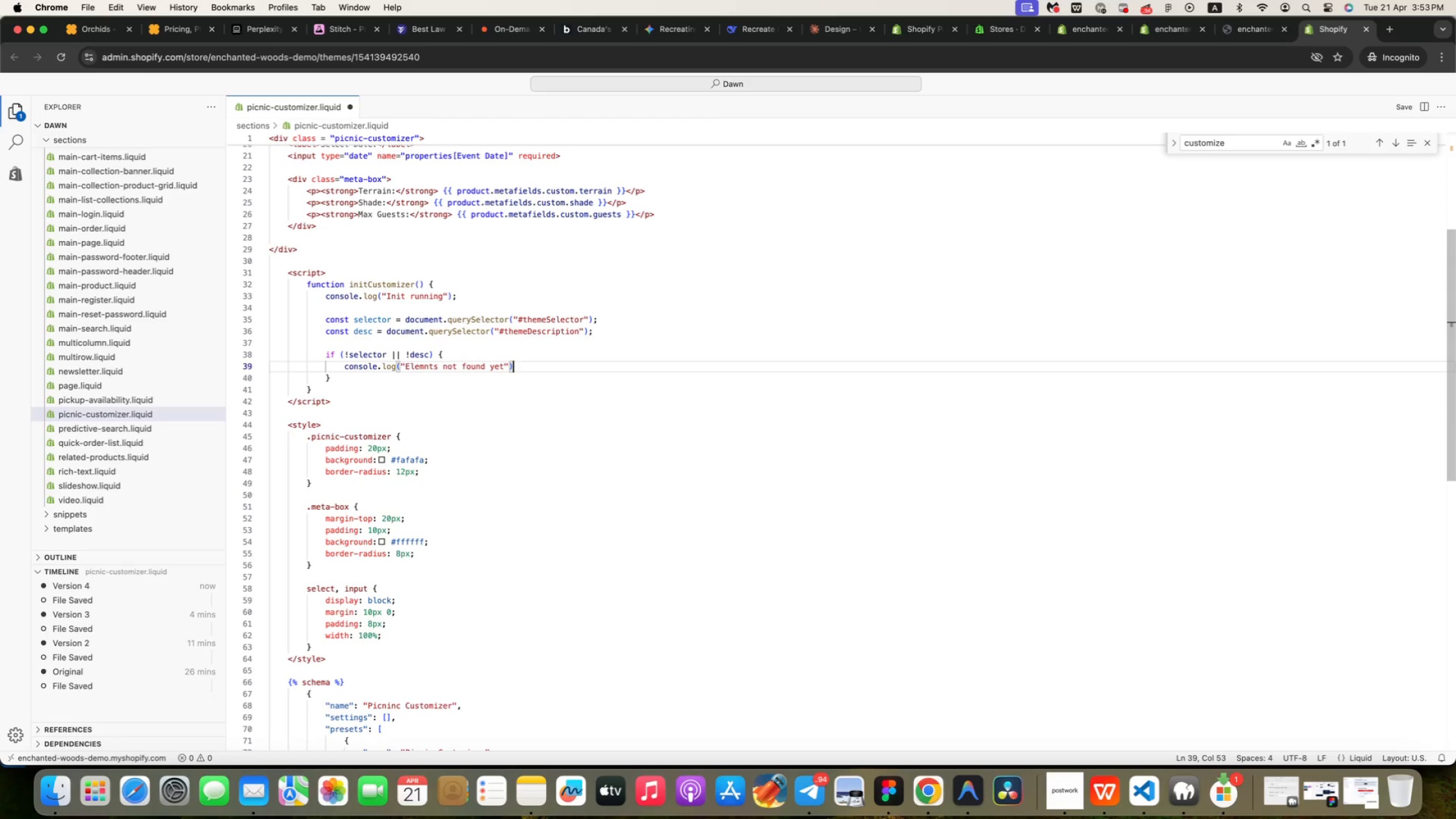 
key(Semicolon)
 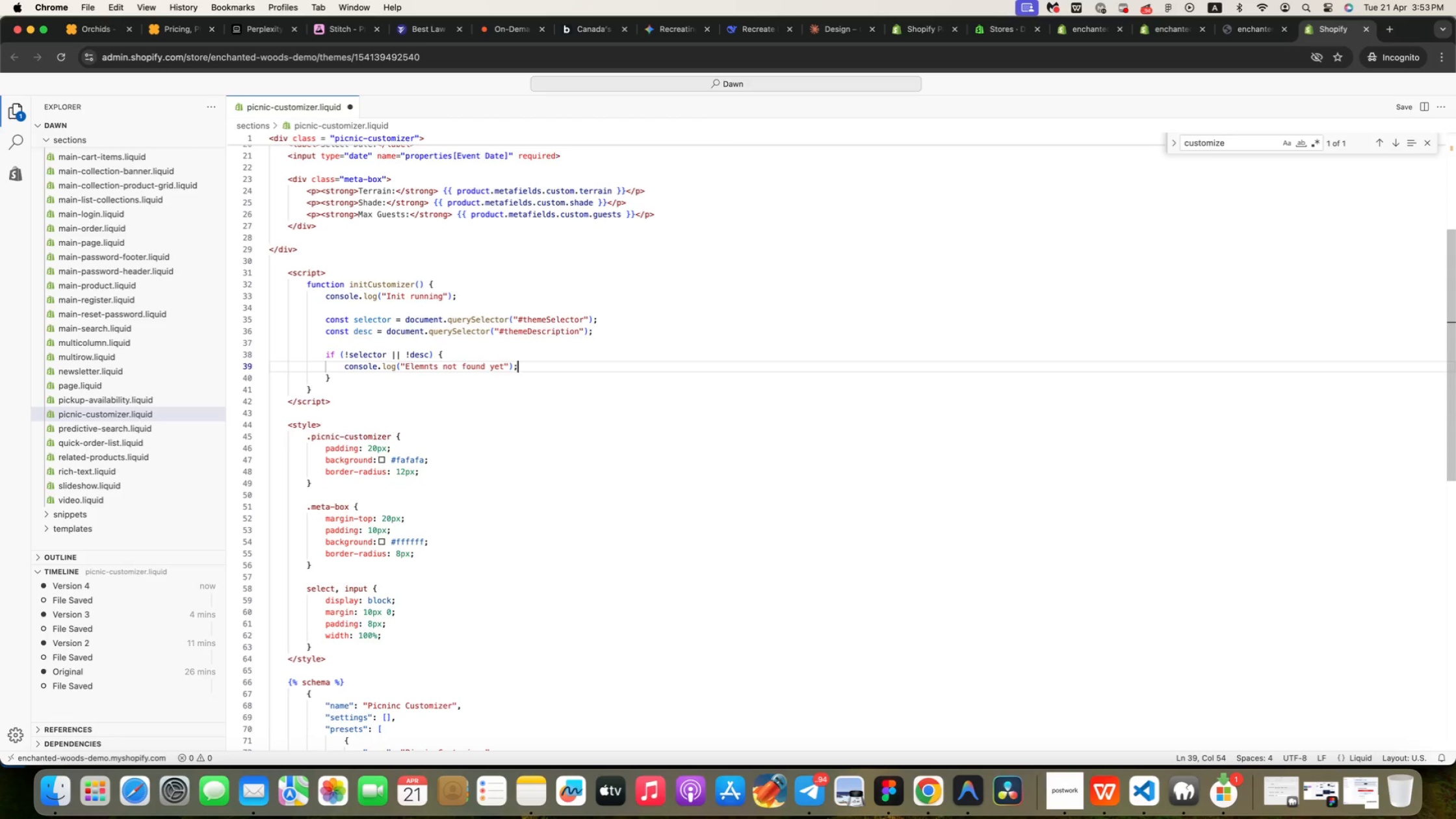 
key(Enter)
 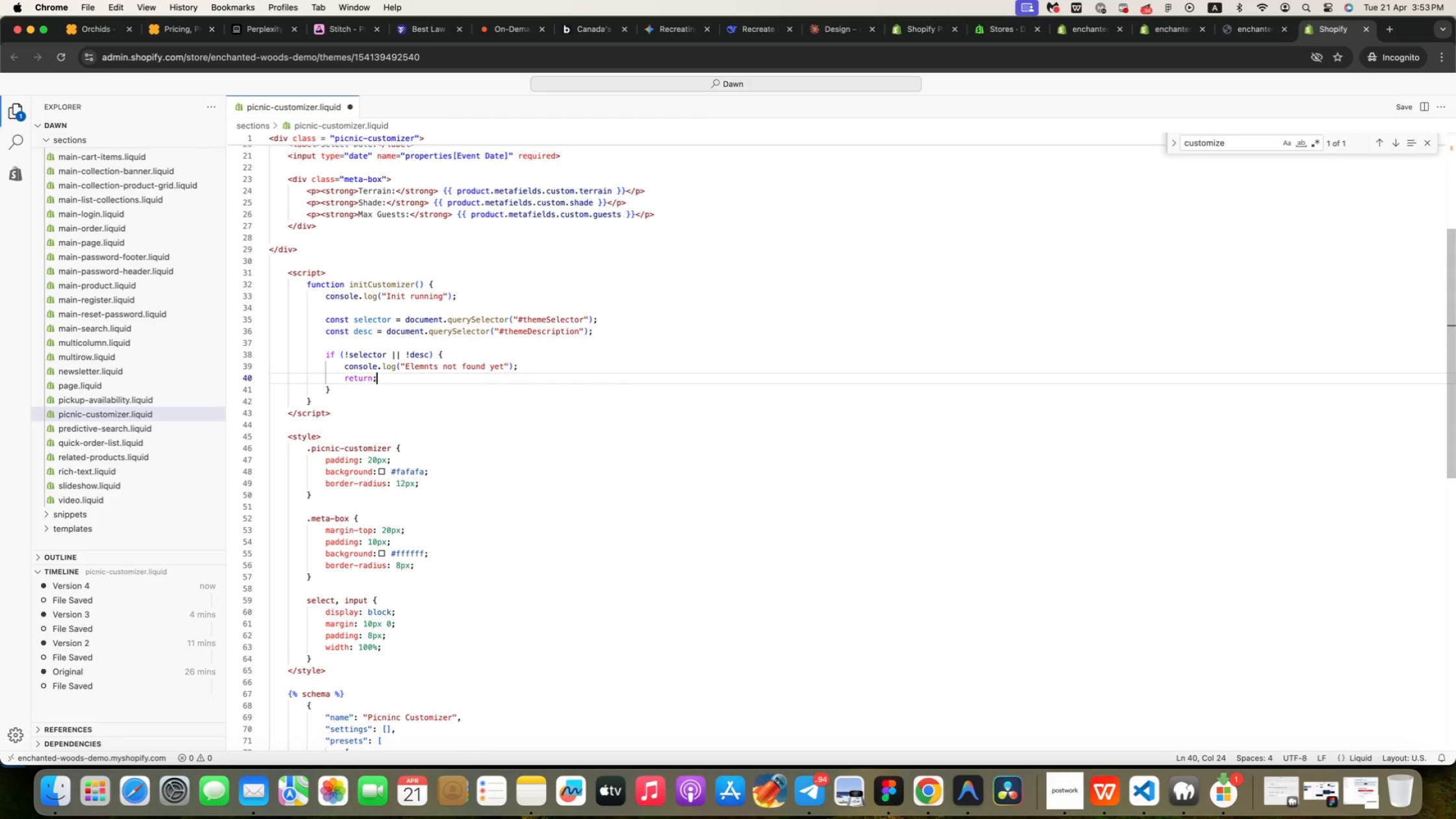 
type(return )
key(Backspace)
type(;)
 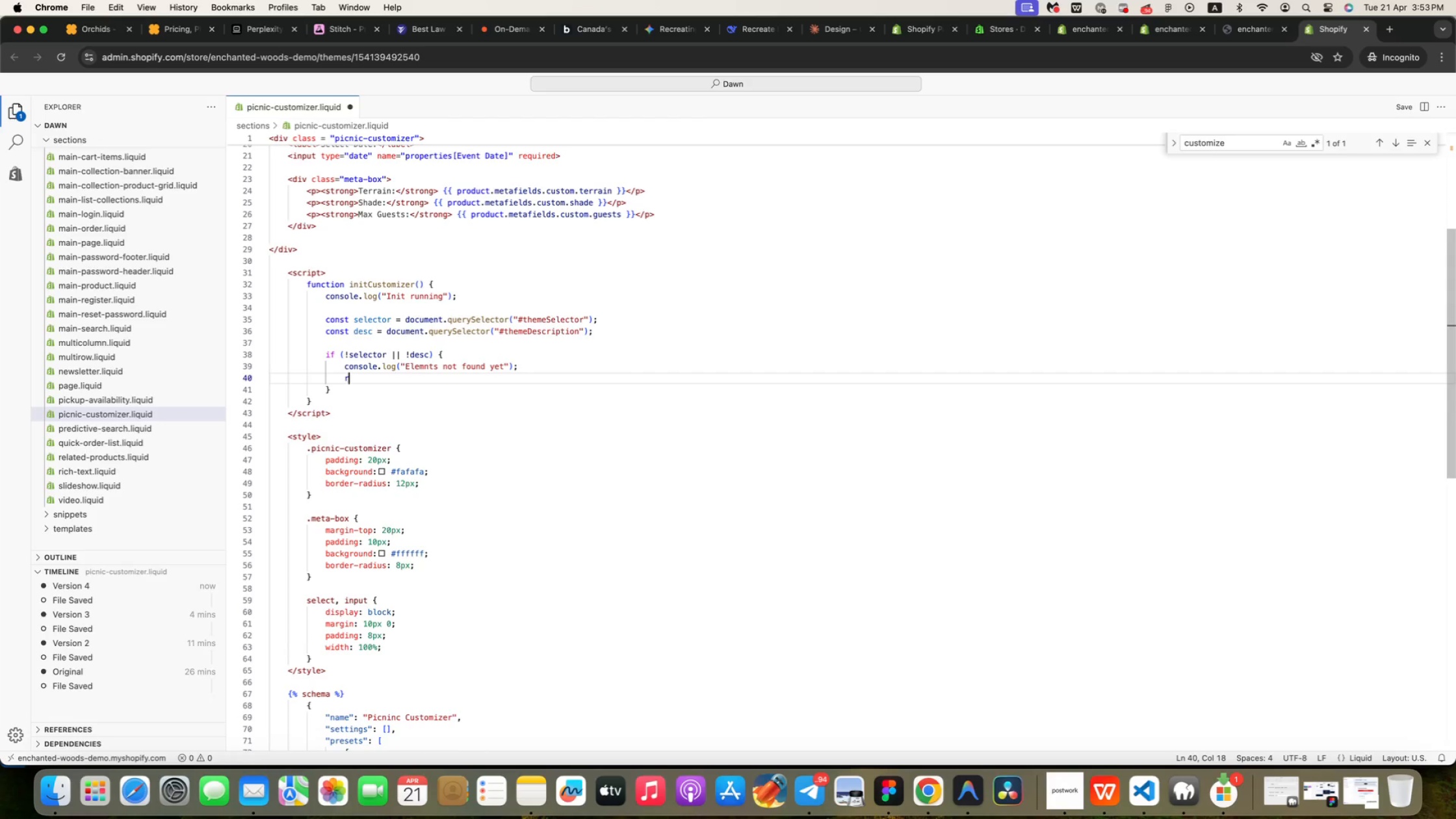 
key(ArrowDown)
 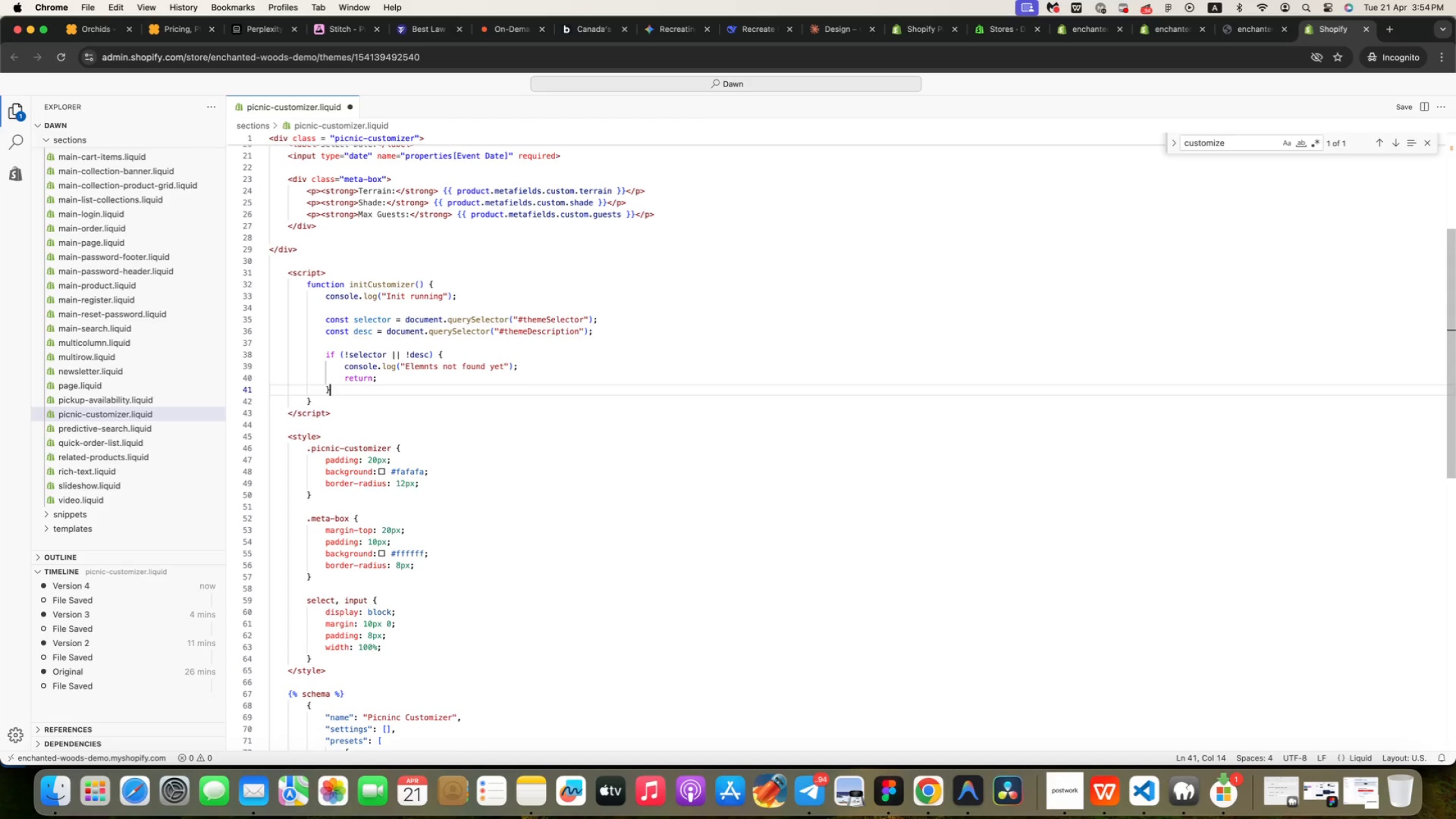 
key(Enter)
 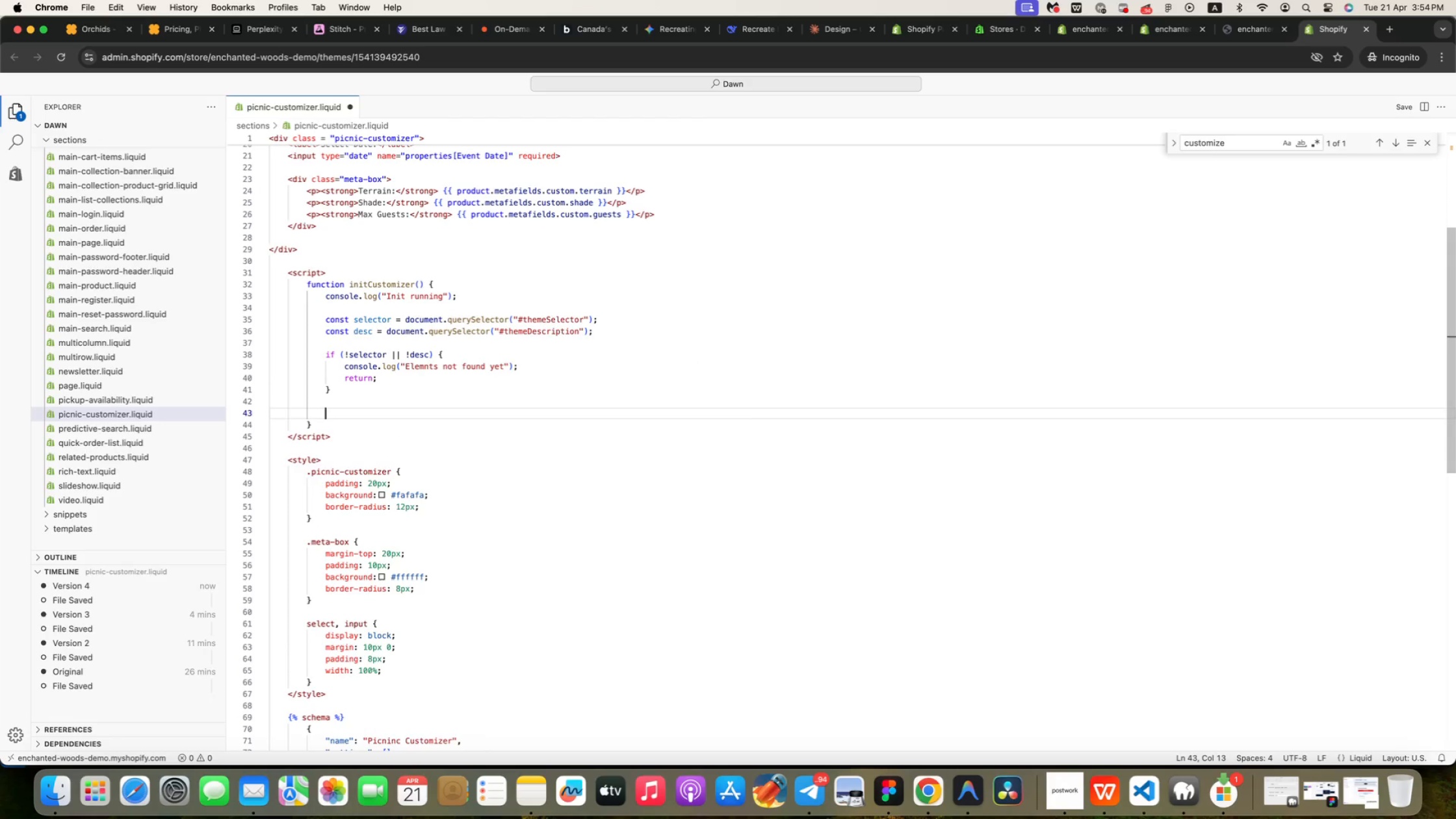 
key(Enter)
 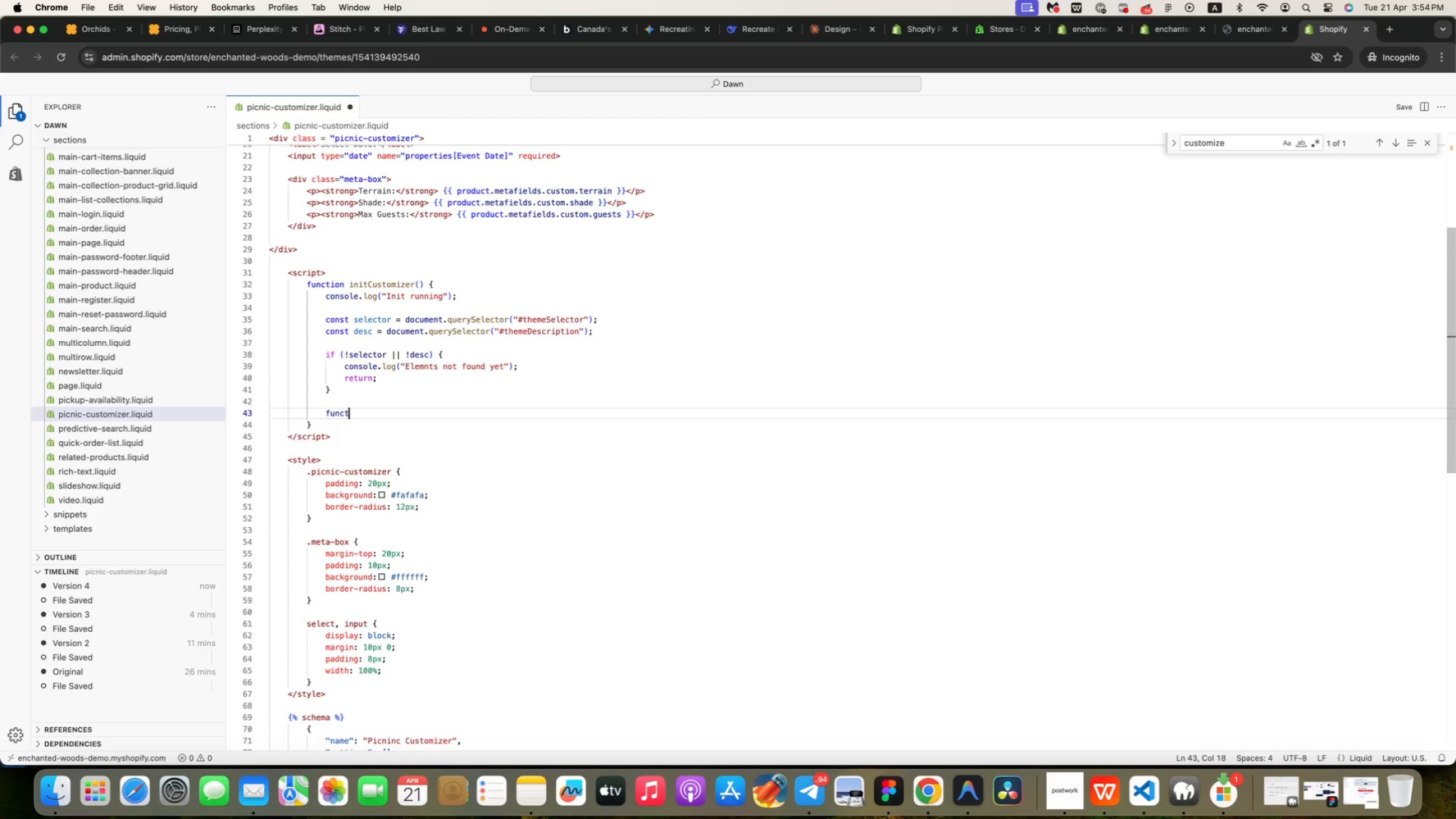 
type(funcrion)
key(Backspace)
key(Backspace)
key(Backspace)
key(Backspace)
type(tion updateTheme()
 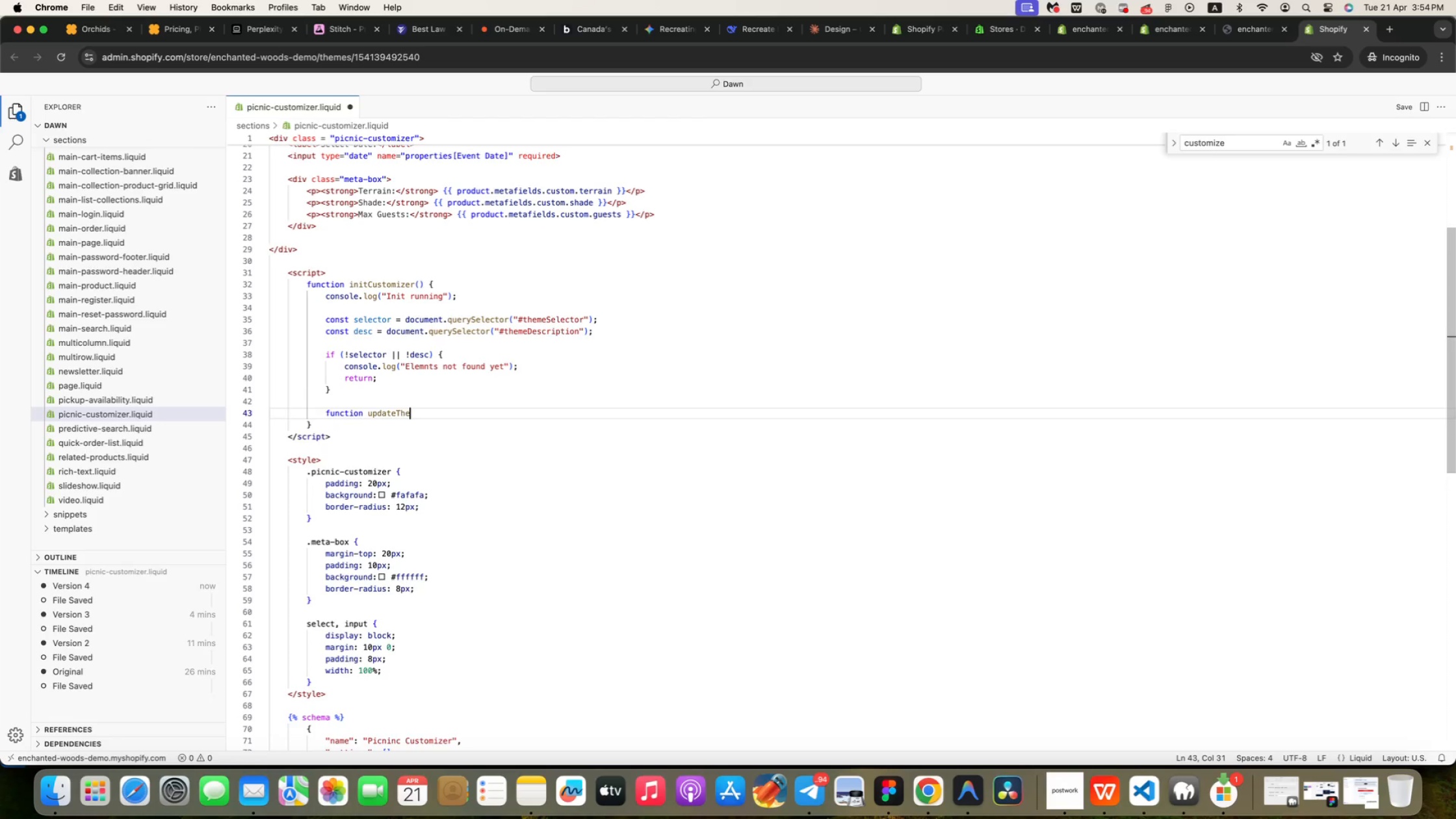 
 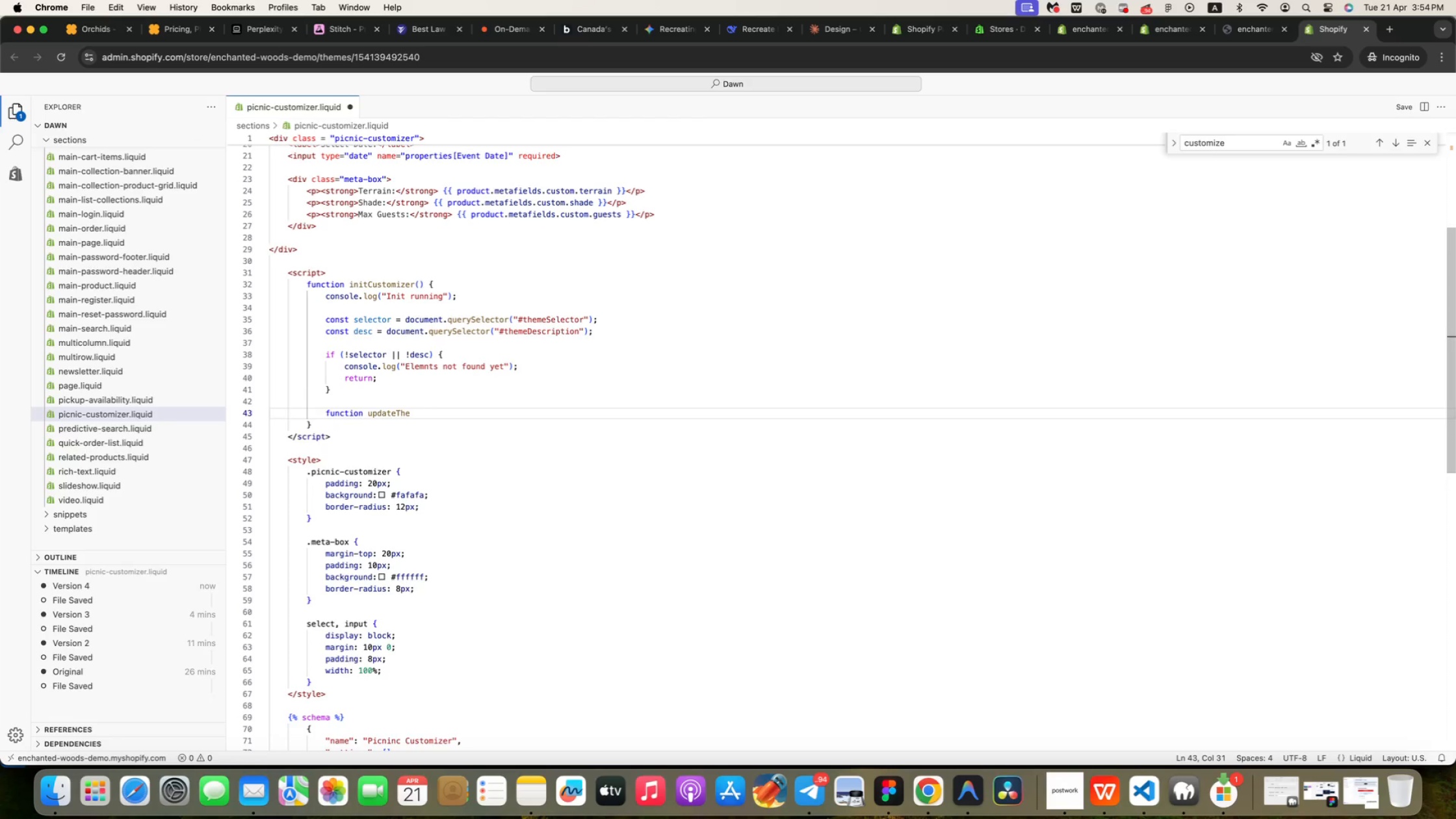 
key(ArrowRight)
 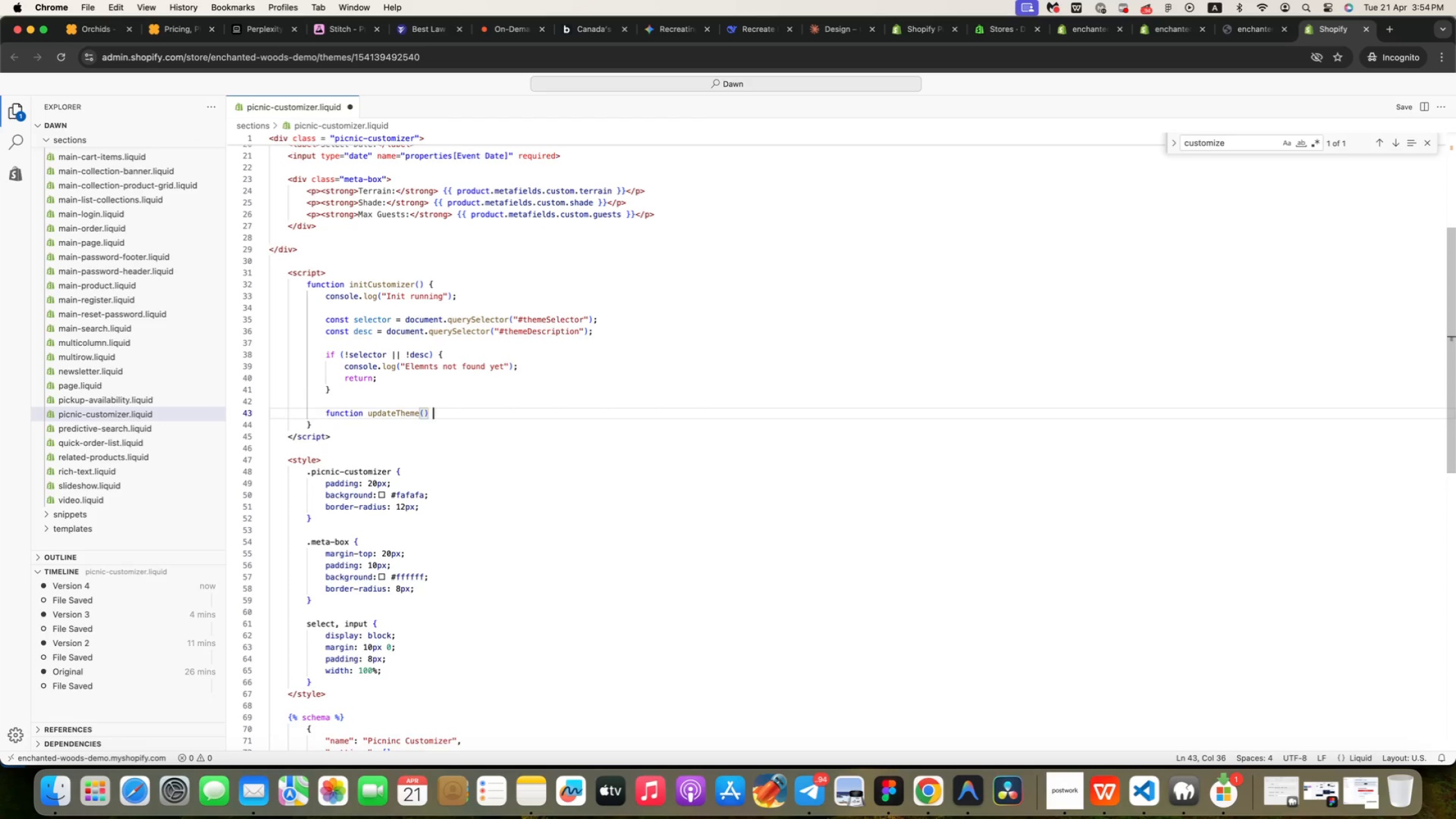 
key(Space)
 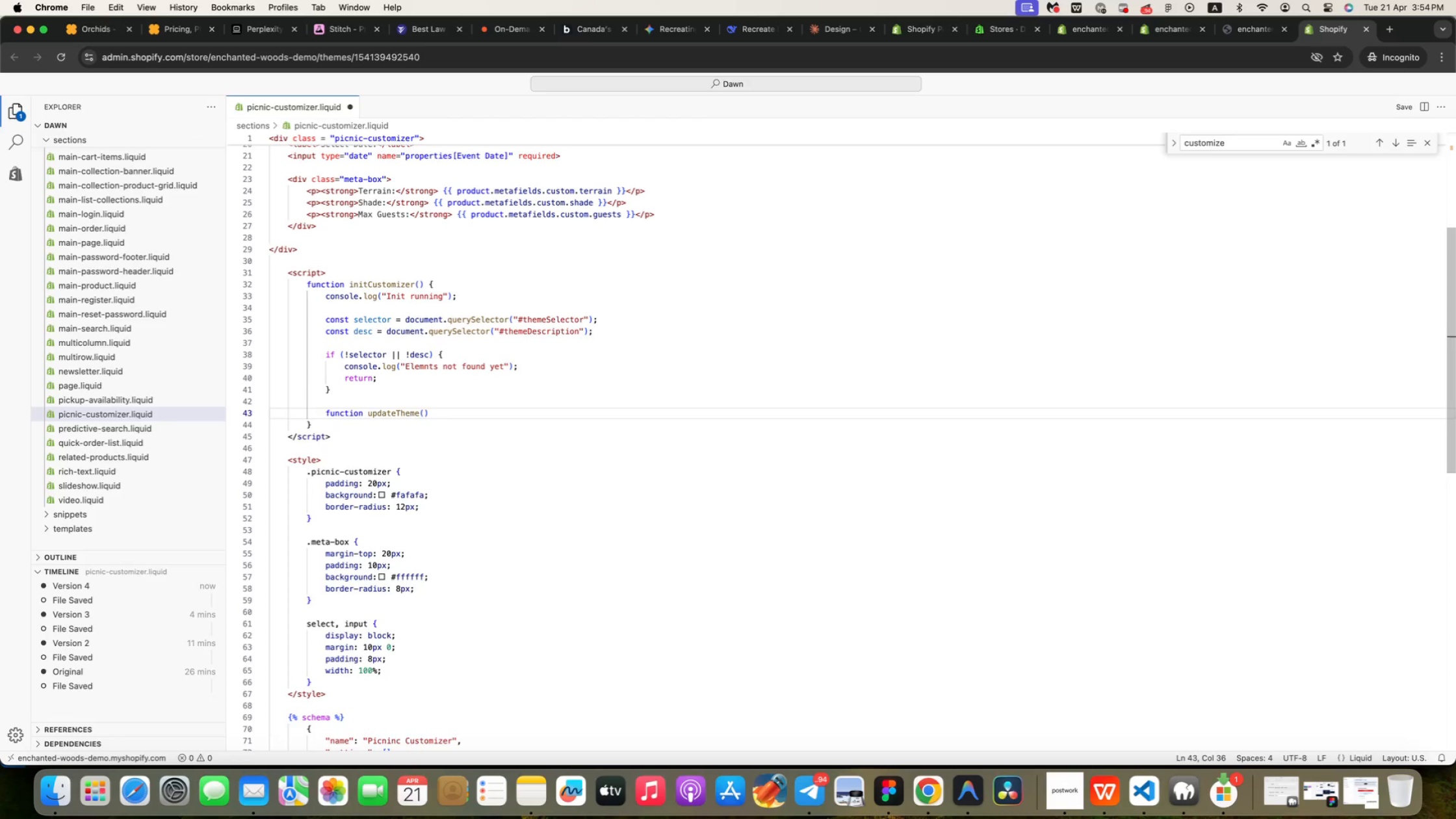 
key(Shift+BracketLeft)
 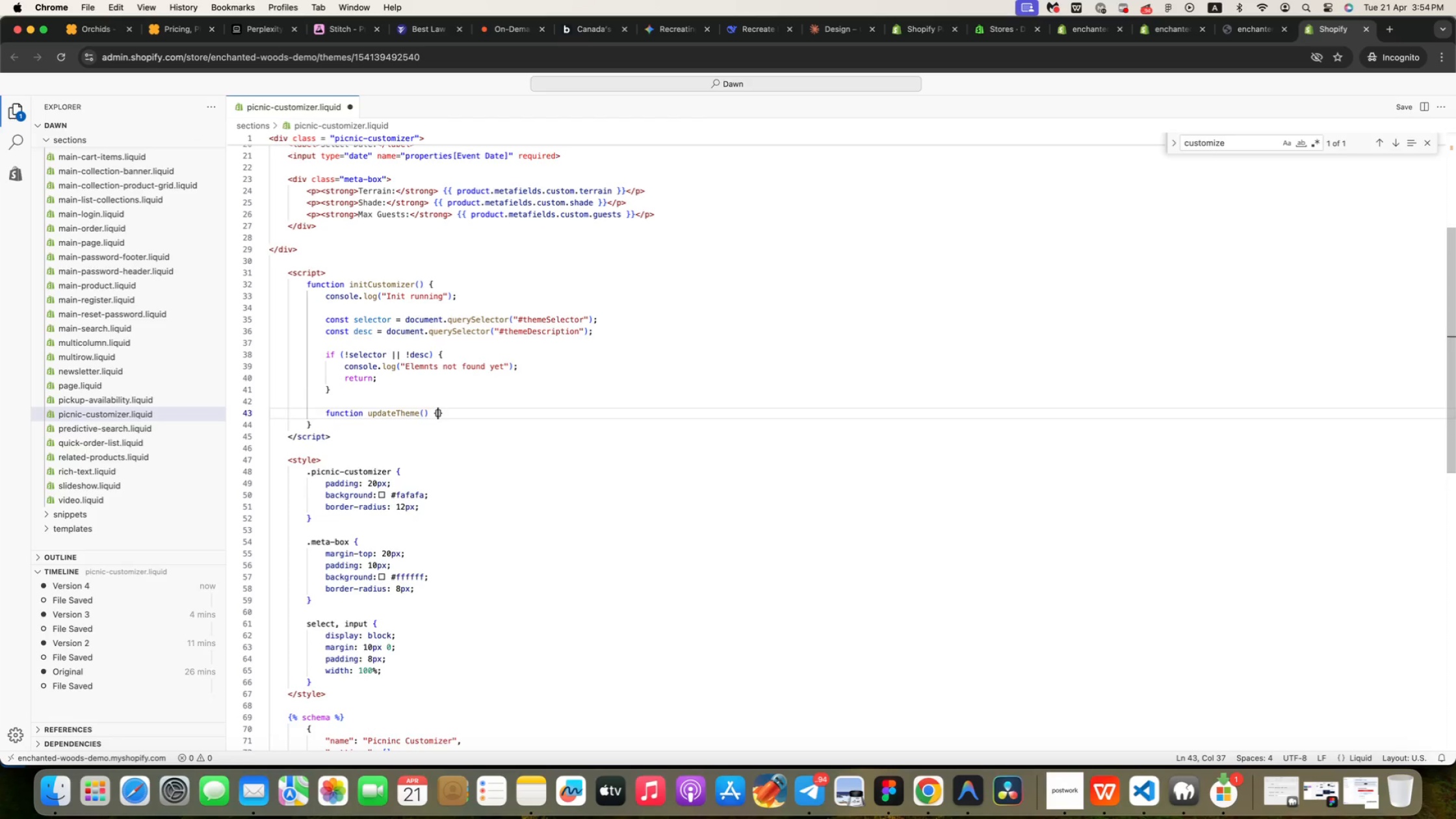 
key(Enter)
 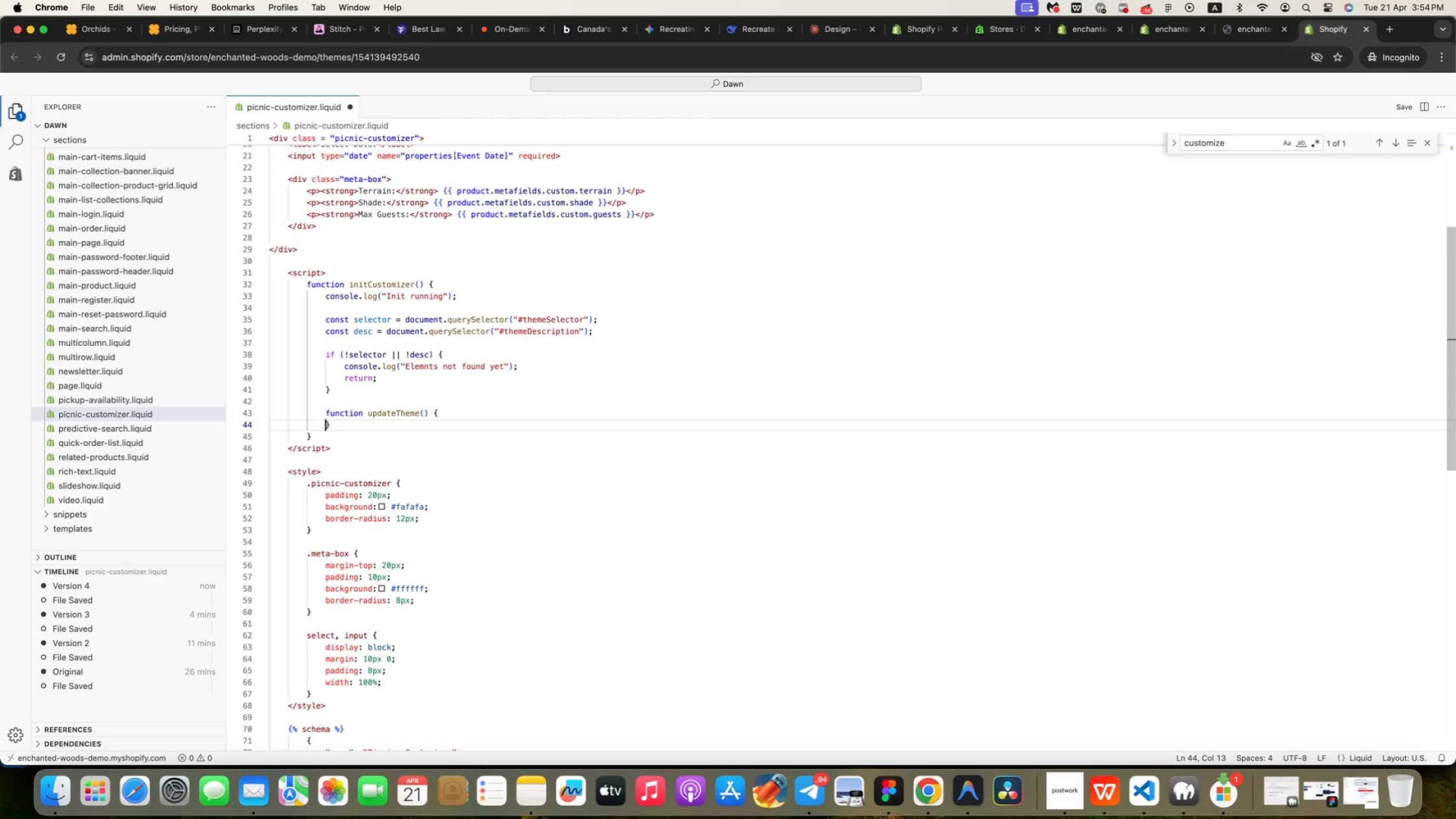 
key(Enter)
 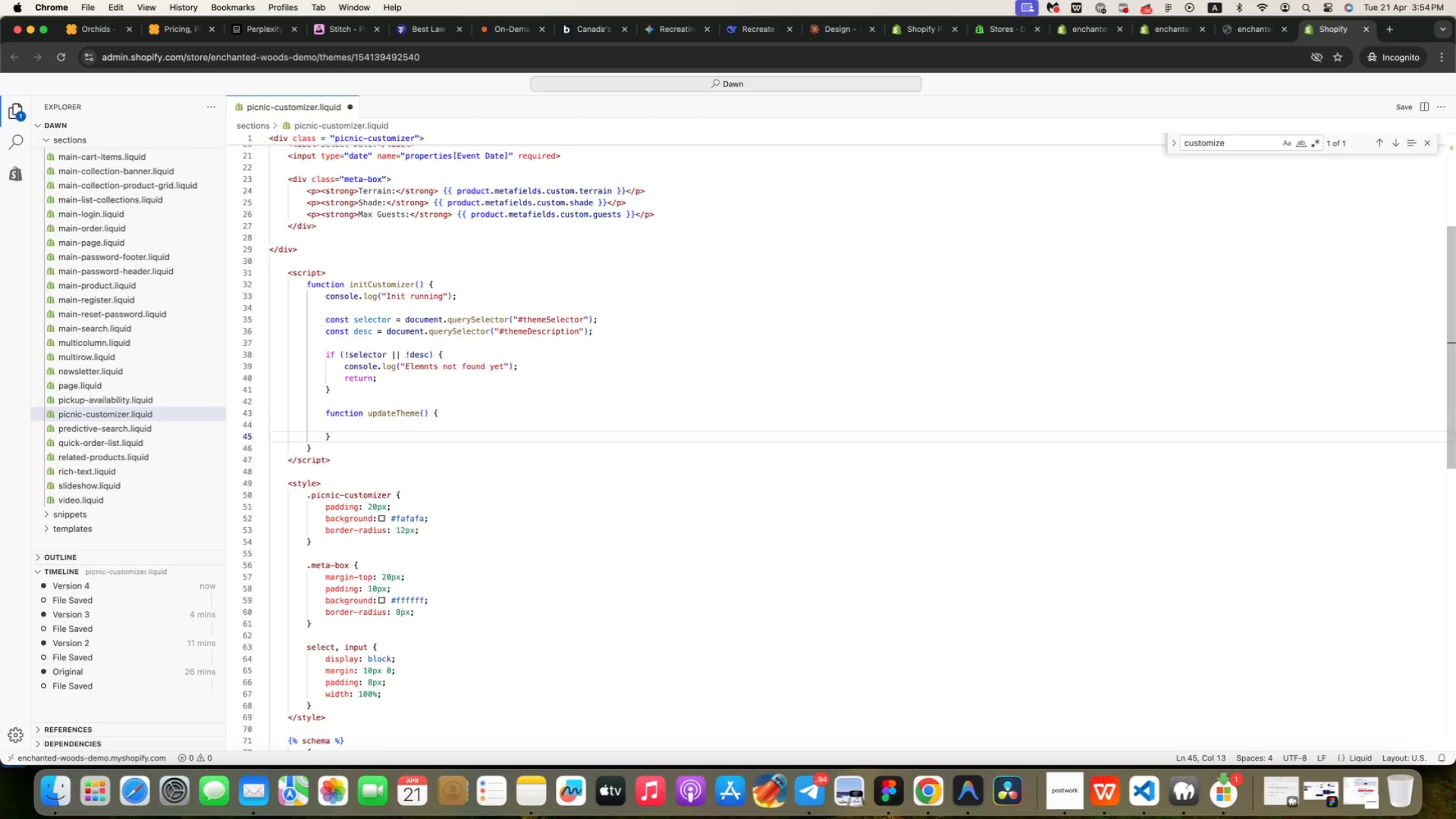 
key(ArrowUp)
 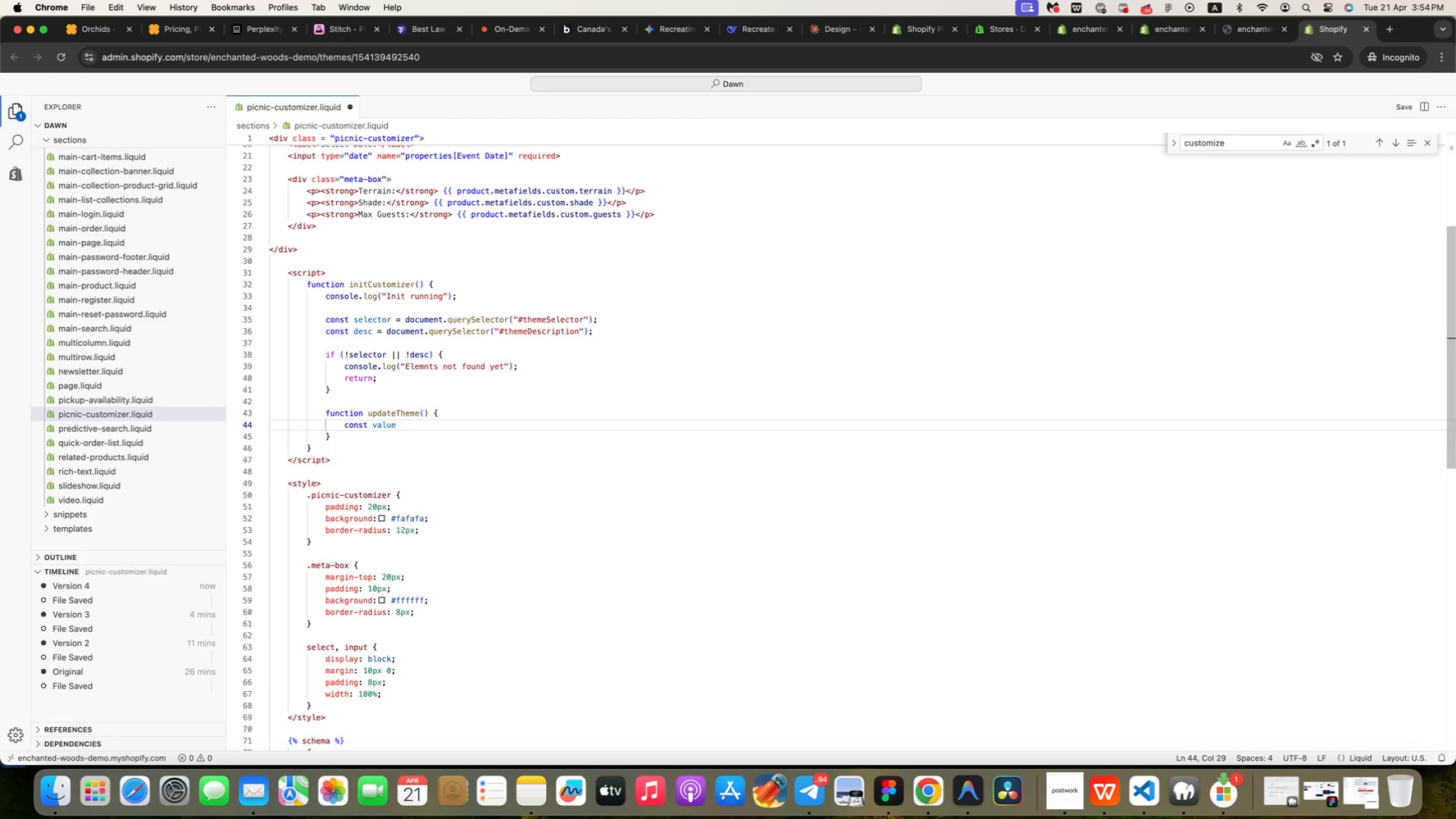 
key(Tab)
type(const value = selector.value;)
 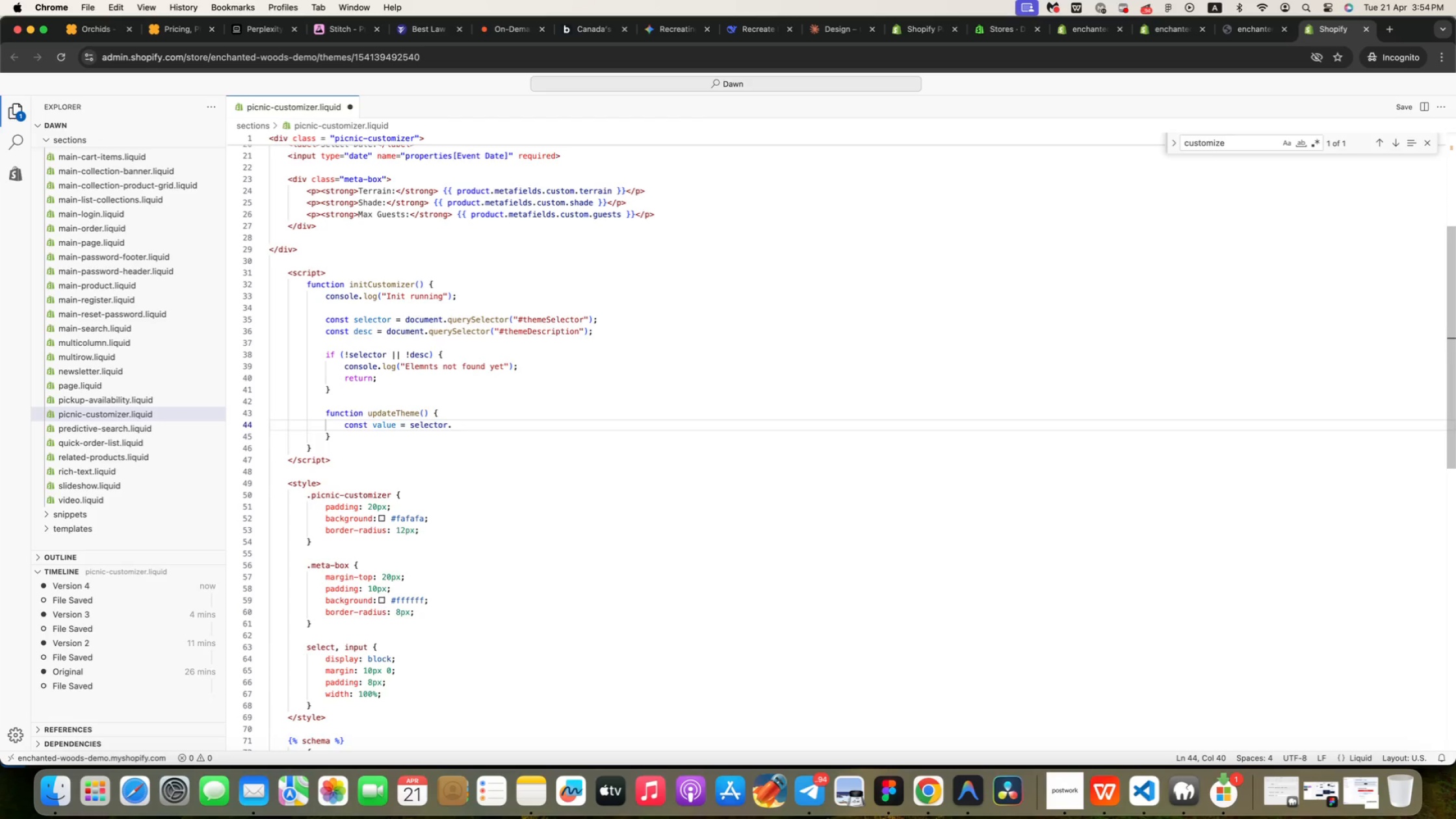 
key(Enter)
 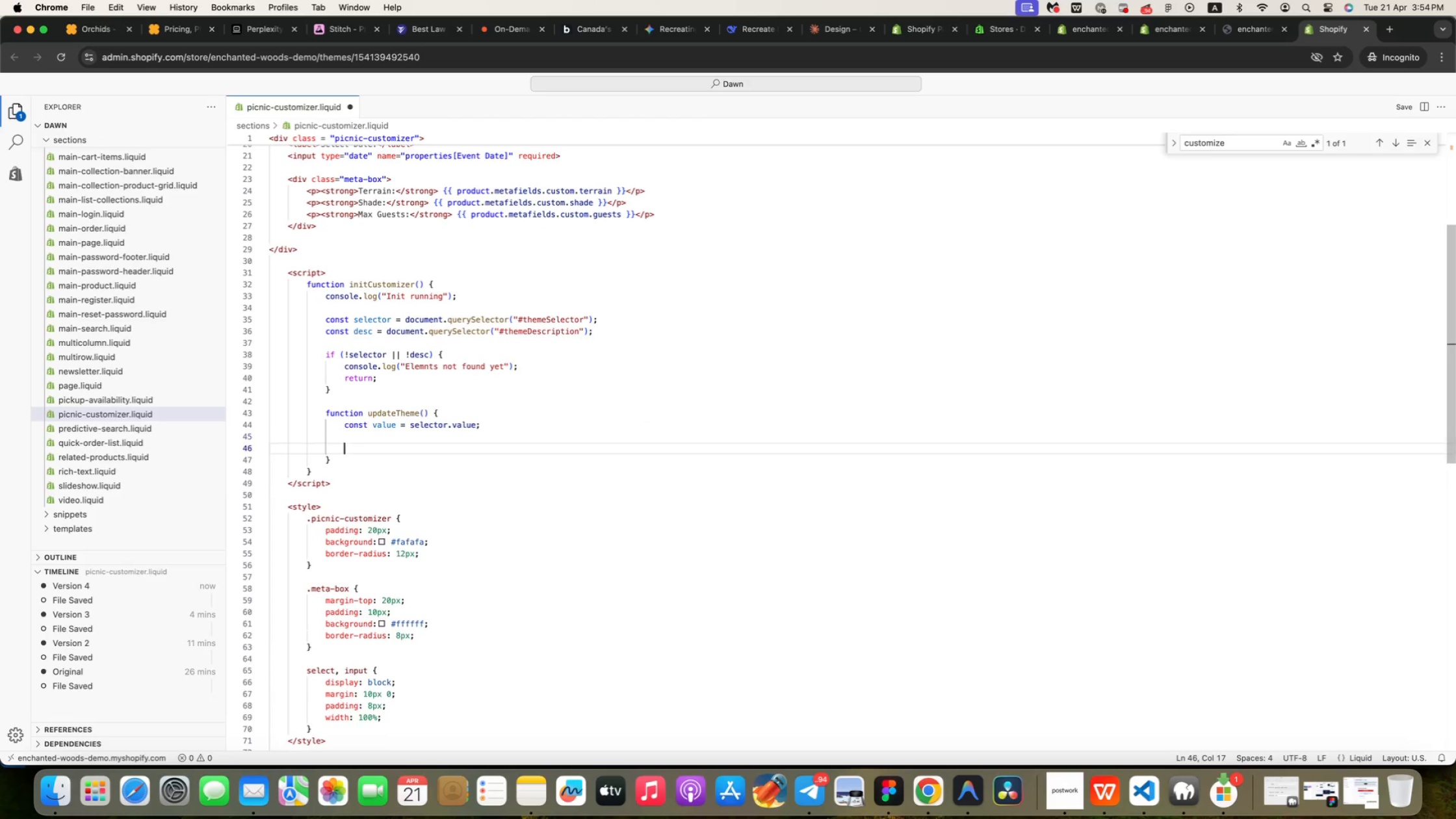 
key(Enter)
 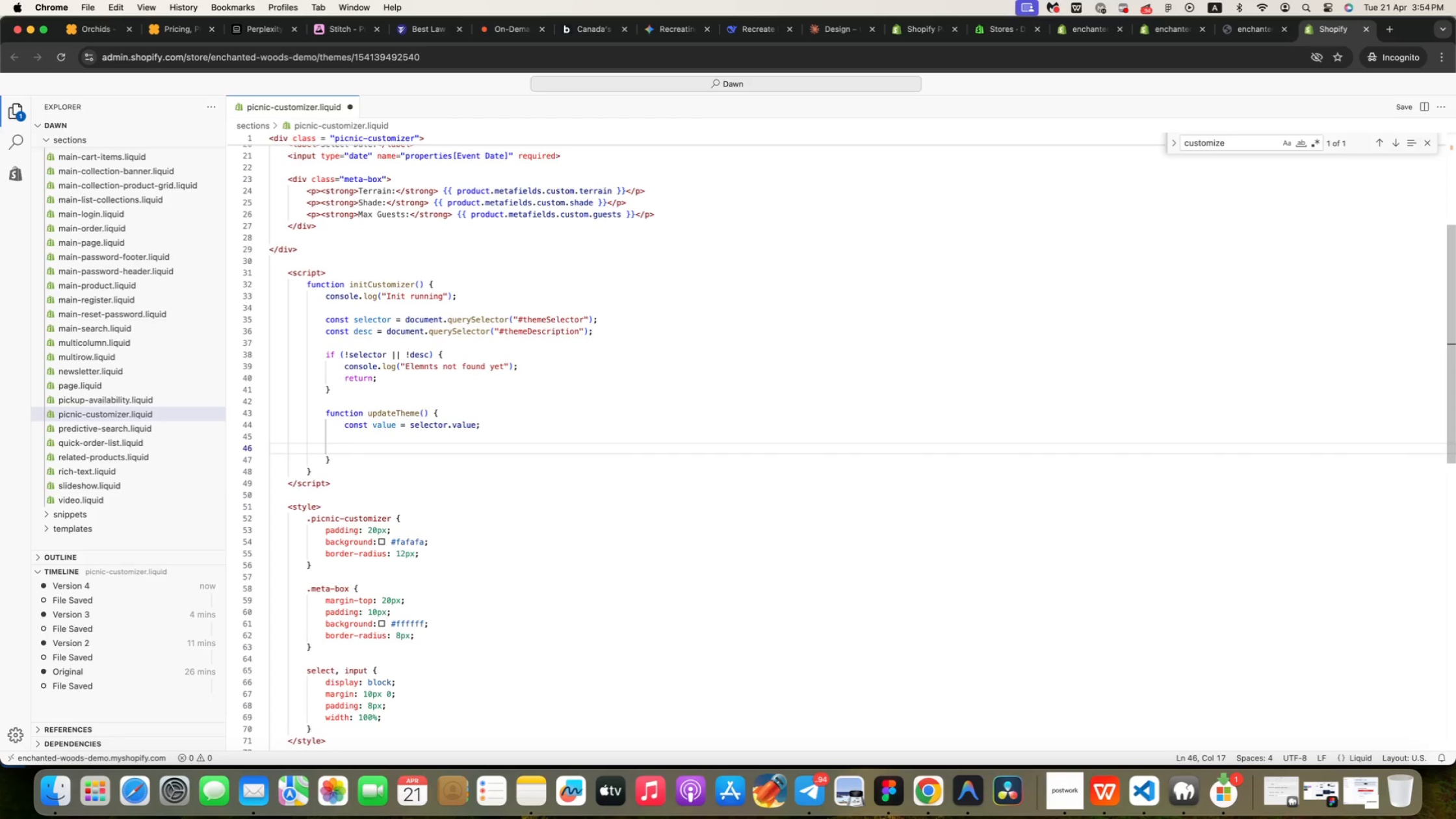 
type(if )
key(Backspace)
type( (value === "bohemian)
 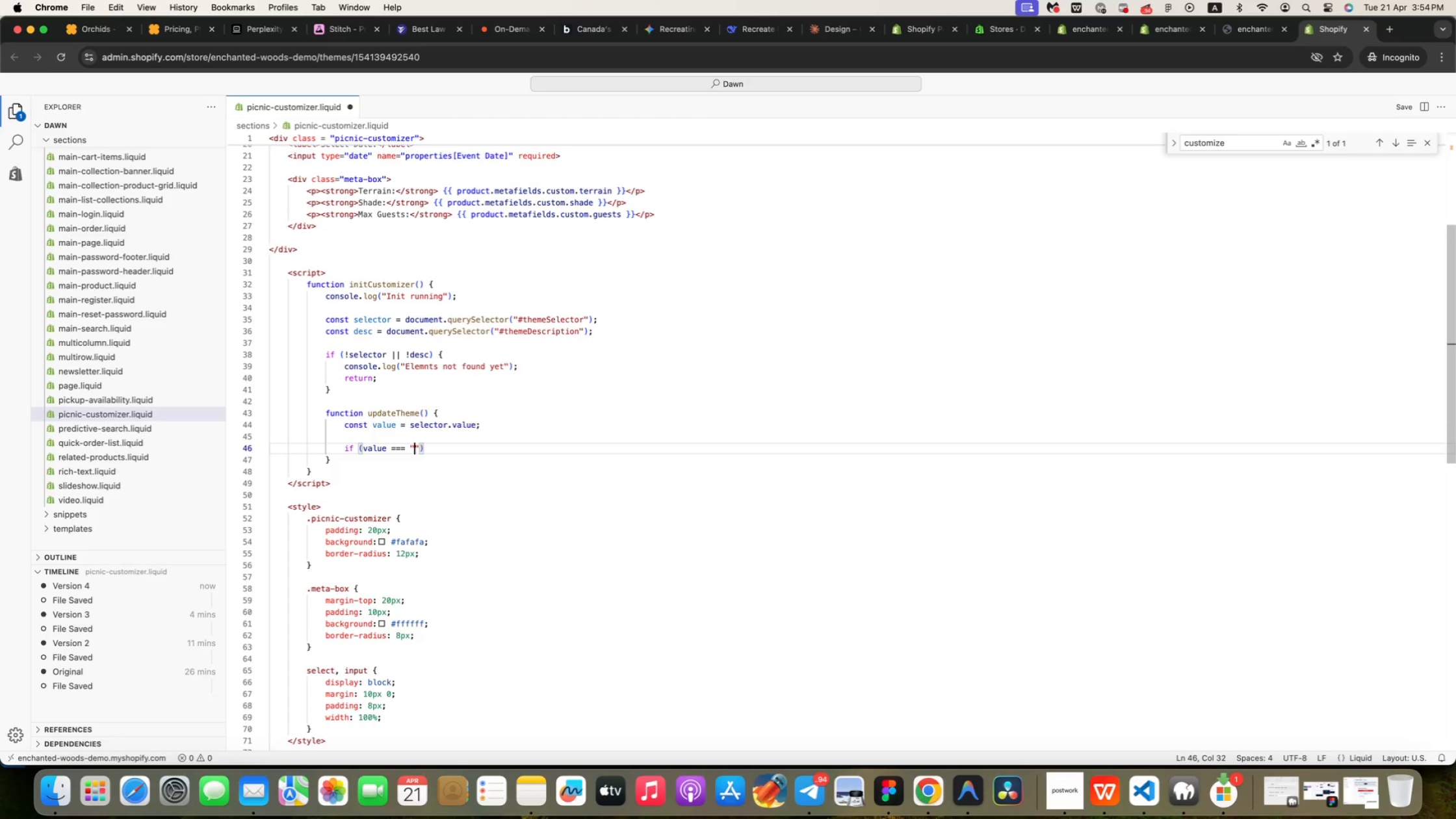 
key(Meta+ArrowRight)
 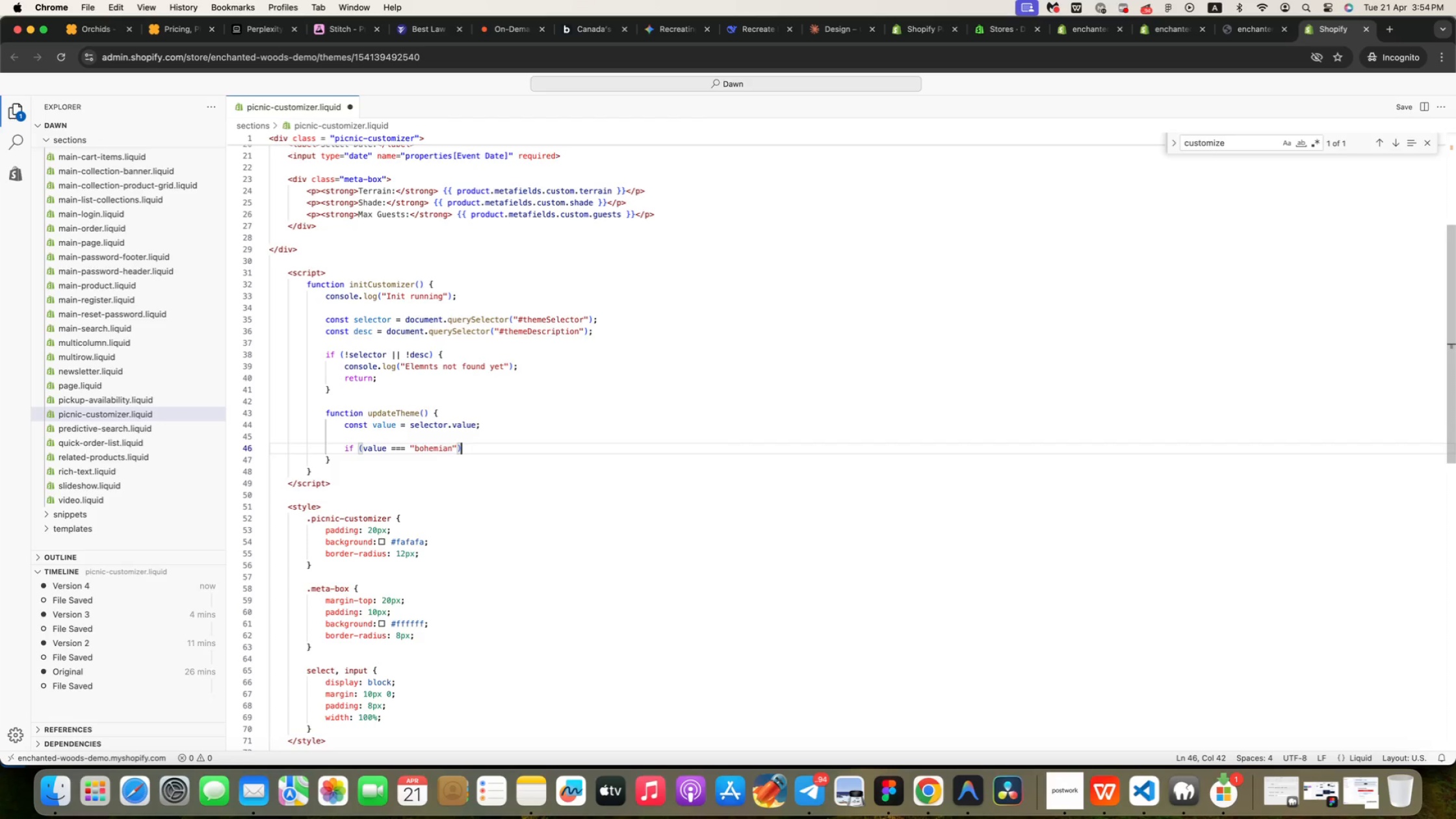 
key(Space)
 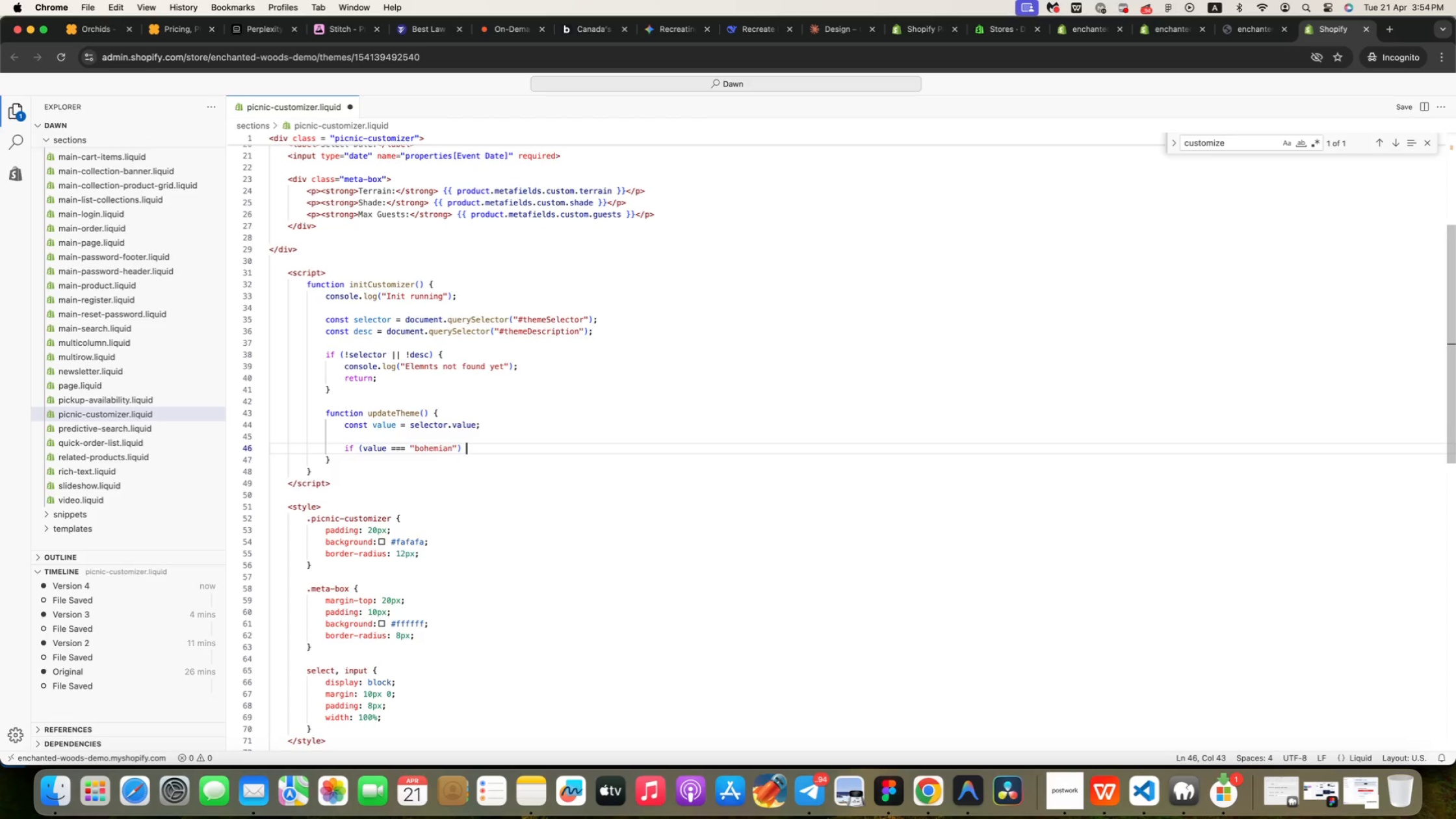 
key(Shift+BracketLeft)
 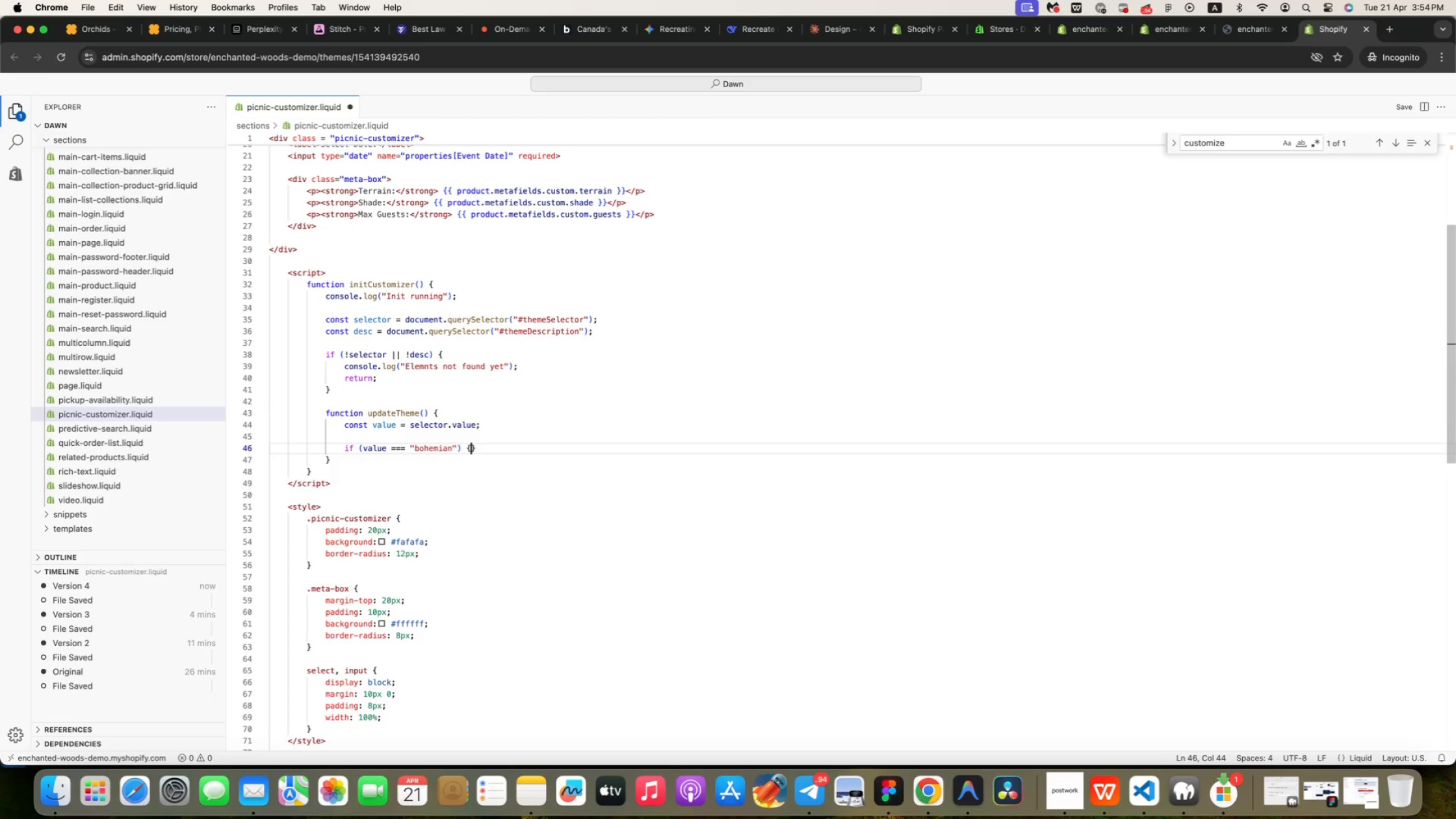 
key(Enter)
 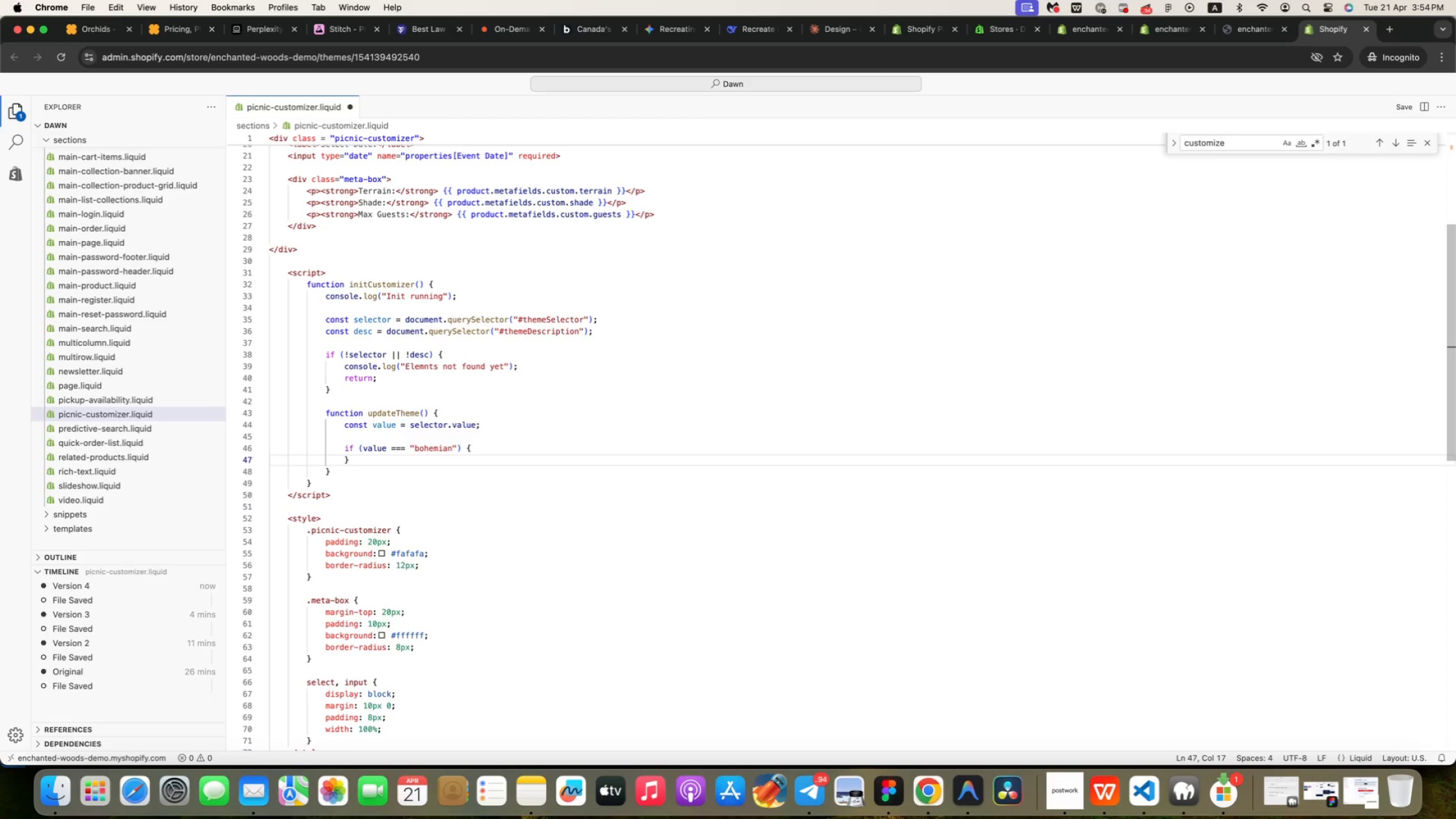 
key(Enter)
 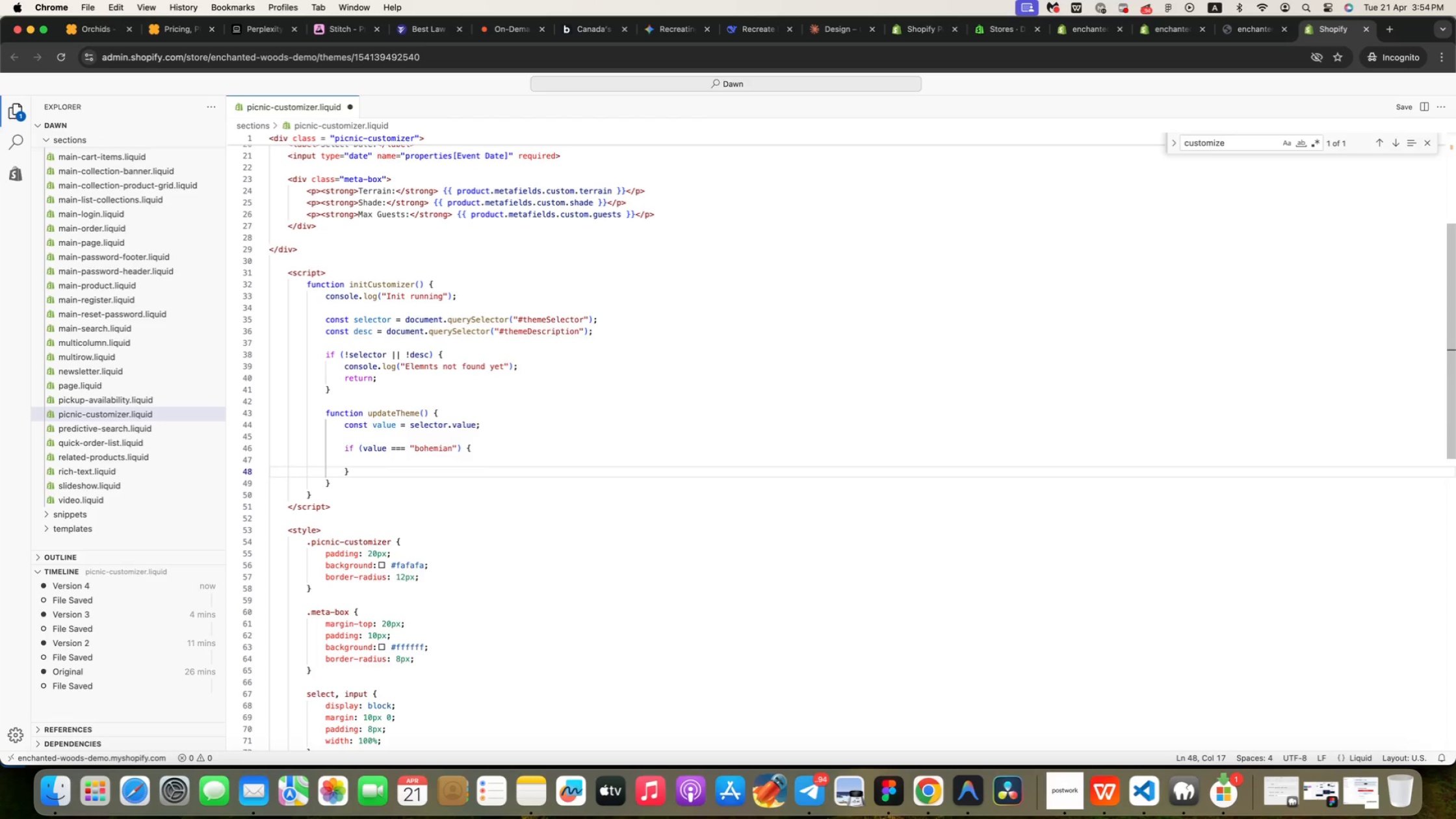 
key(ArrowUp)
 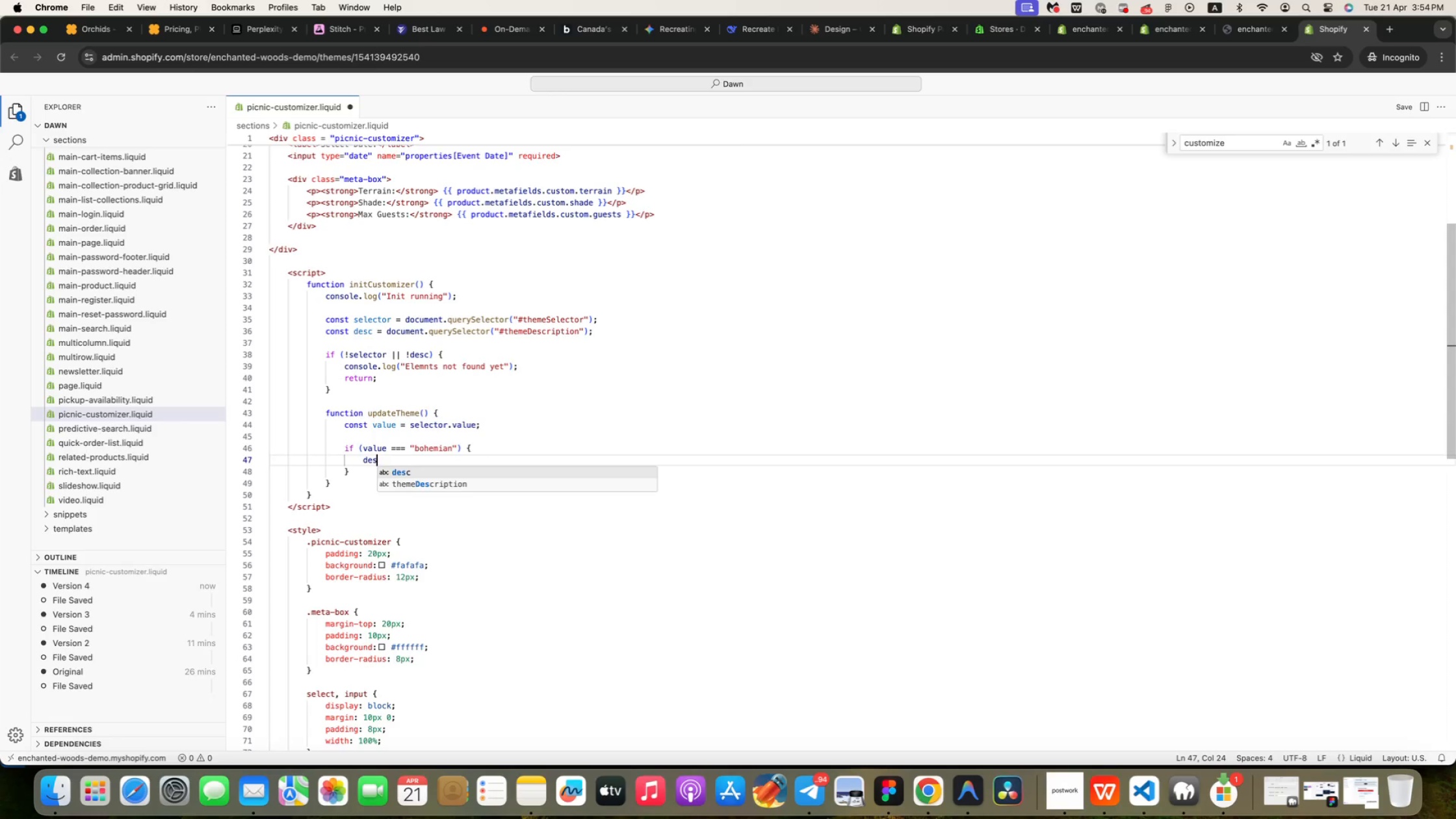 
key(Tab)
type(ds)
key(Backspace)
type(esc.innerHTML = "Earthy tones )
key(Backspace)
type(, macrame decor )
key(Backspace)
type(, and relaxd)
key(Backspace)
type(ed vibes.)
 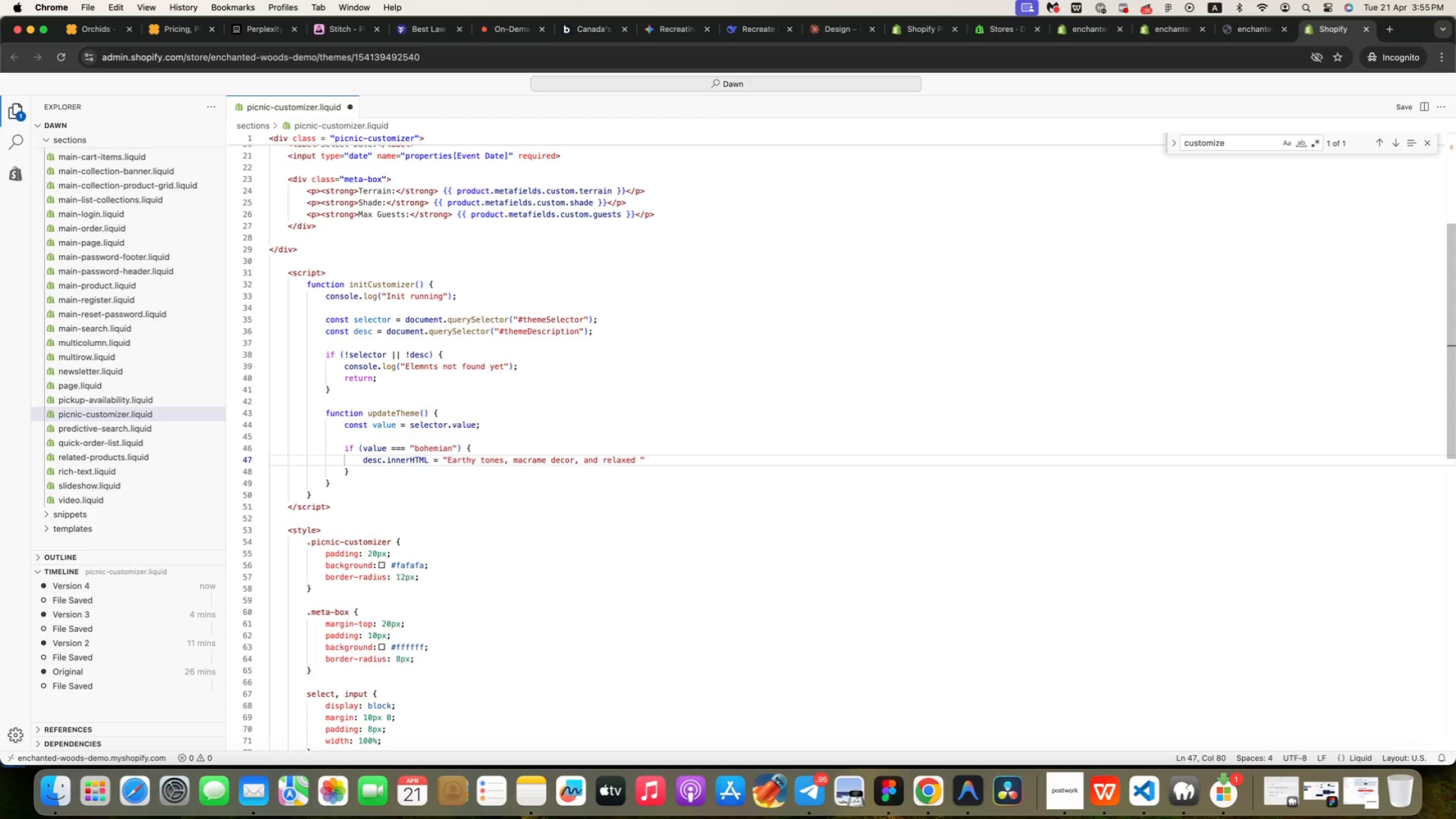 
key(ArrowRight)
 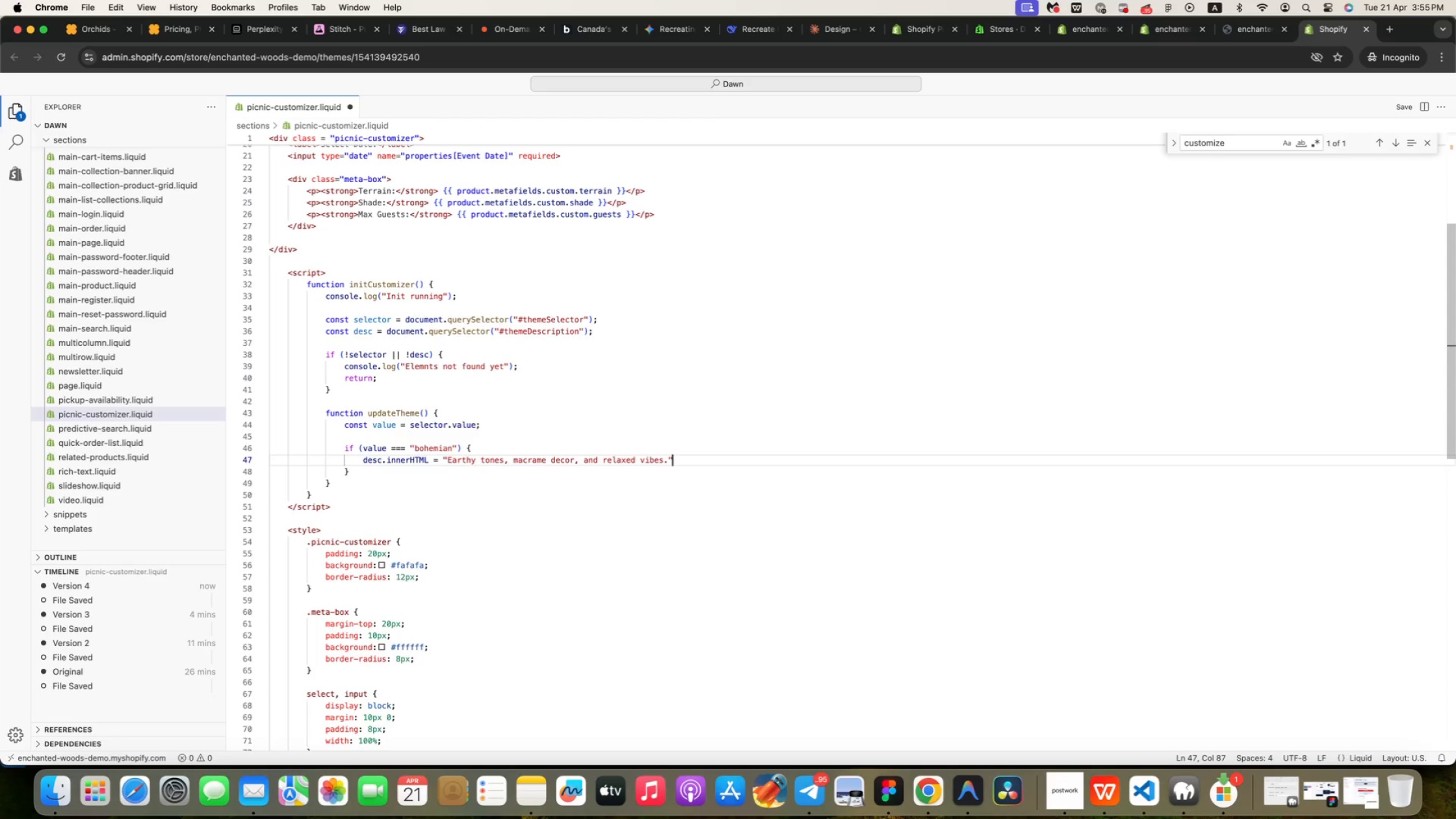 
key(Semicolon)
 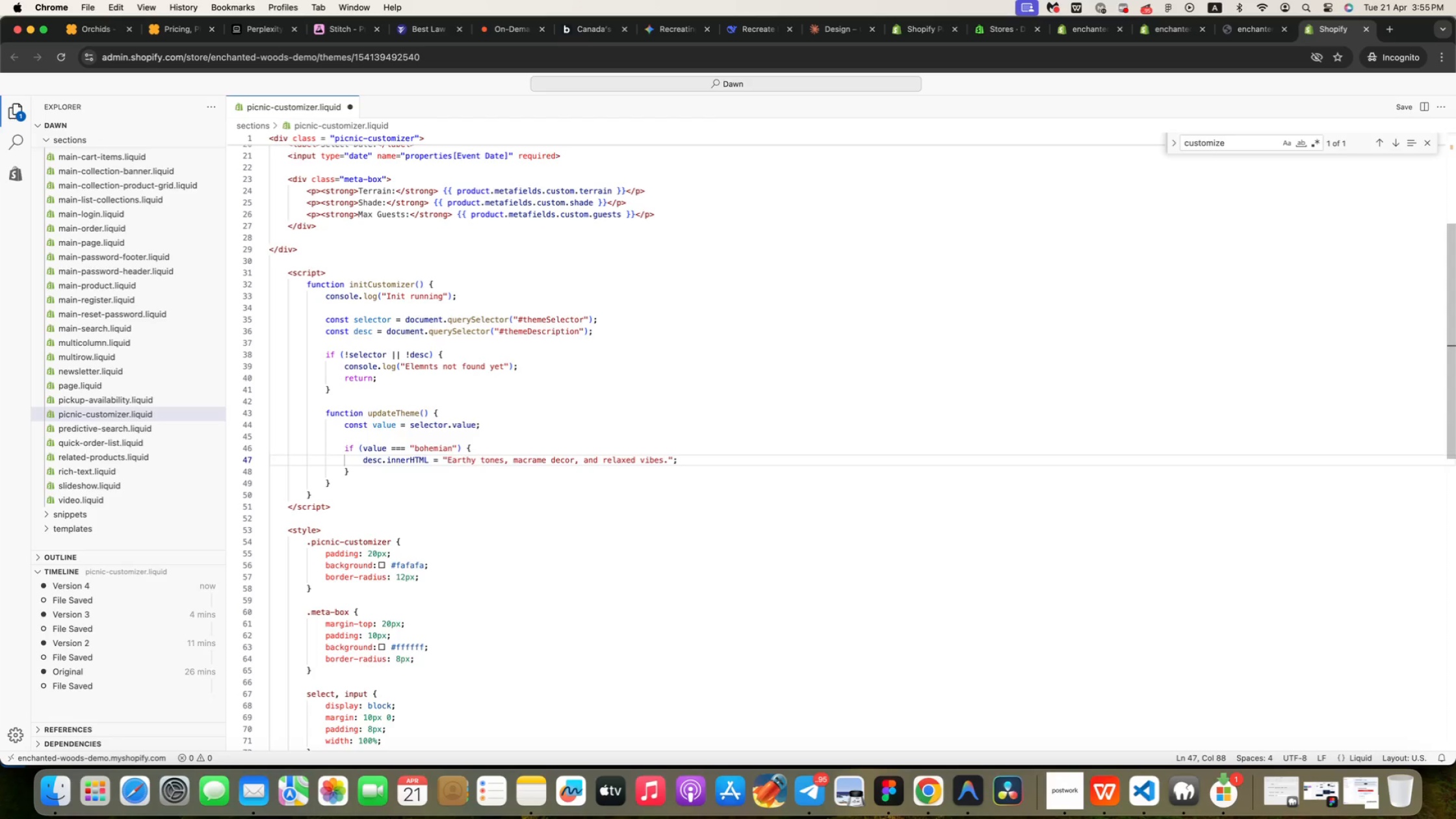 
key(ArrowDown)
 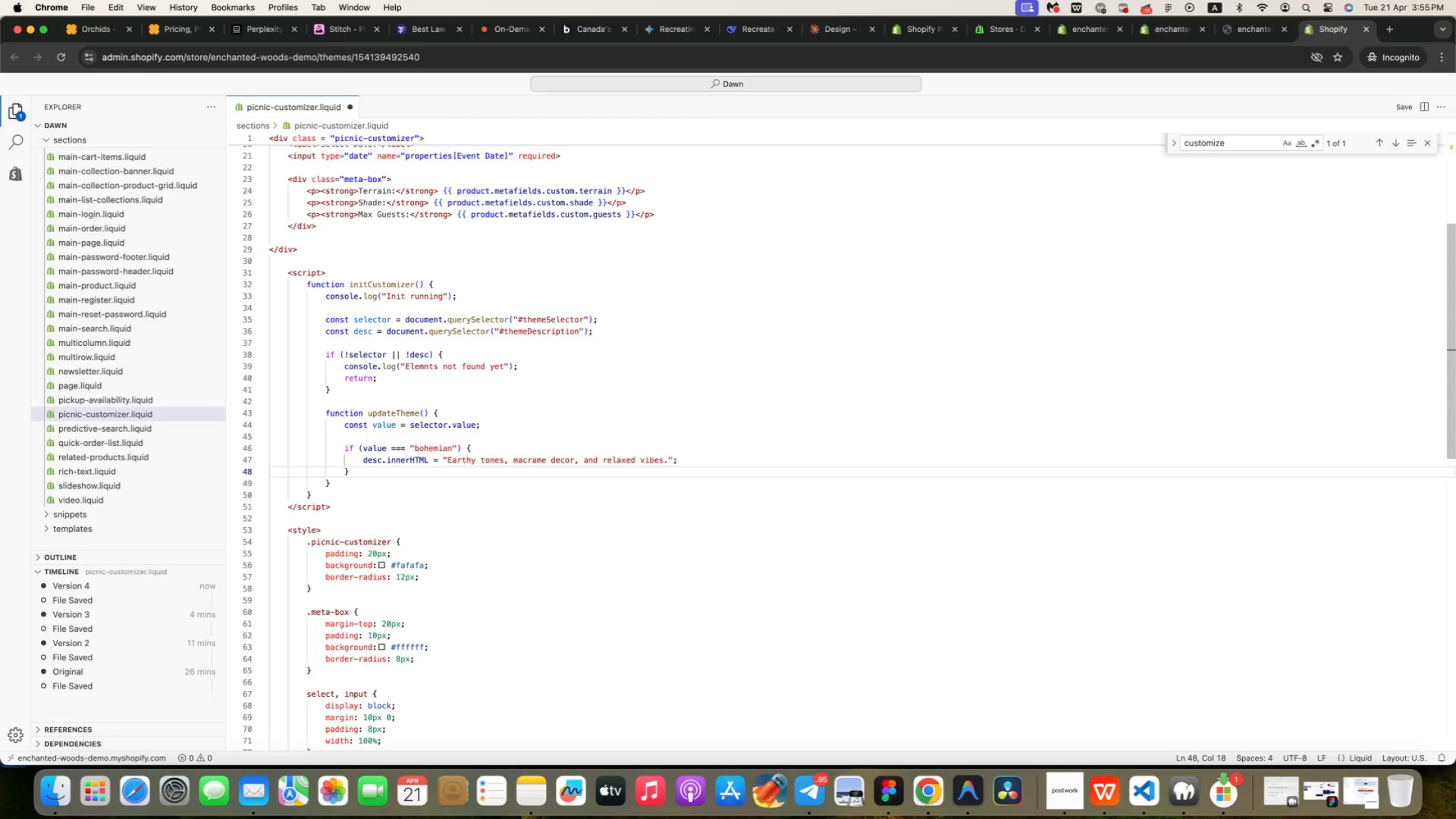 
key(Enter)
 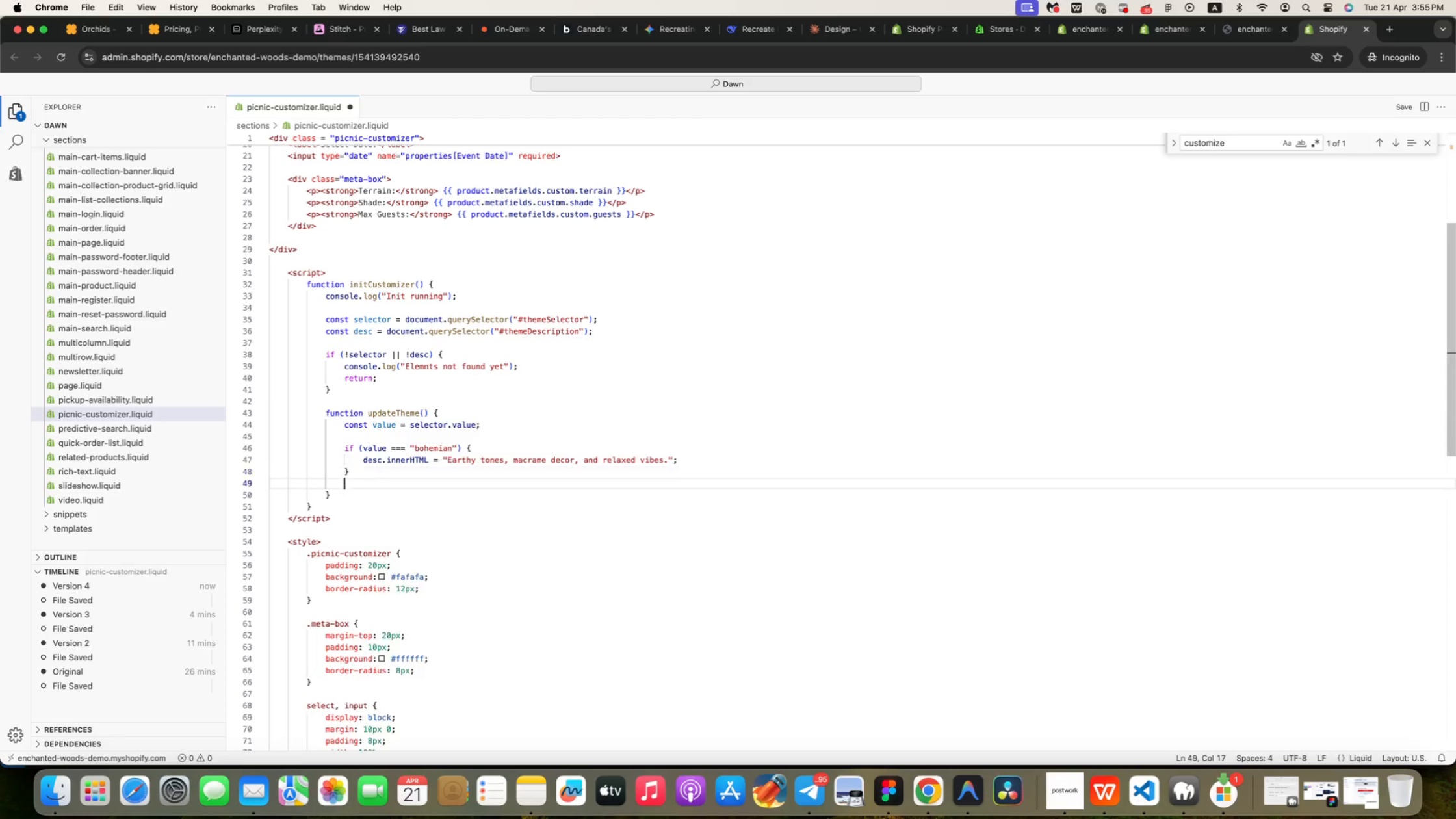 
type(else if (value === "mif)
key(Backspace)
type(dnight)
 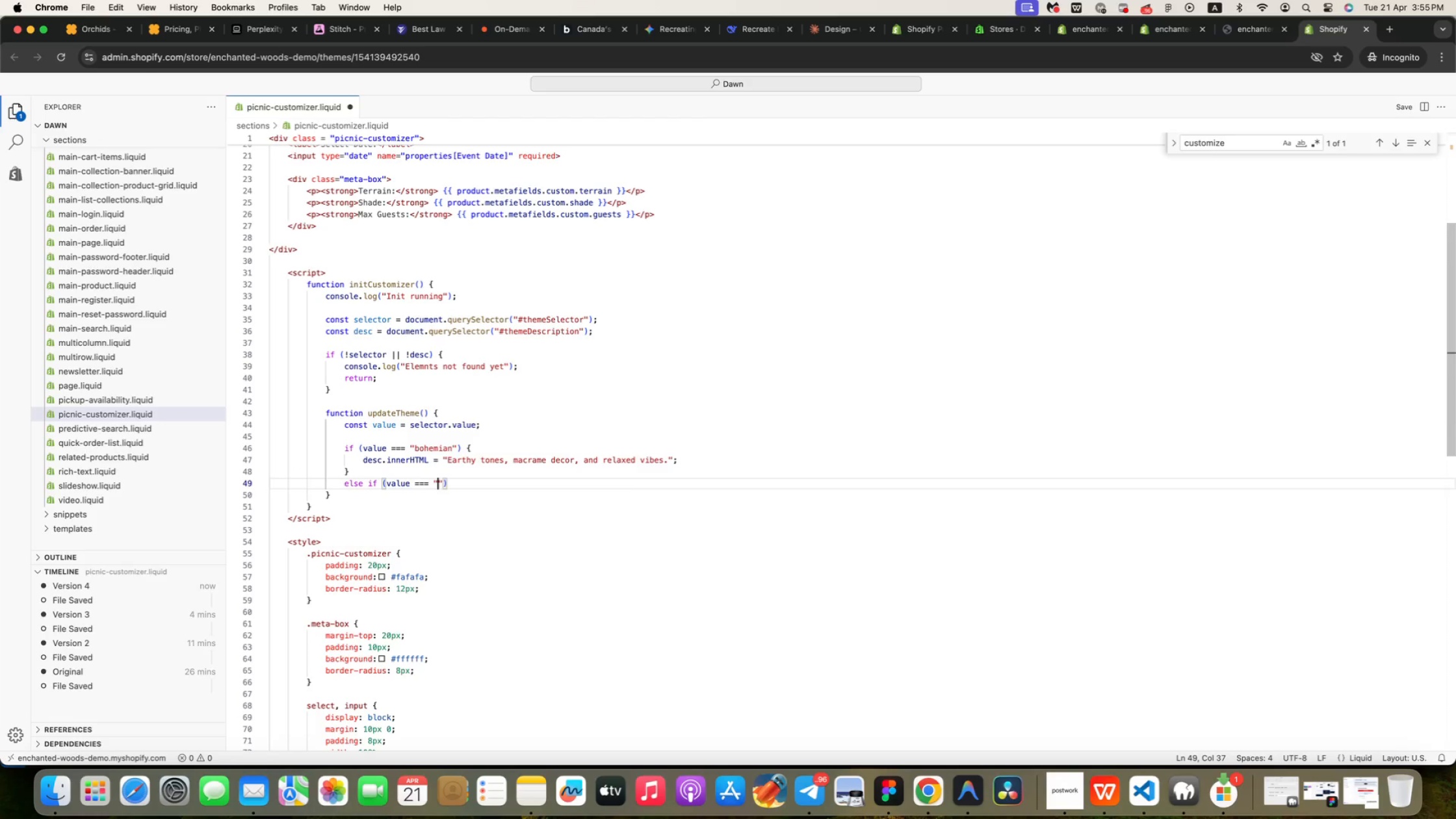 
key(Meta+ArrowRight)
 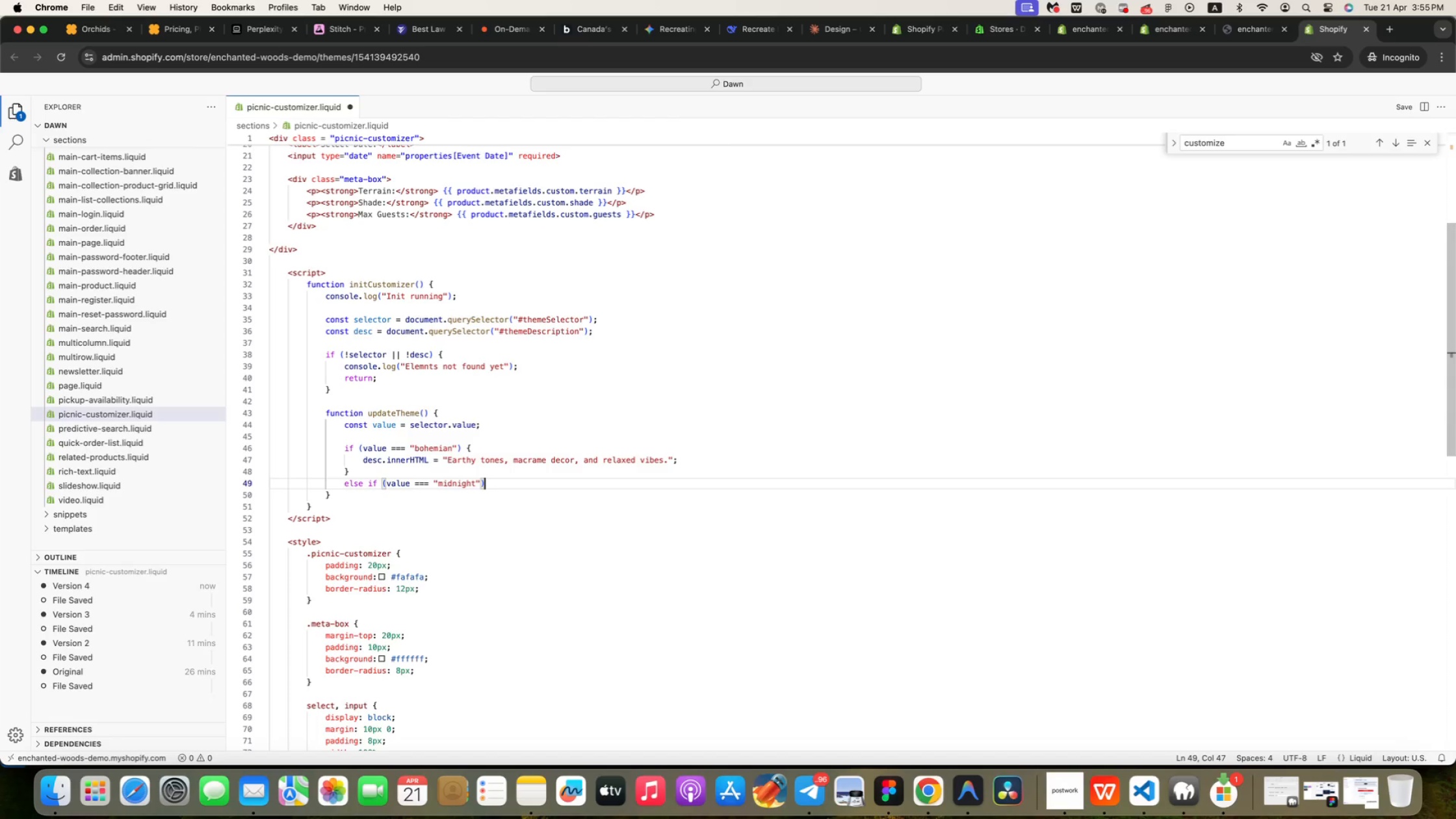 
key(Space)
 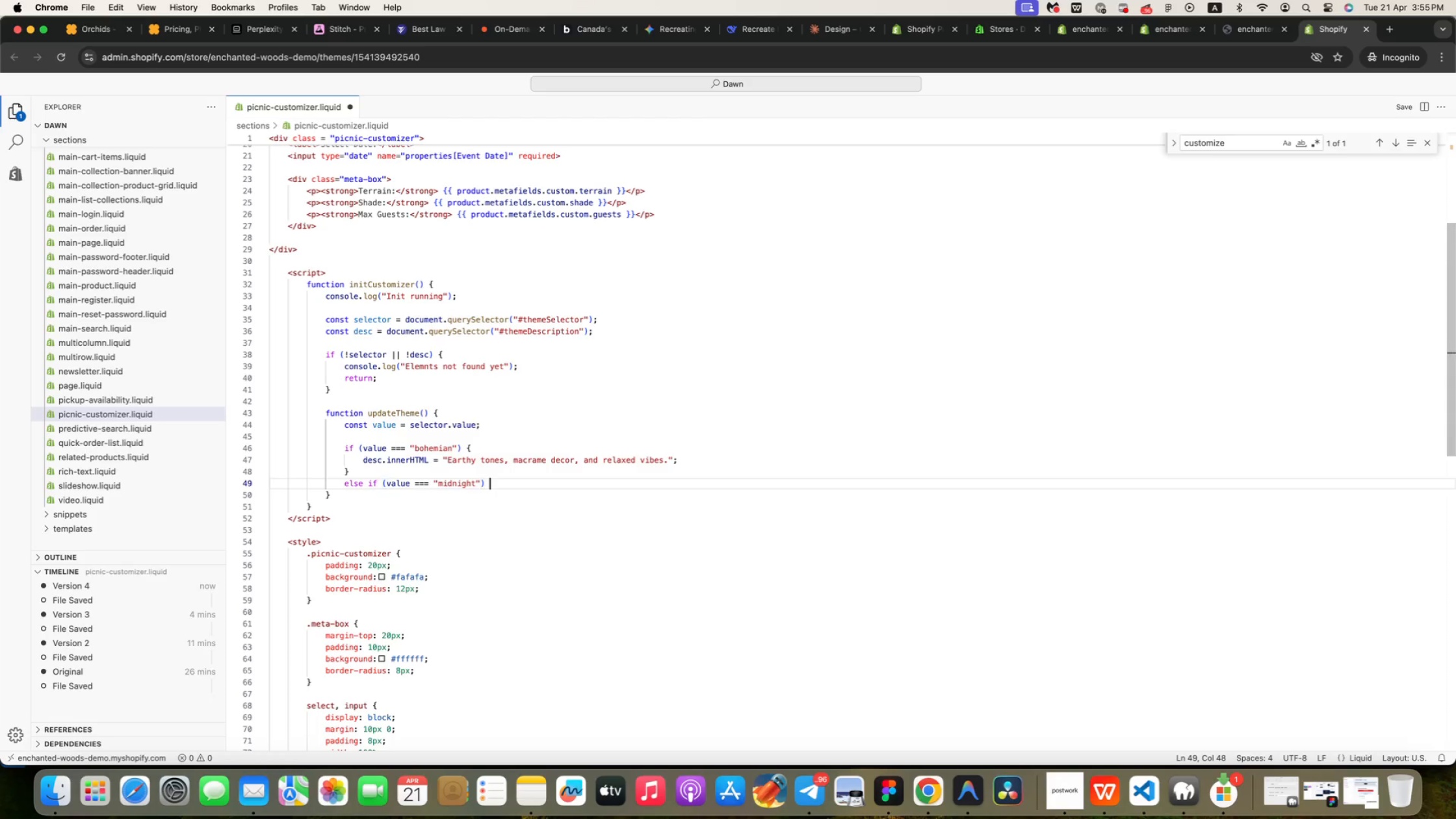 
key(Shift+ShiftRight)
 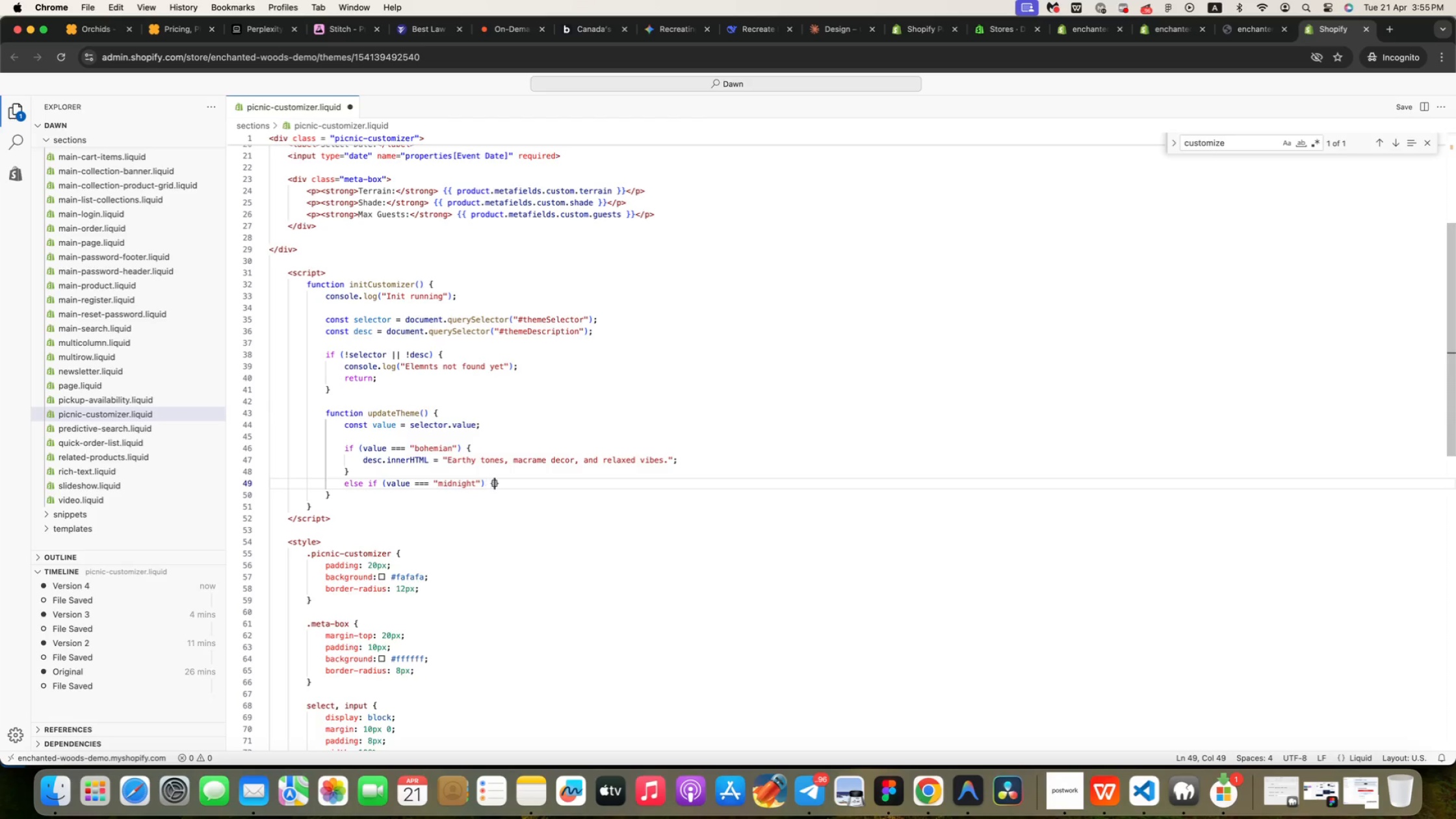 
key(Shift+BracketLeft)
 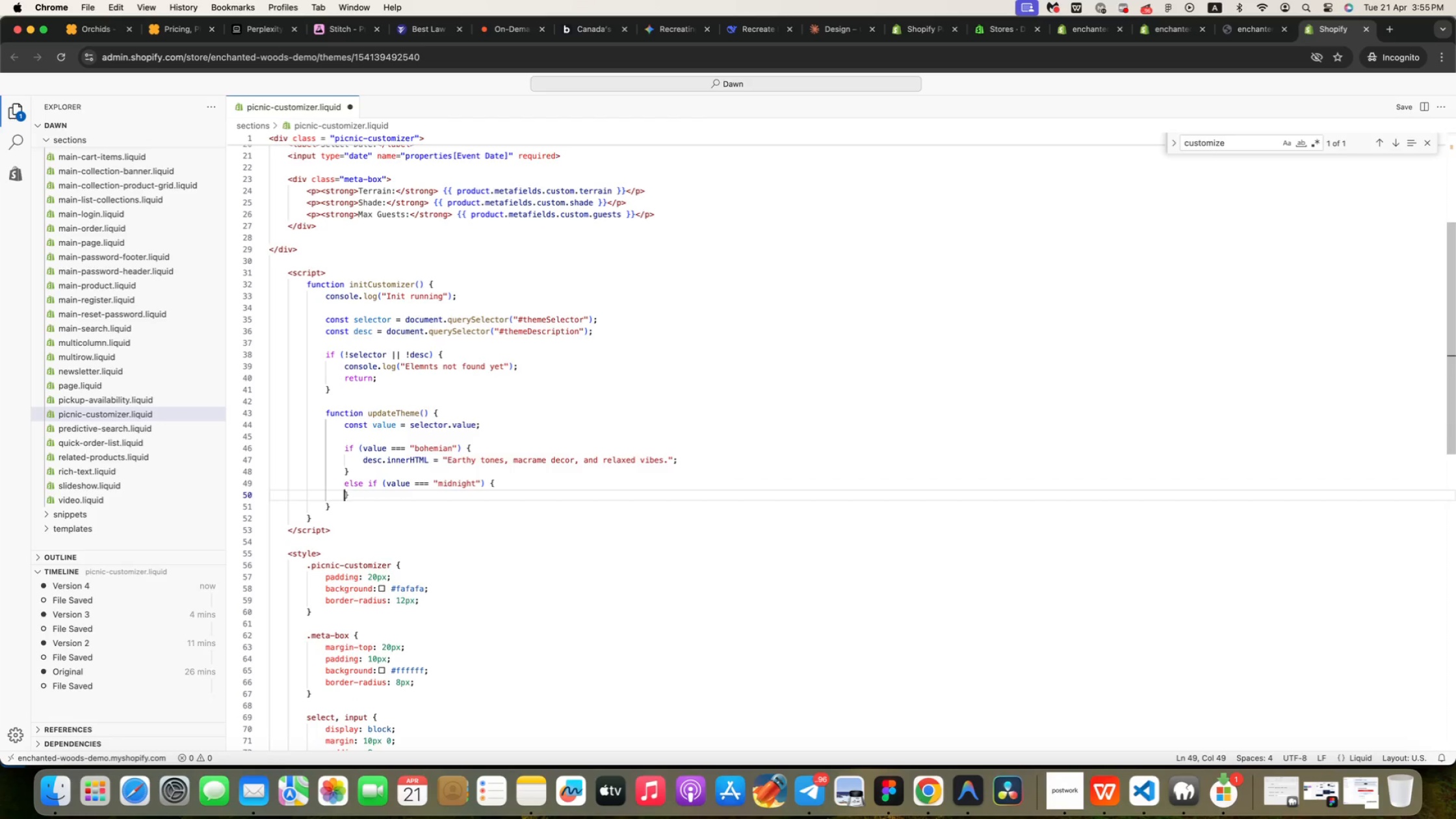 
key(Enter)
 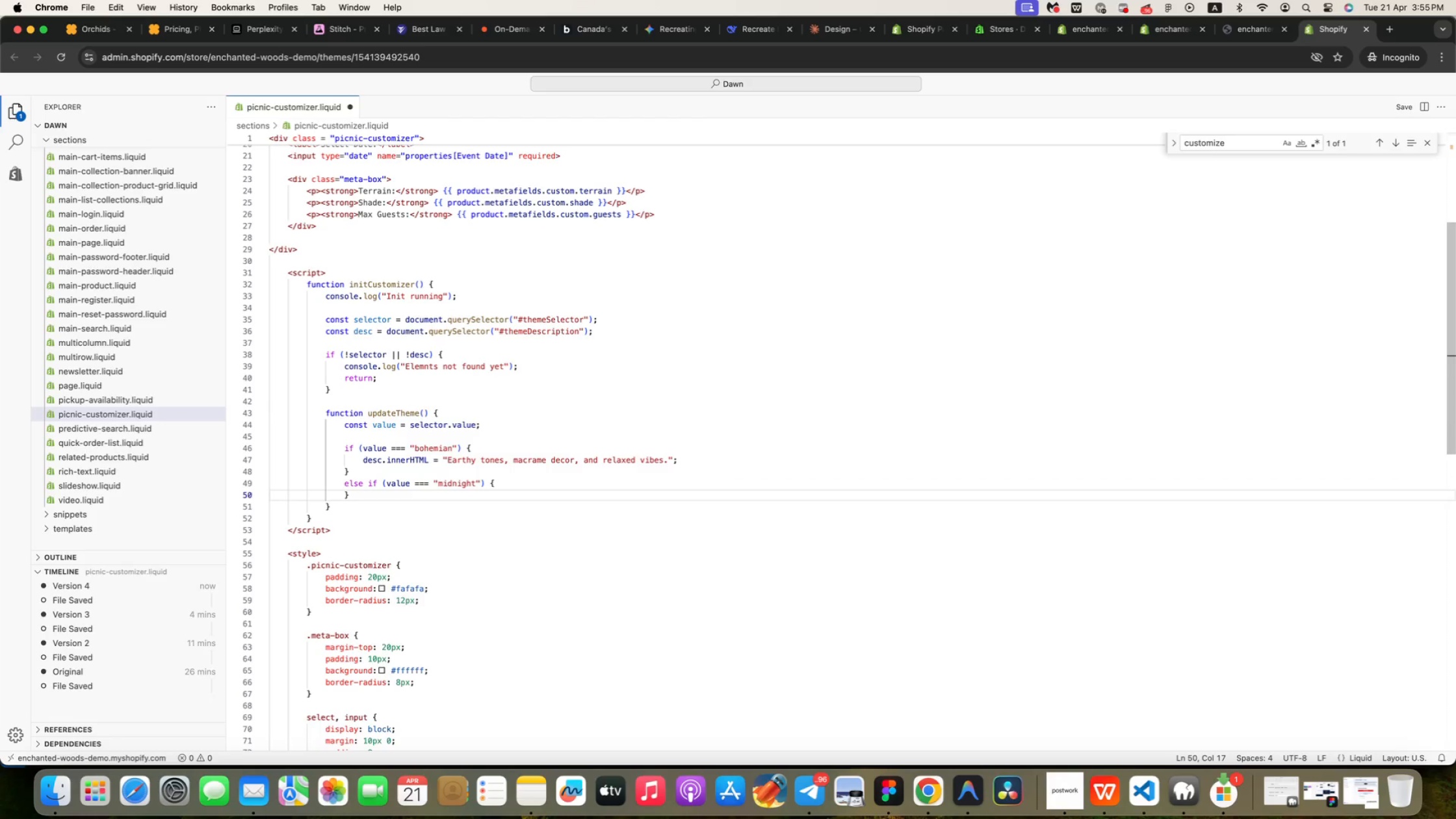 
key(Enter)
 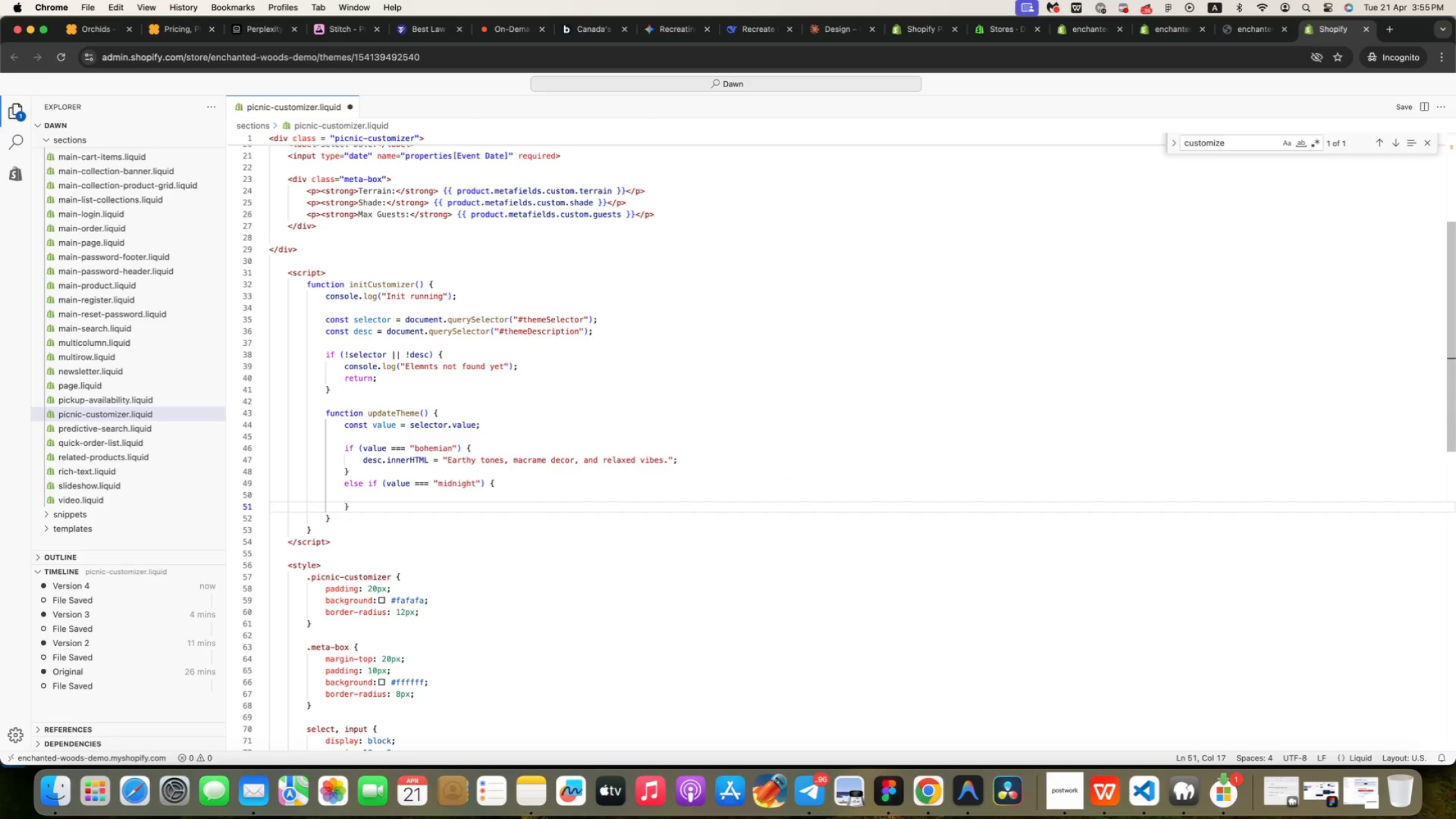 
key(ArrowUp)
 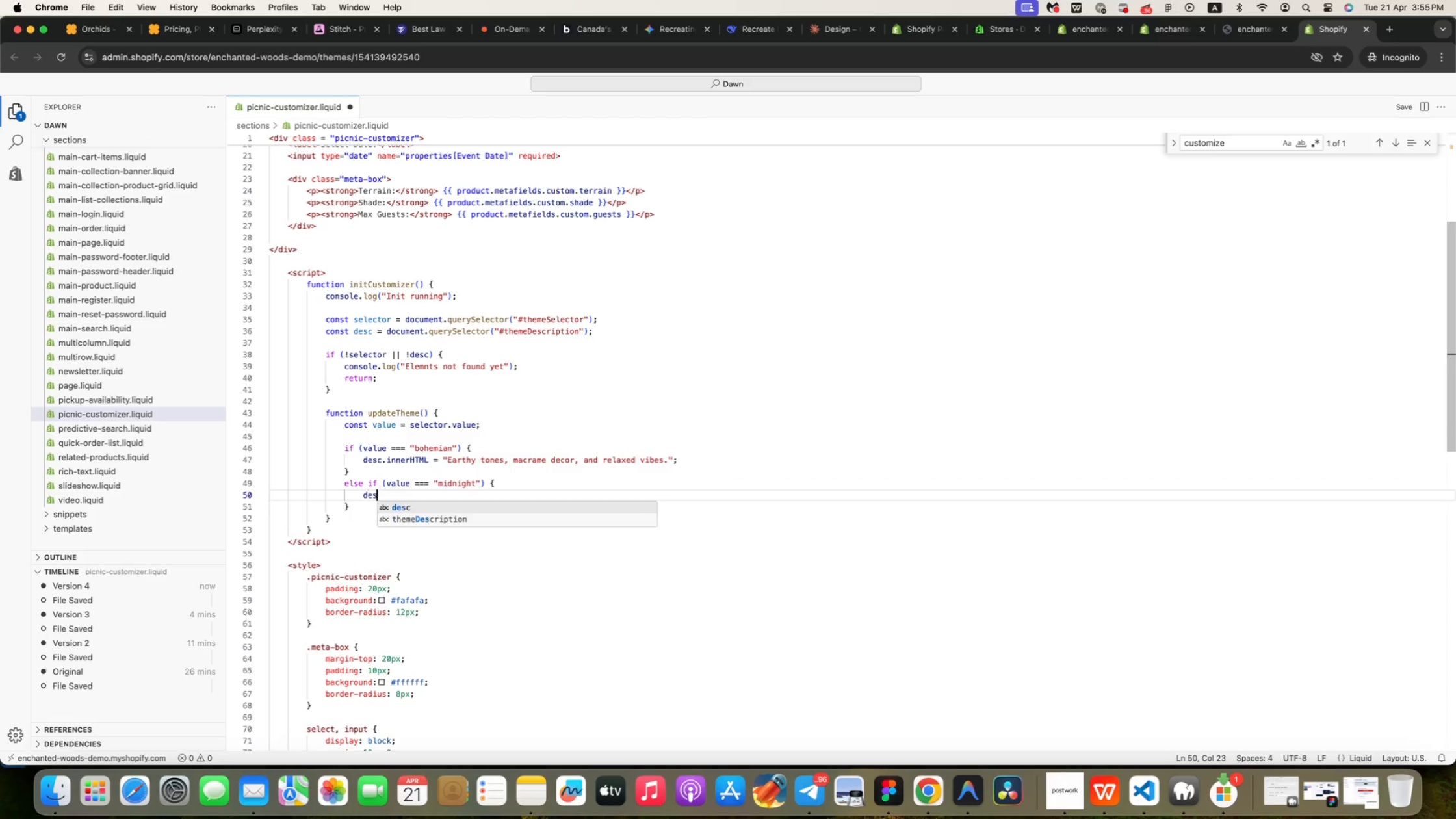 
key(Tab)
type(des\)
 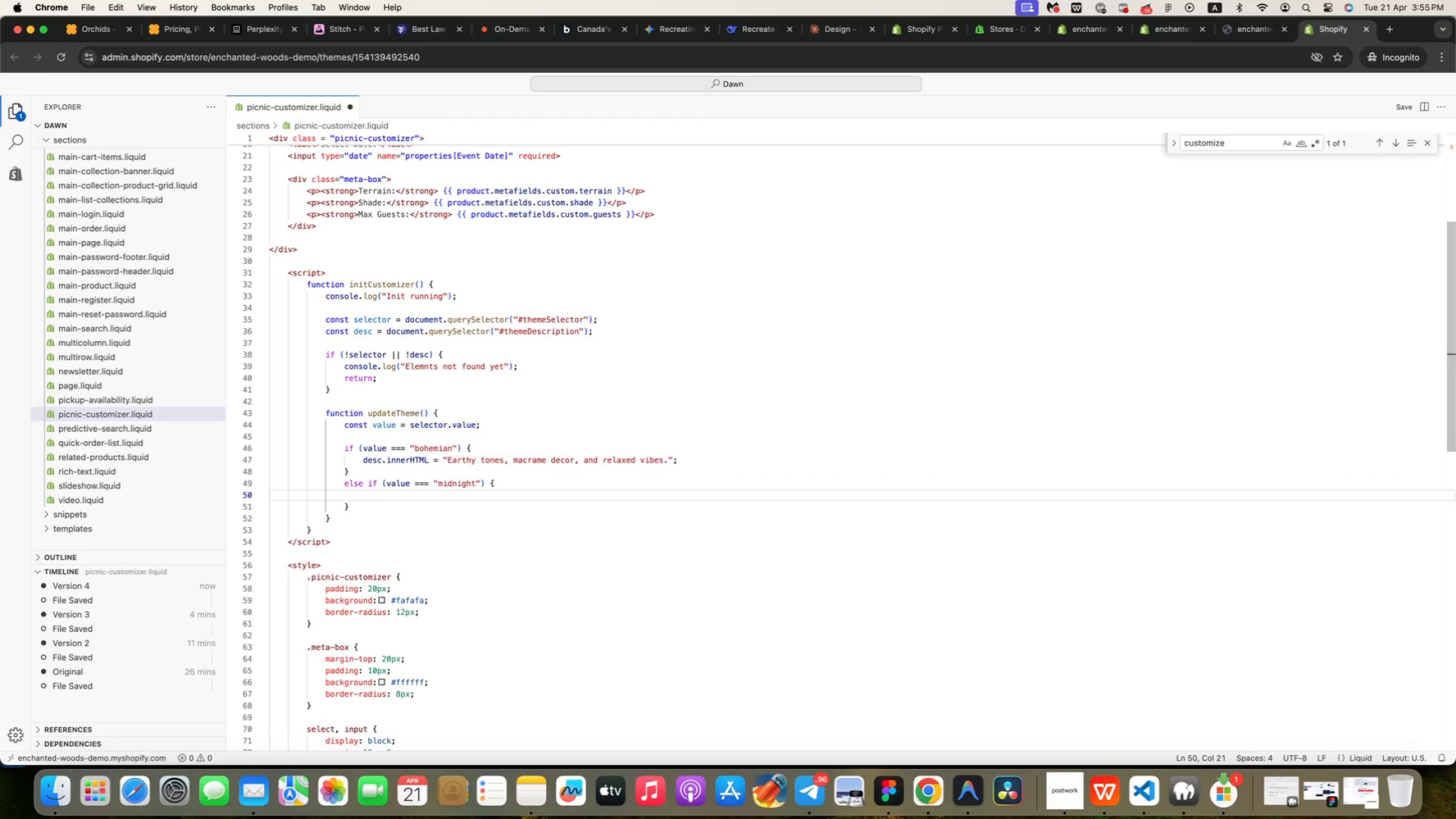 
key(Enter)
 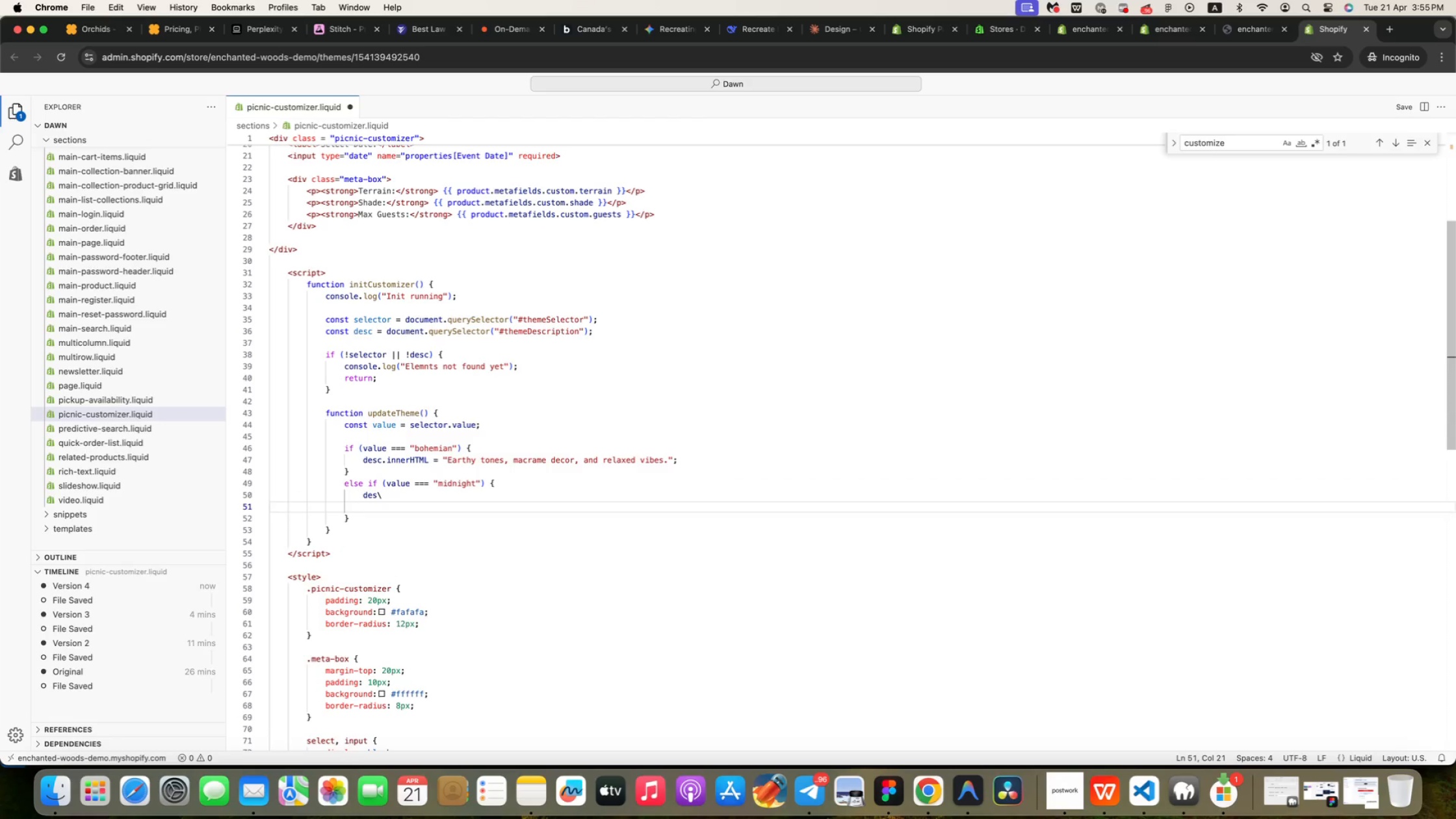 
key(Meta+CommandLeft)
 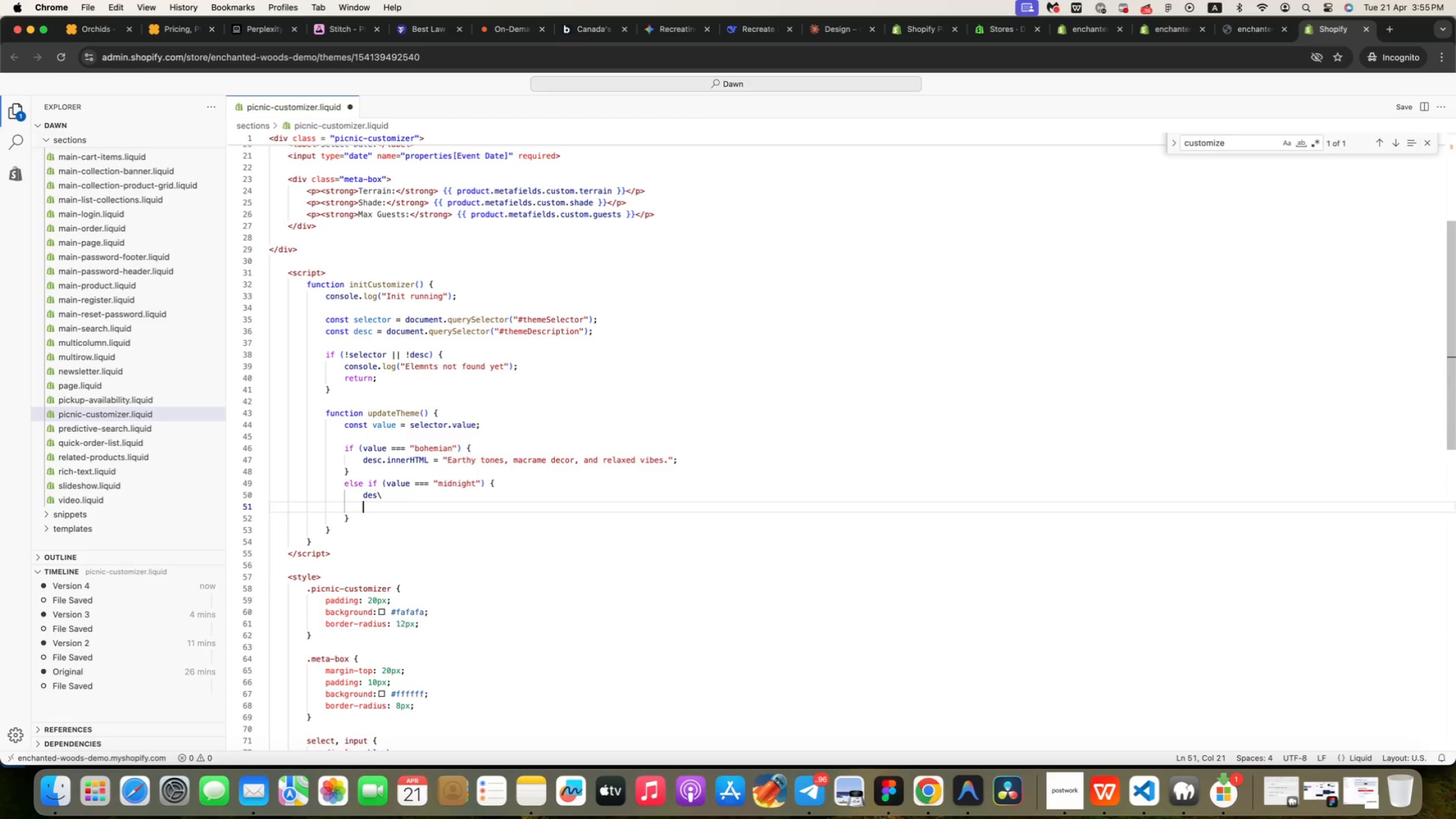 
key(Meta+Z)
 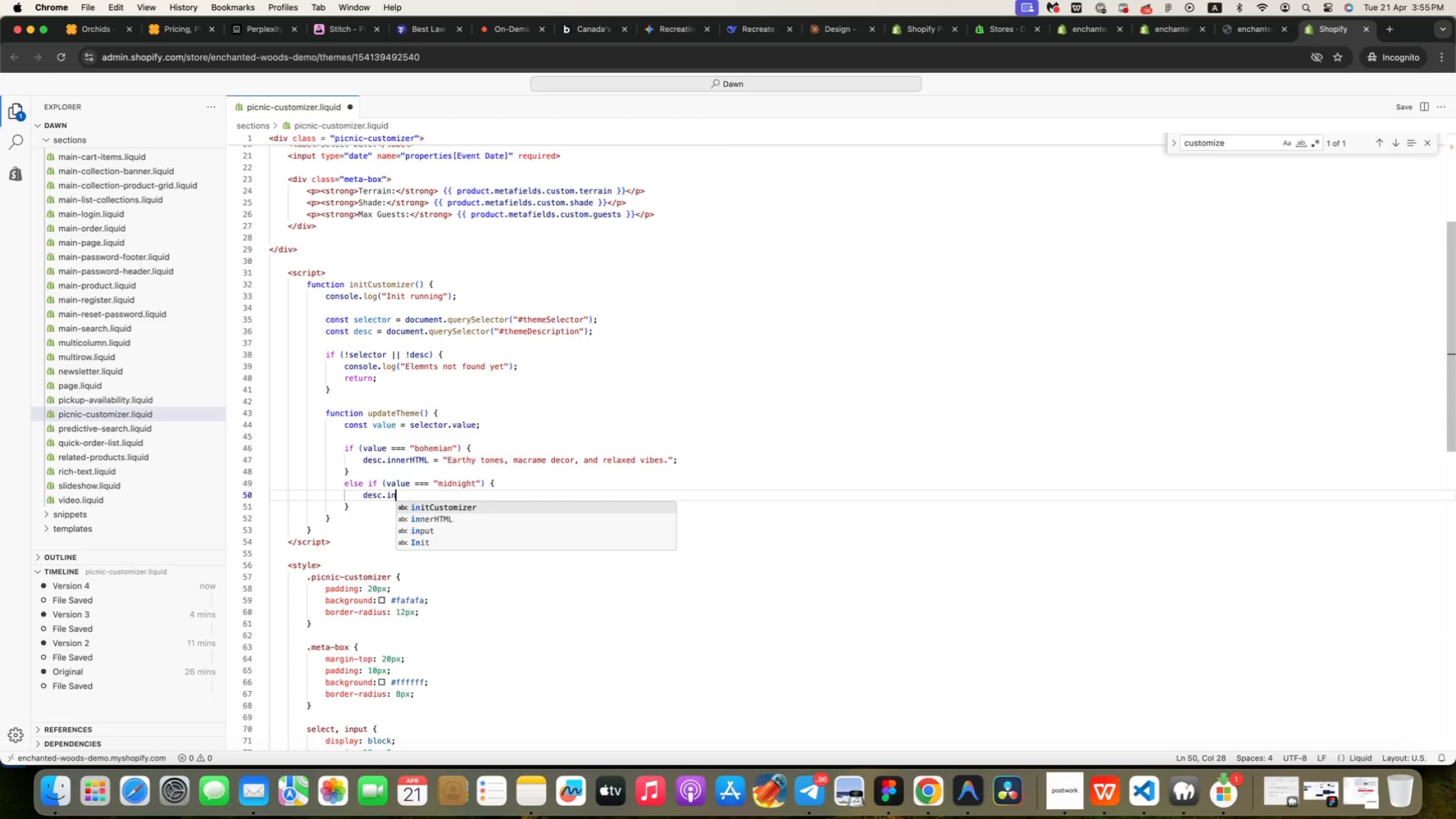 
key(Backspace)
type(c.in)
 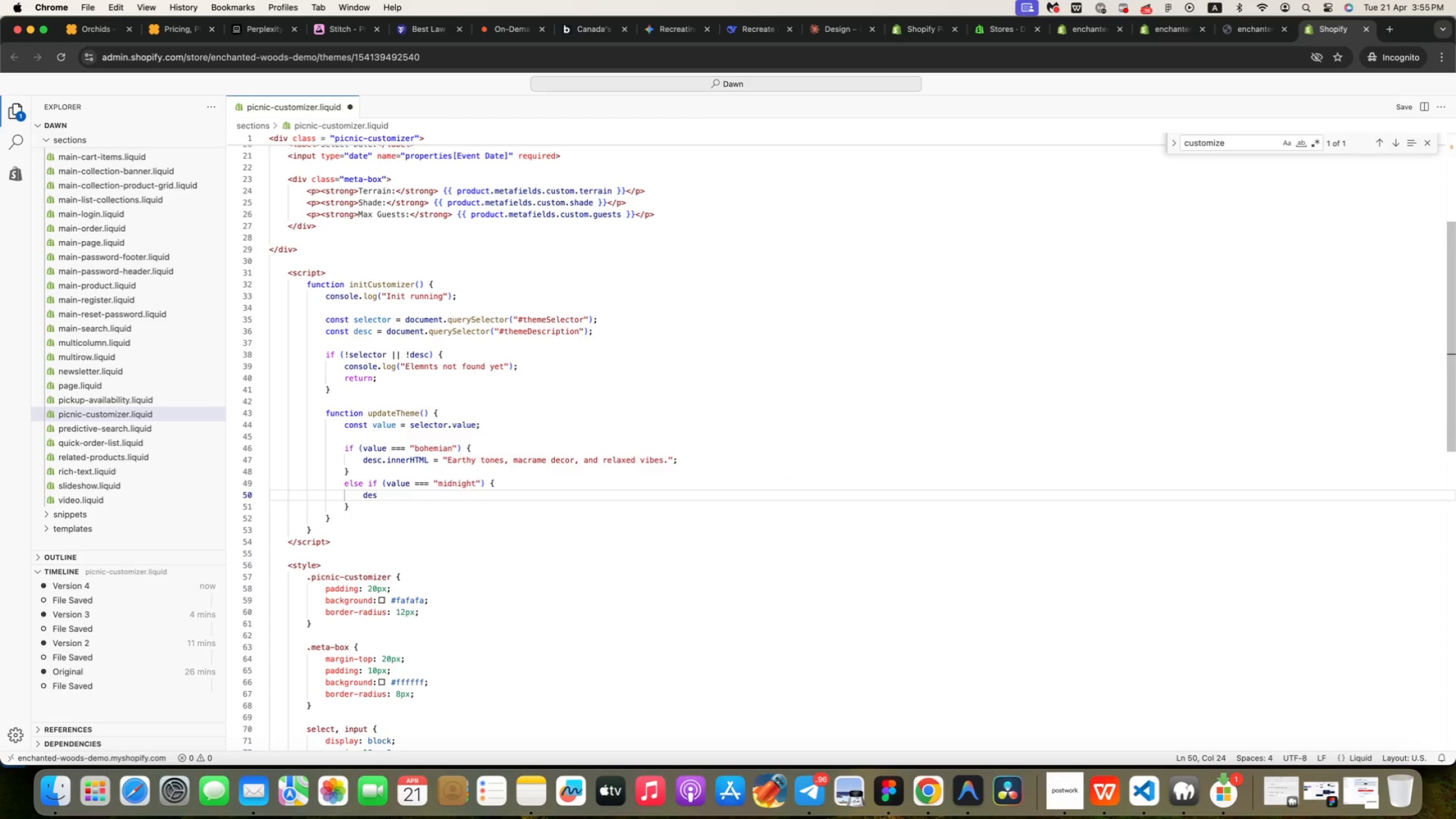 
key(ArrowDown)
 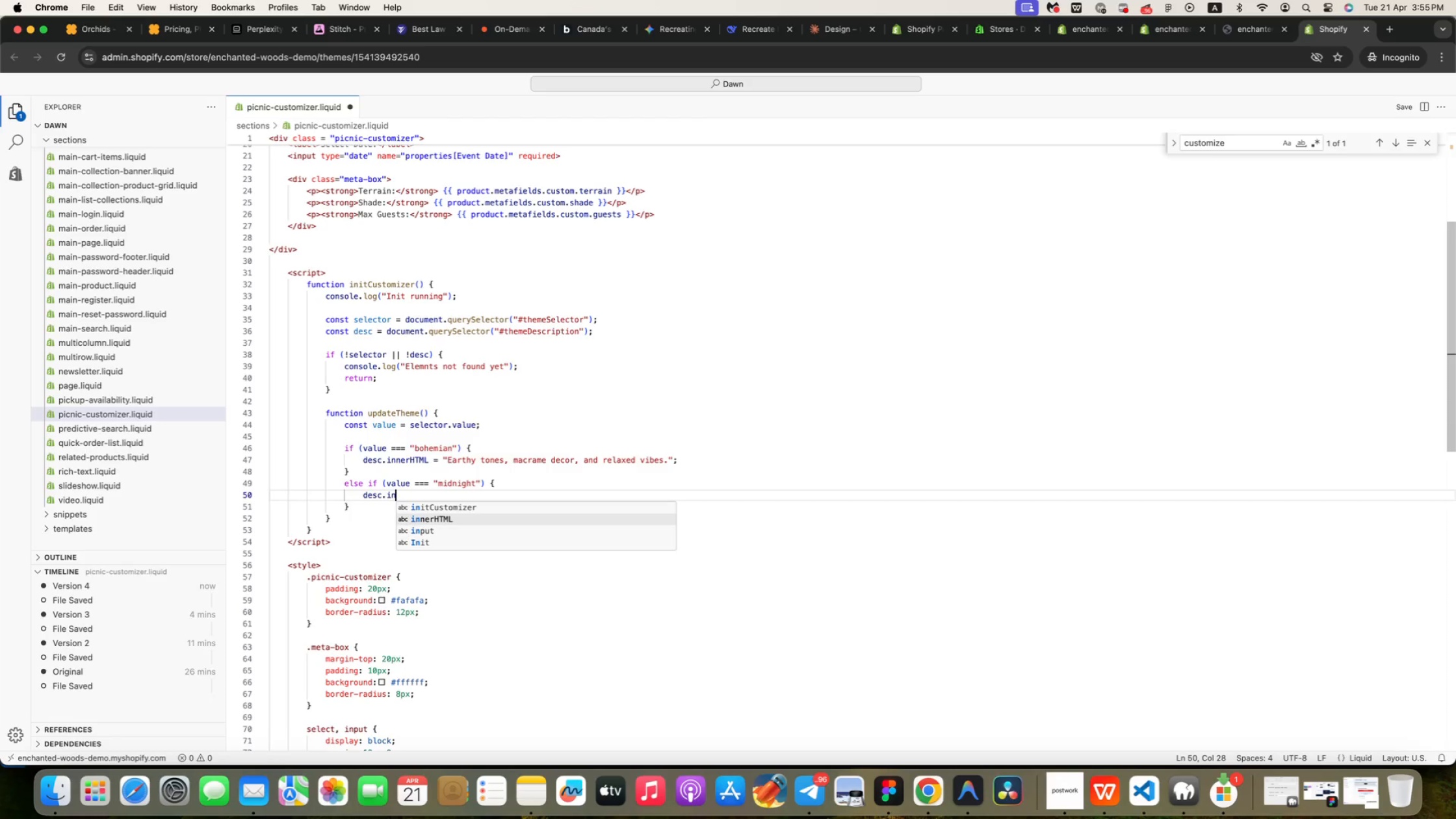 
key(Enter)
 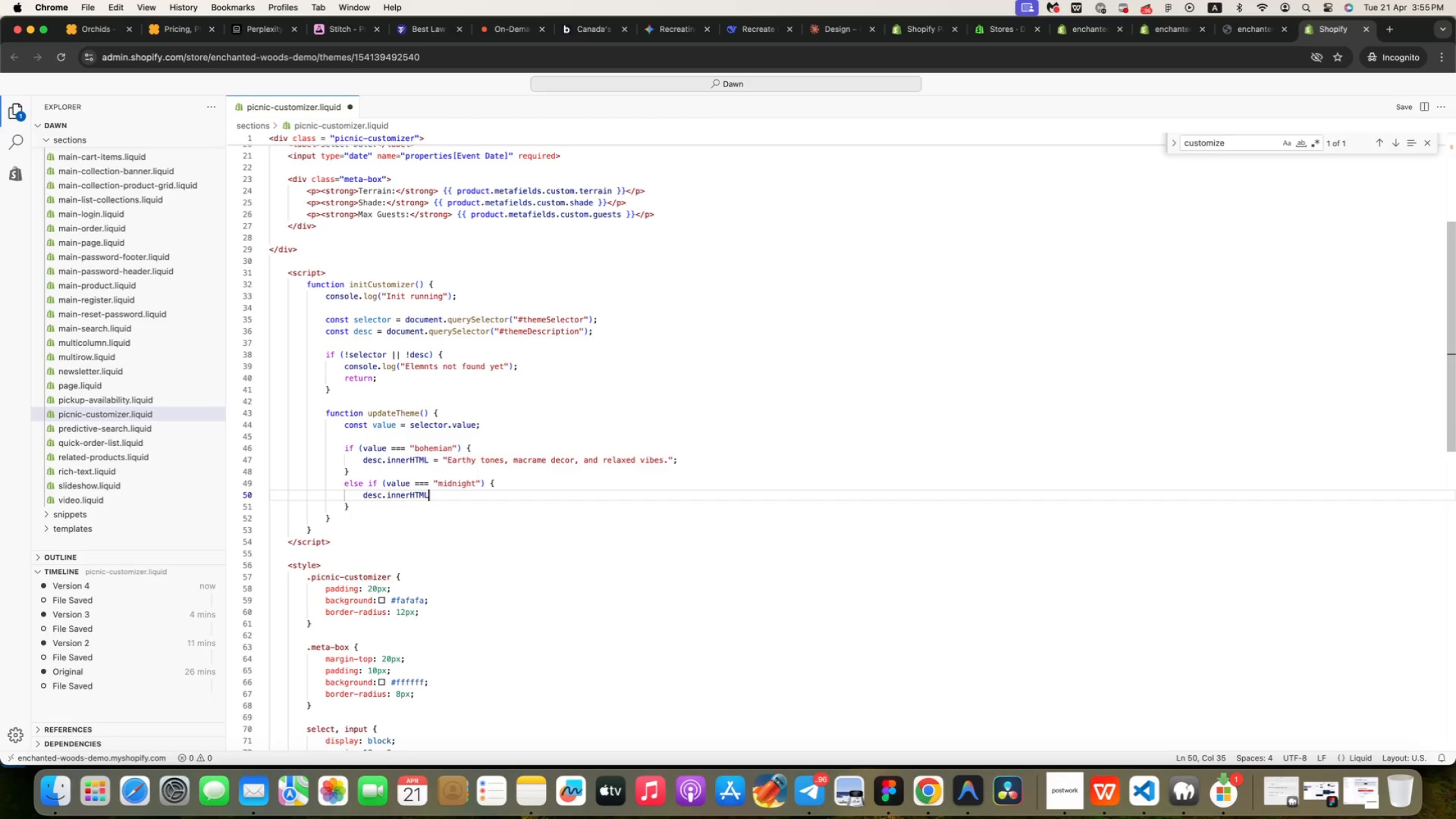 
key(Space)
 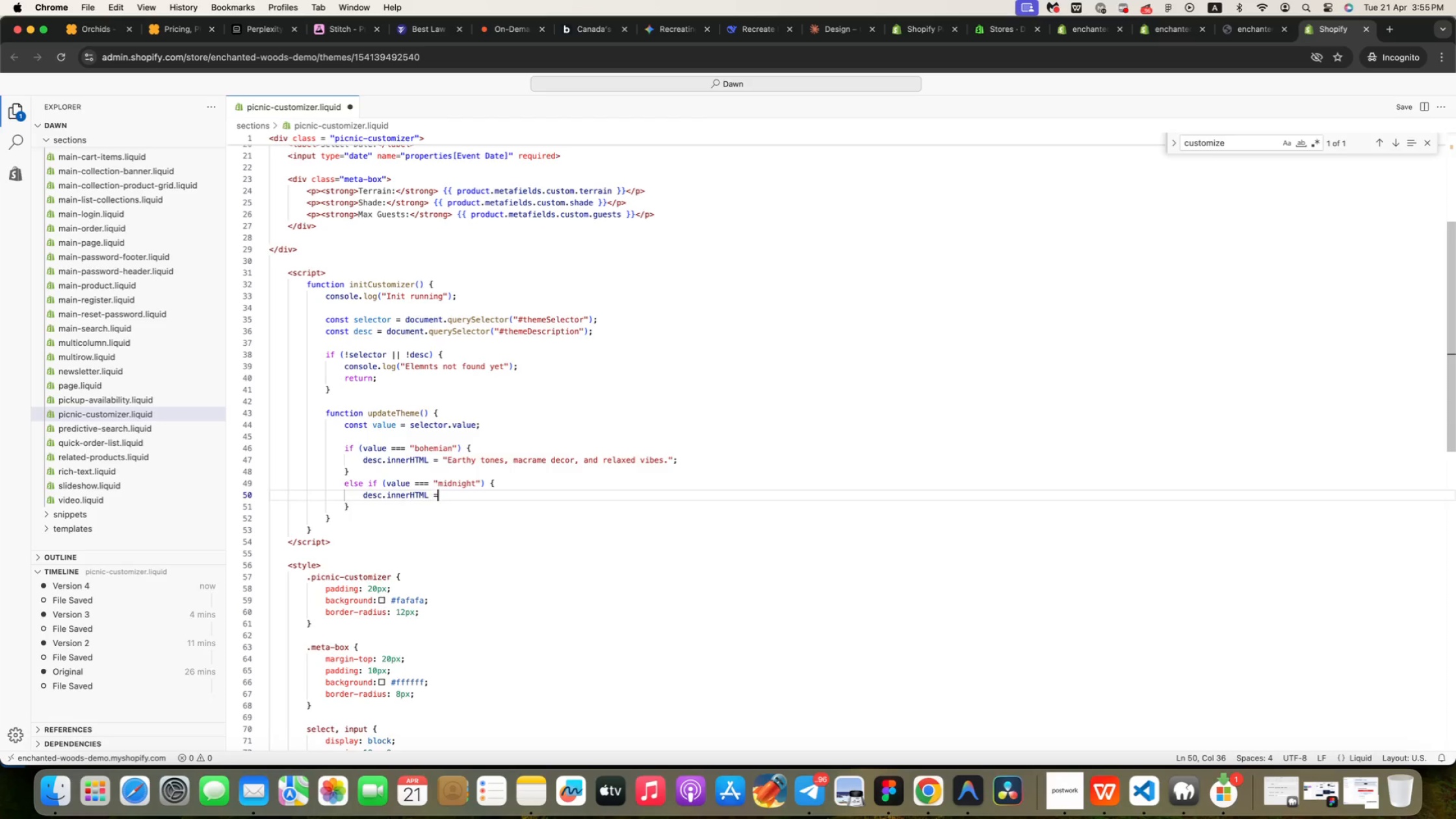 
key(Equal)
 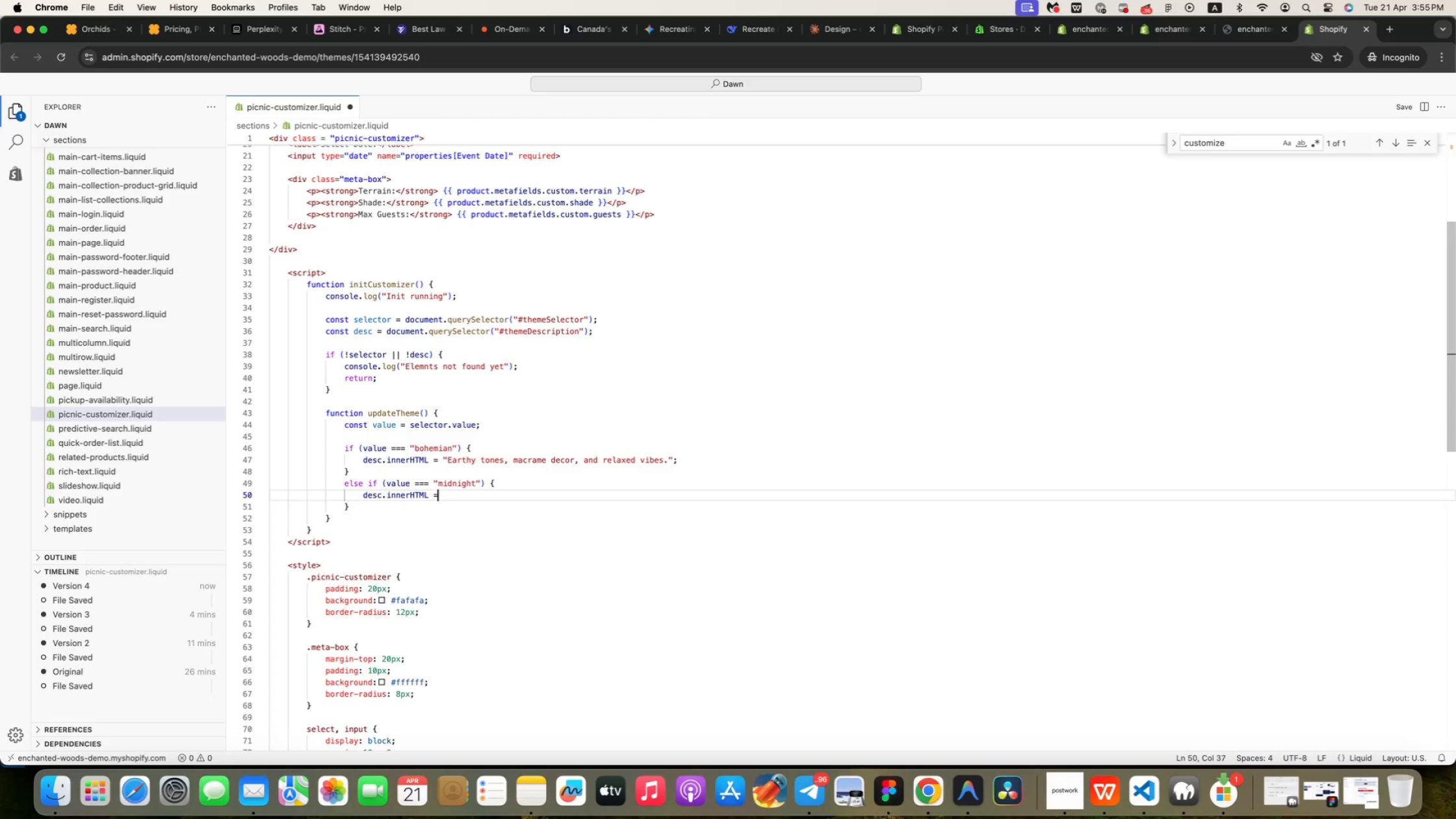 
key(Space)
 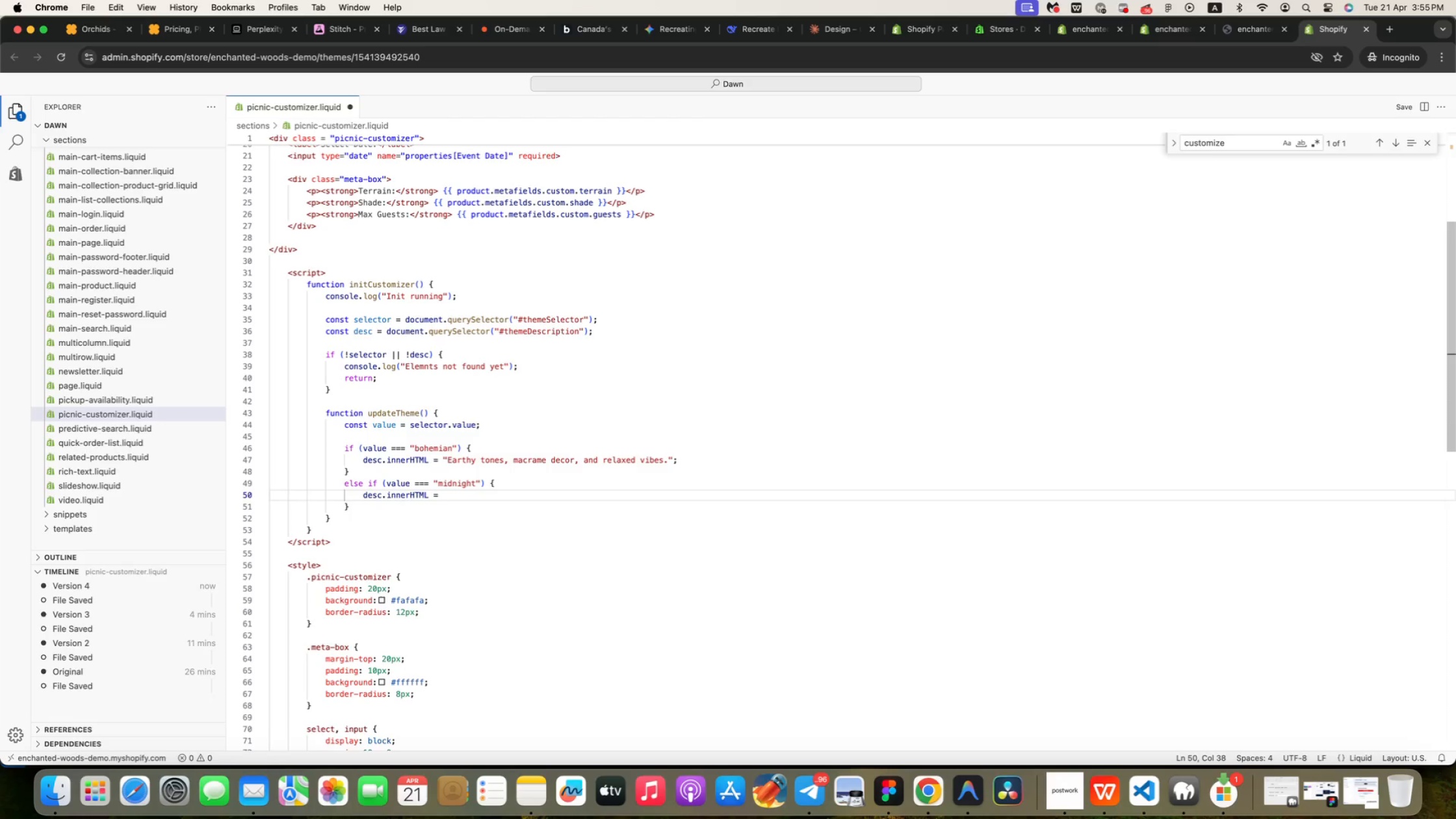 
key(Shift+Quote)
 